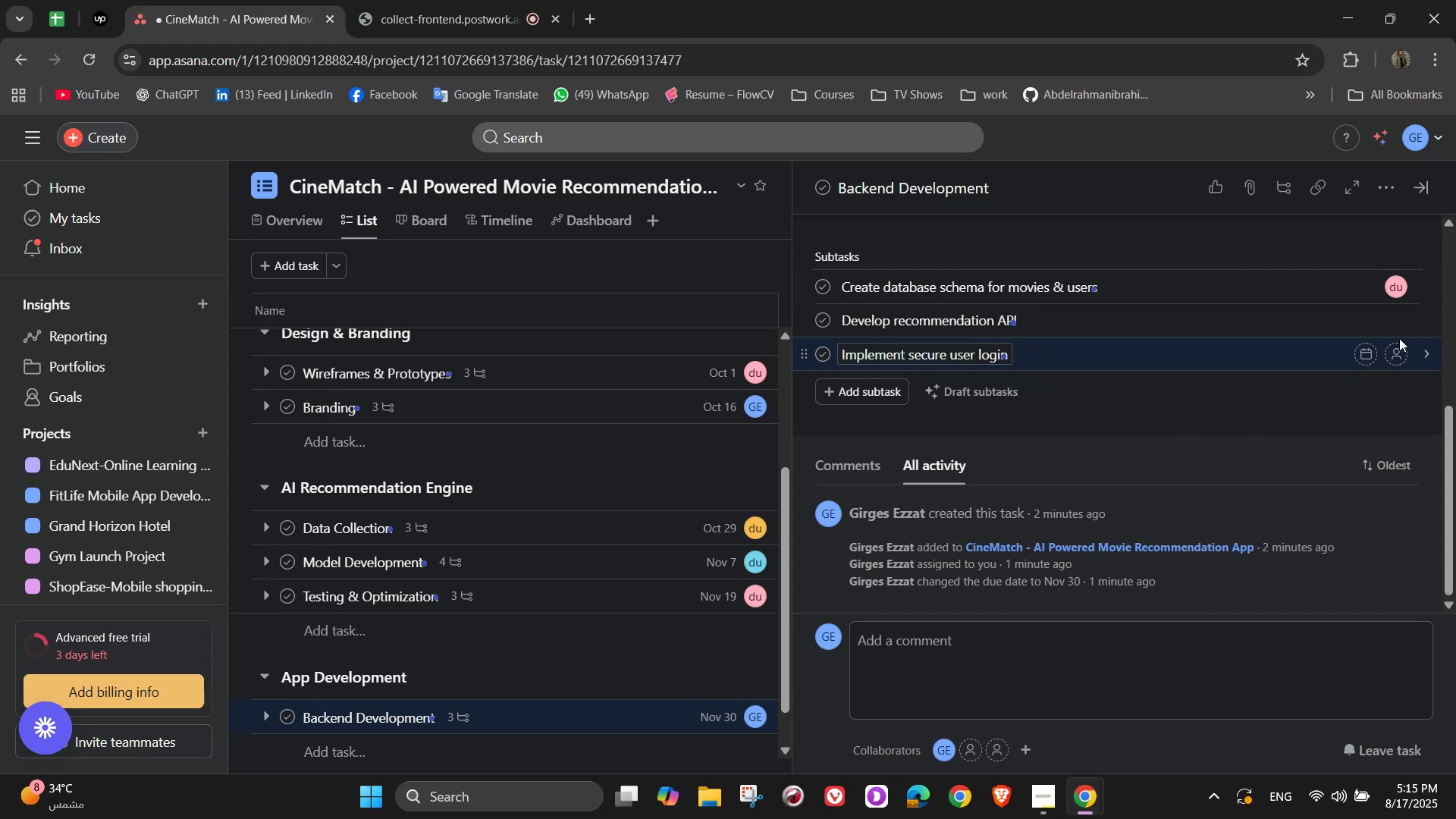 
left_click([1398, 324])
 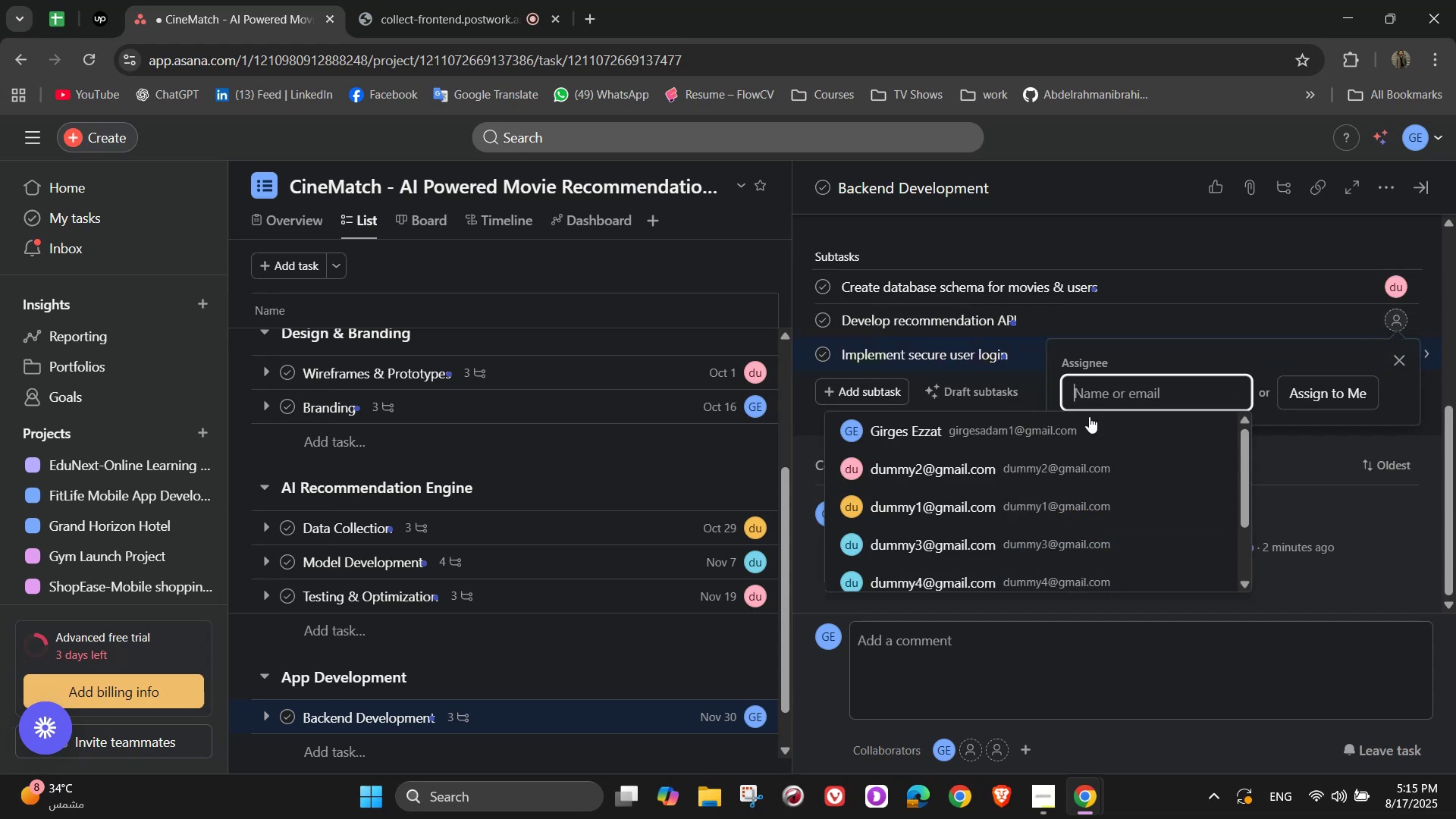 
left_click([1084, 431])
 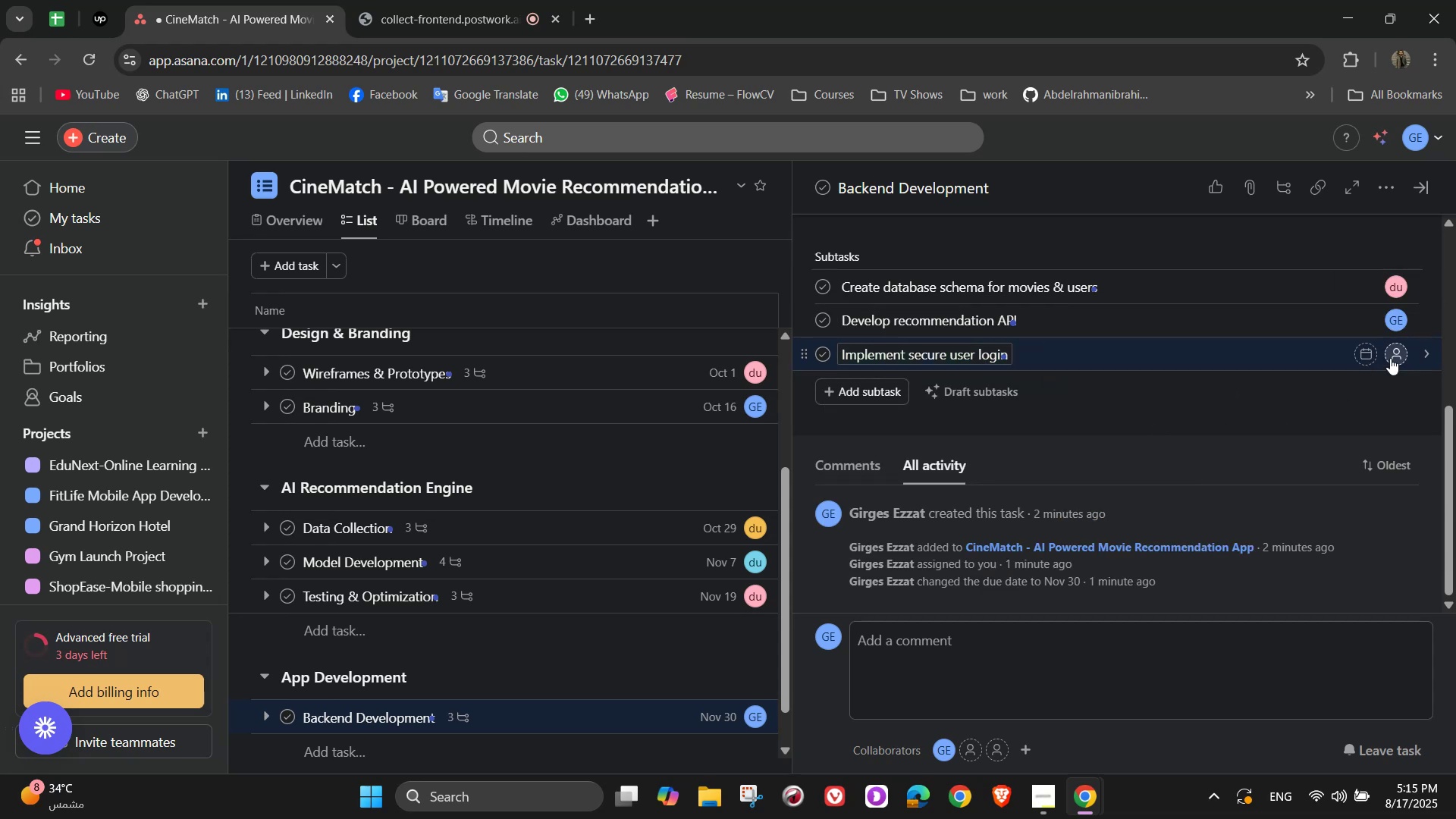 
left_click([1395, 353])
 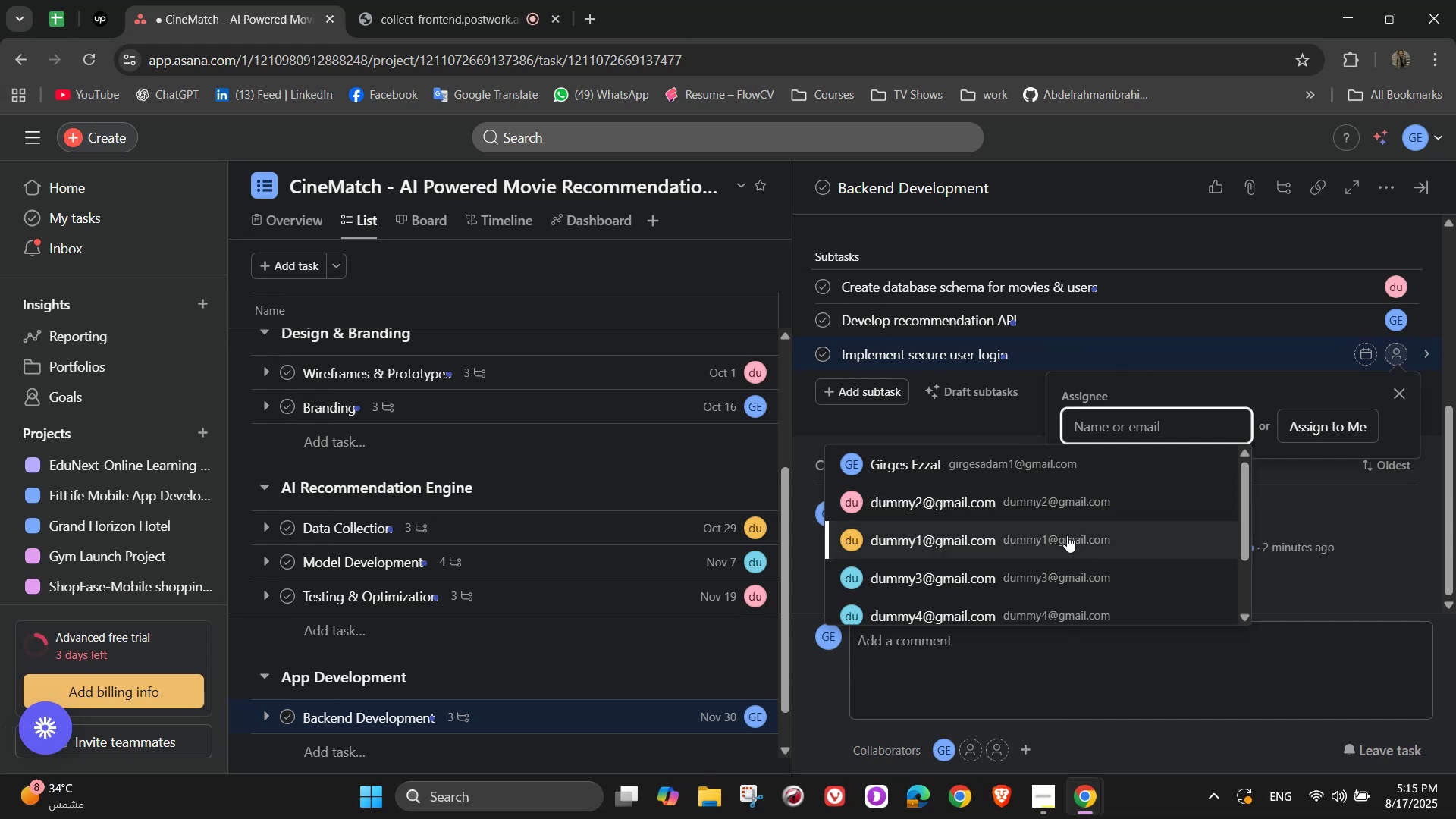 
left_click([1064, 538])
 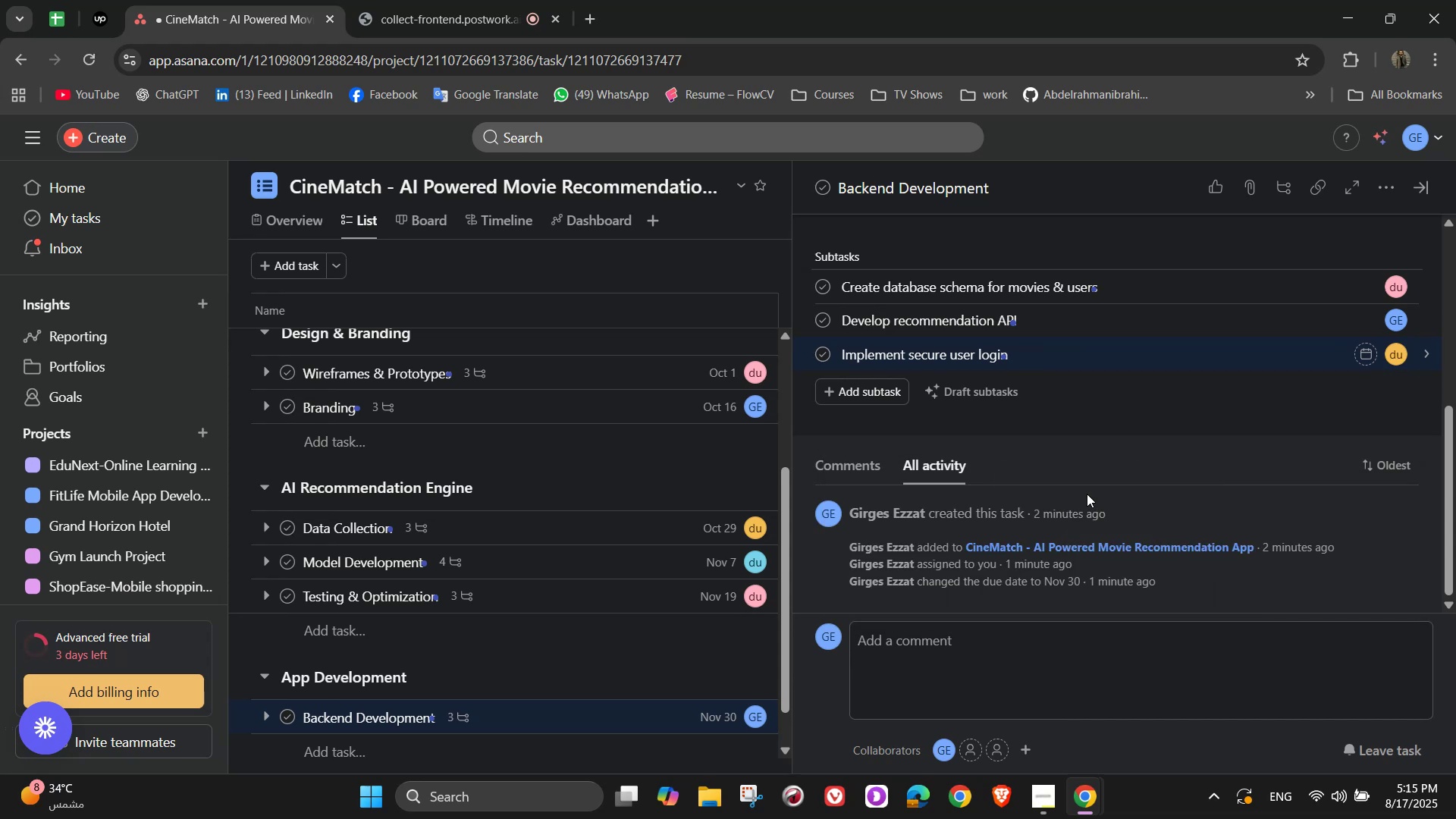 
scroll: coordinate [1087, 494], scroll_direction: up, amount: 5.0
 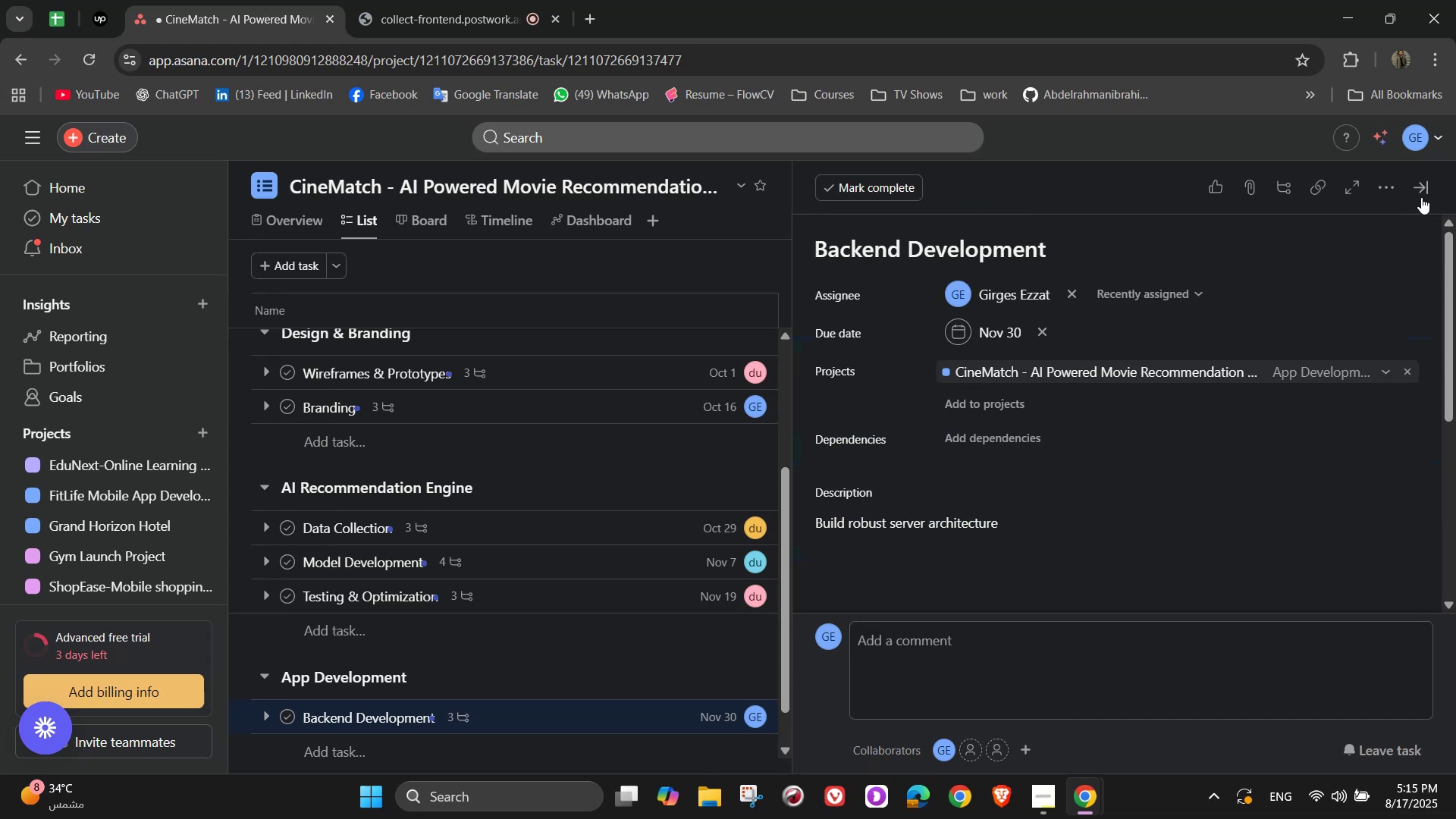 
left_click([1429, 193])
 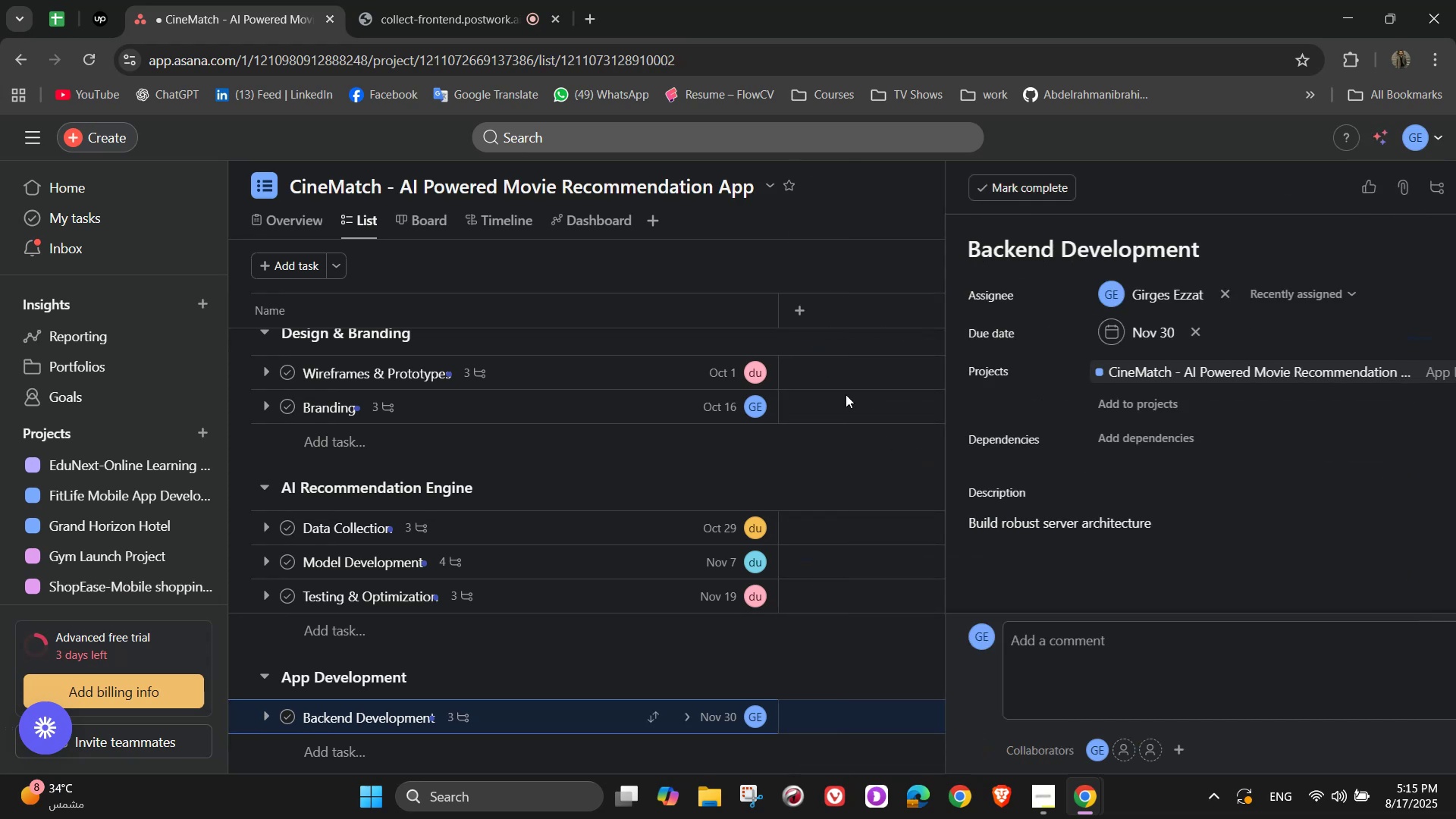 
scroll: coordinate [635, 512], scroll_direction: down, amount: 4.0
 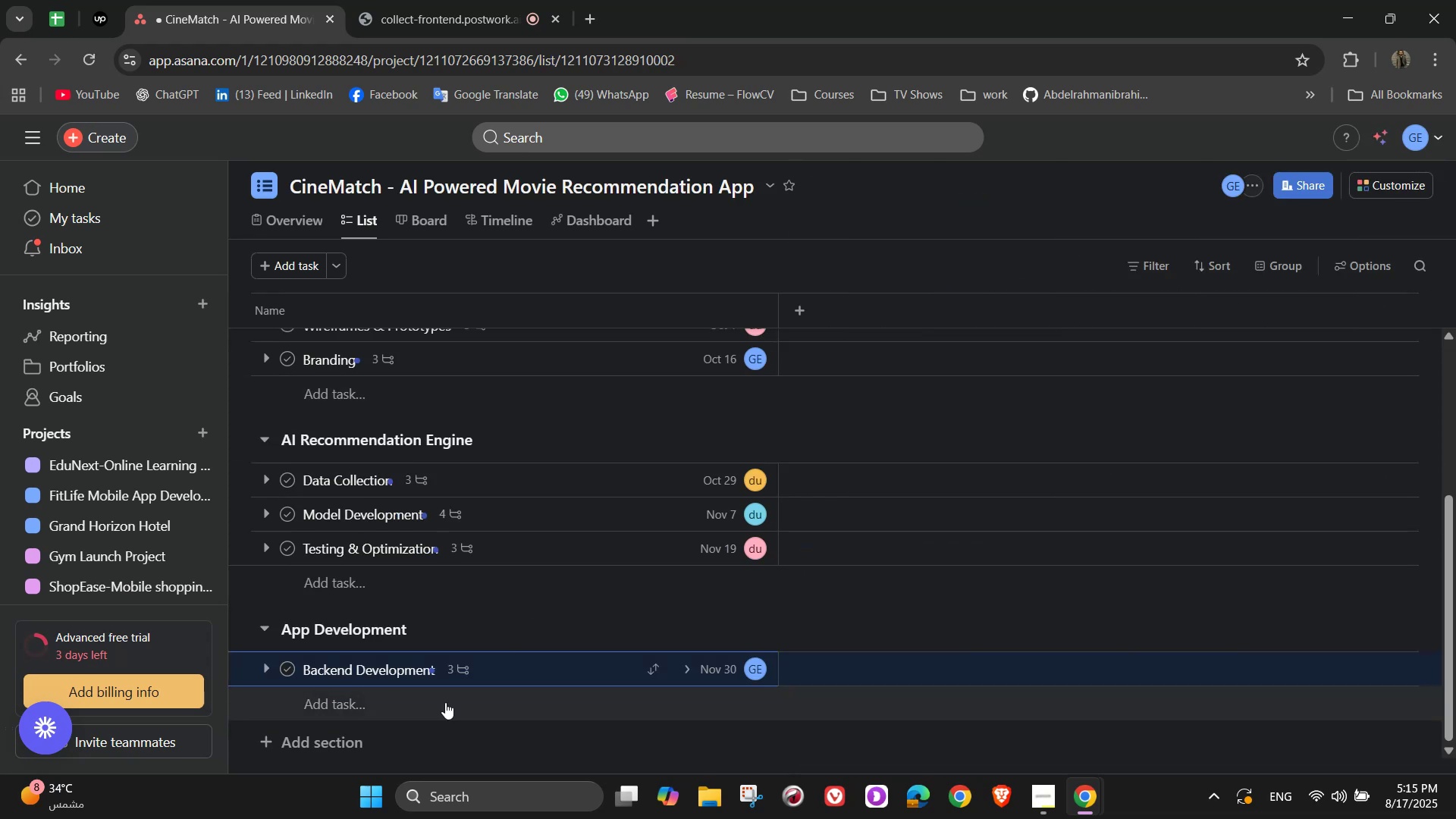 
left_click([445, 702])
 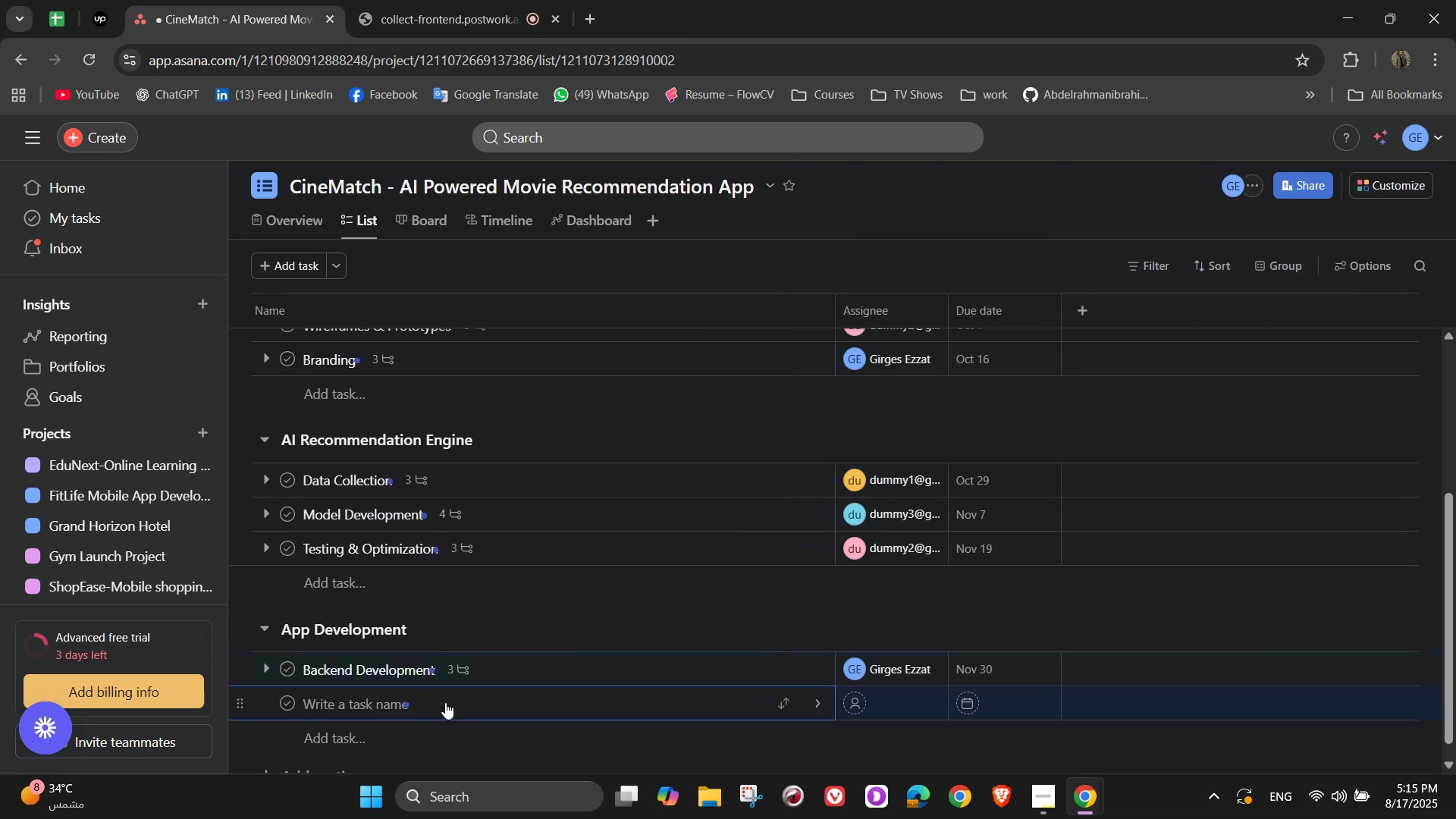 
type(Frontend Development)
 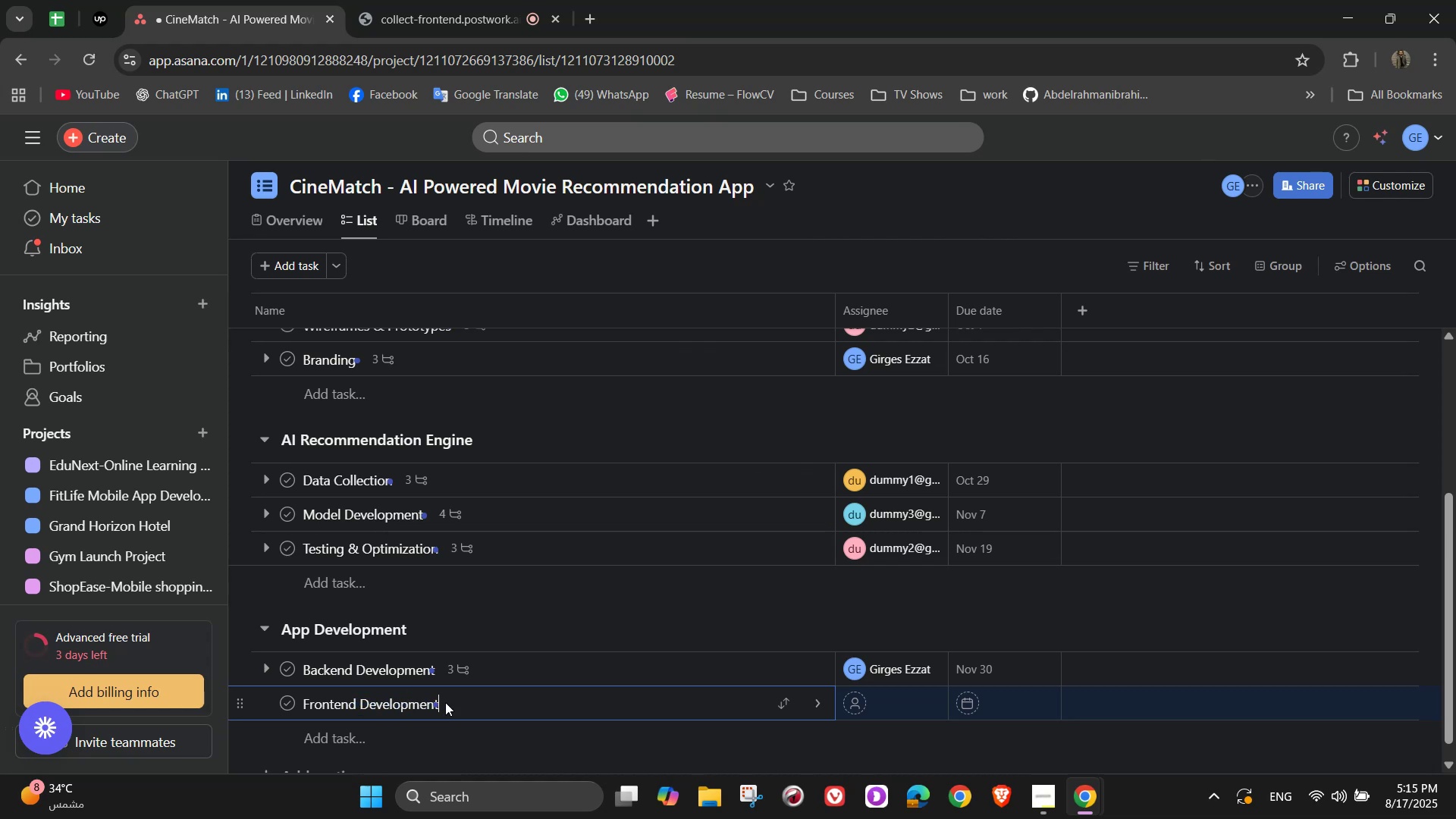 
left_click([830, 707])
 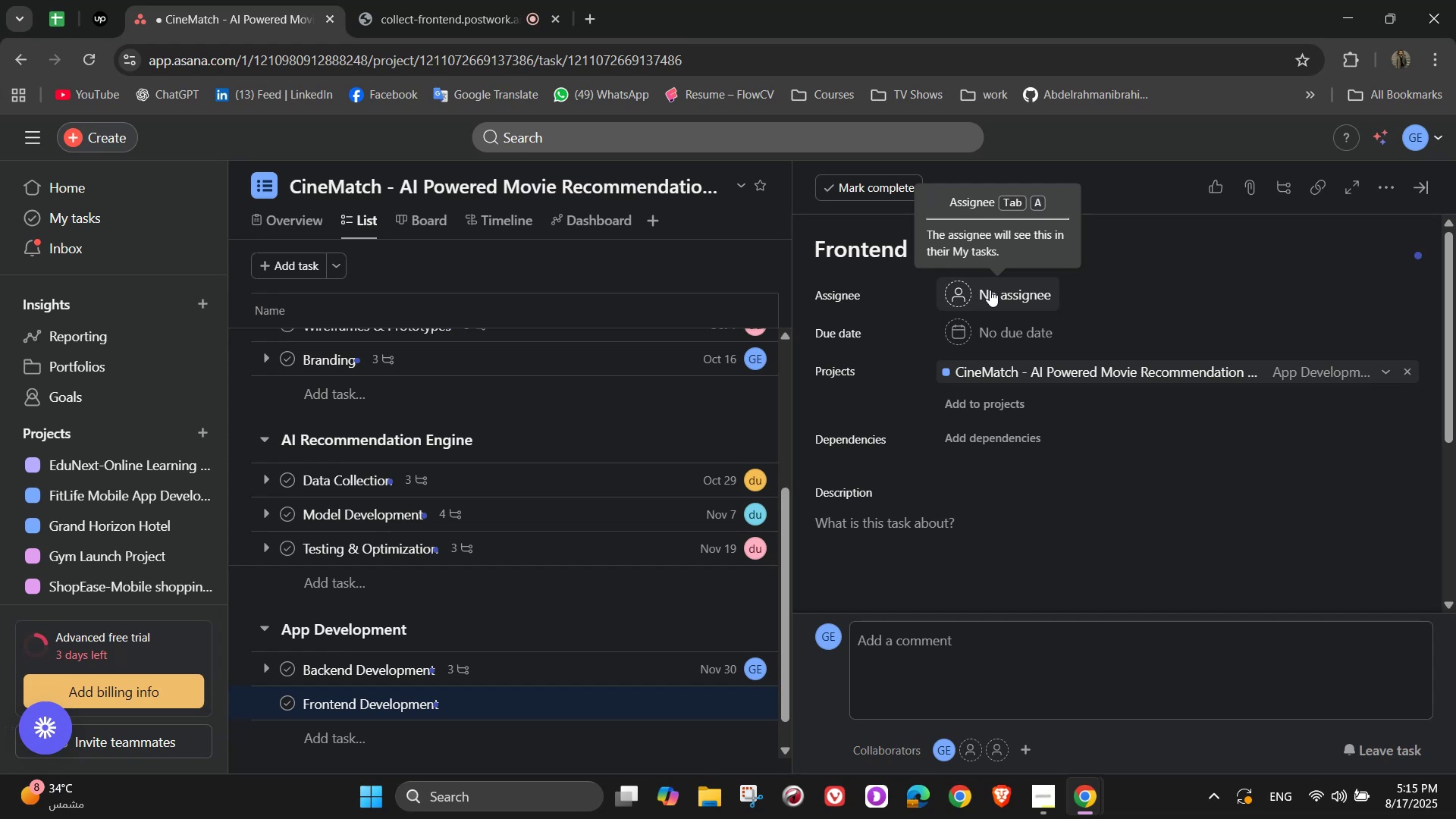 
wait(12.27)
 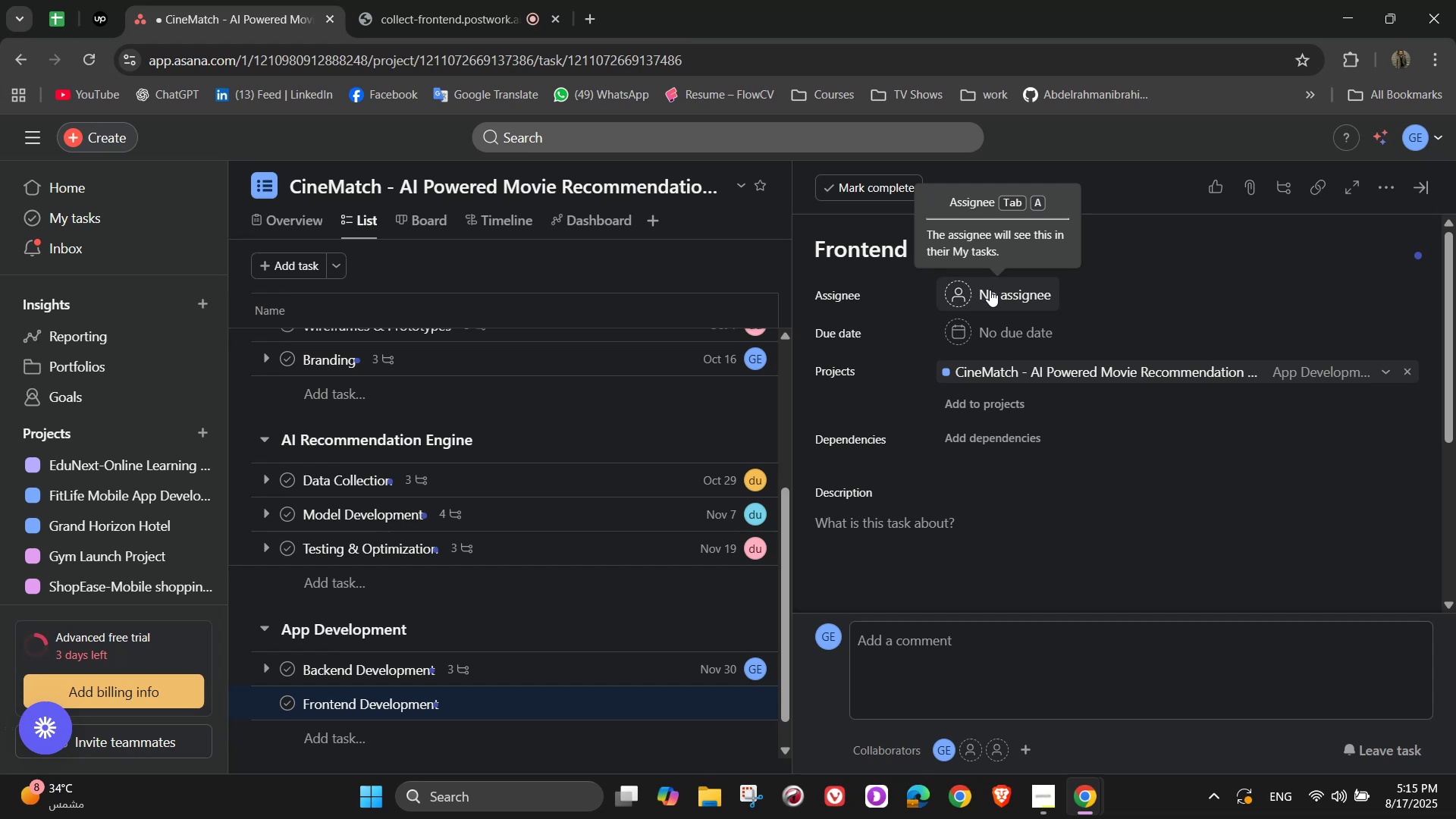 
left_click([1006, 286])
 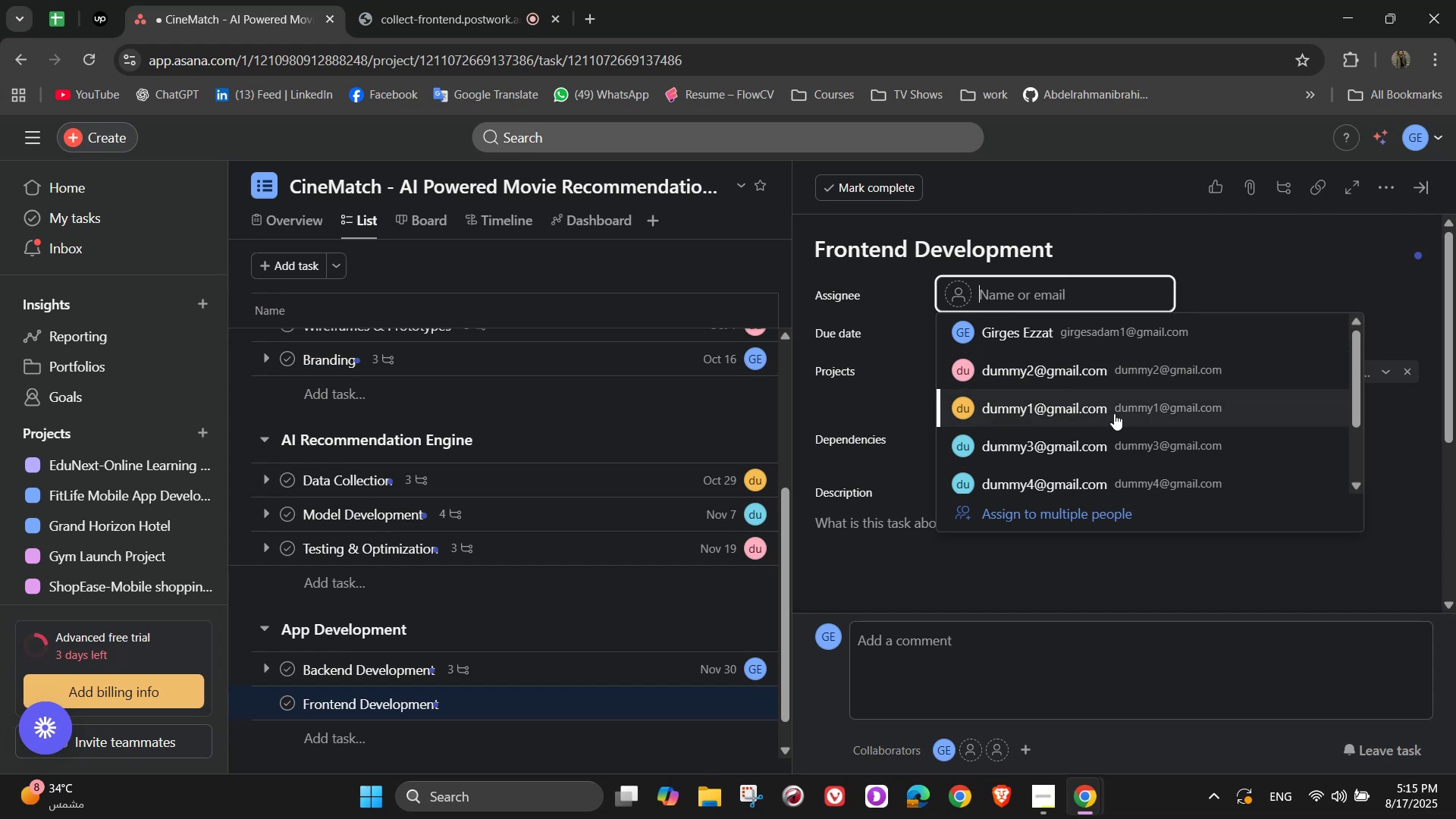 
left_click([1119, 450])
 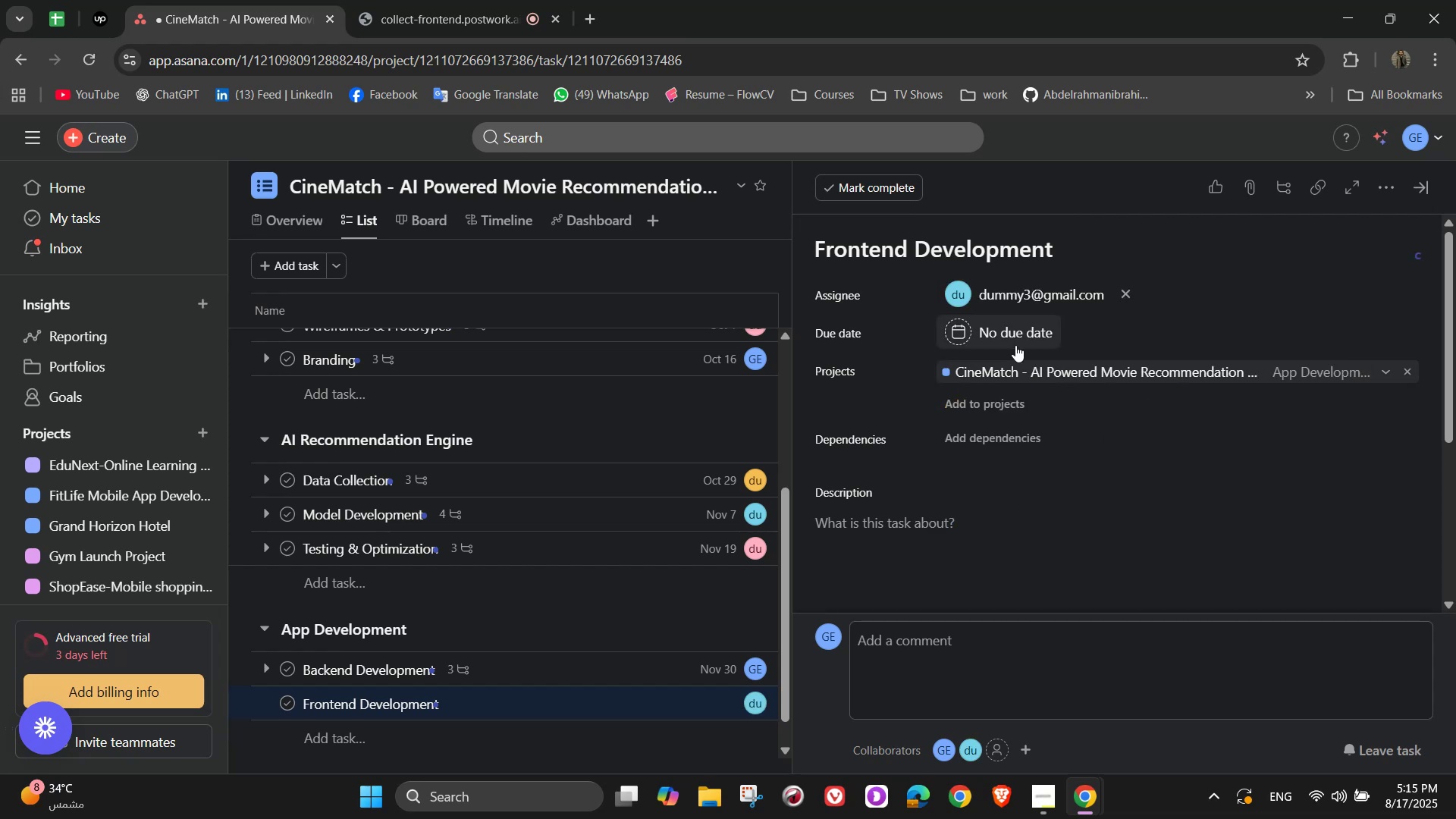 
left_click([1015, 345])
 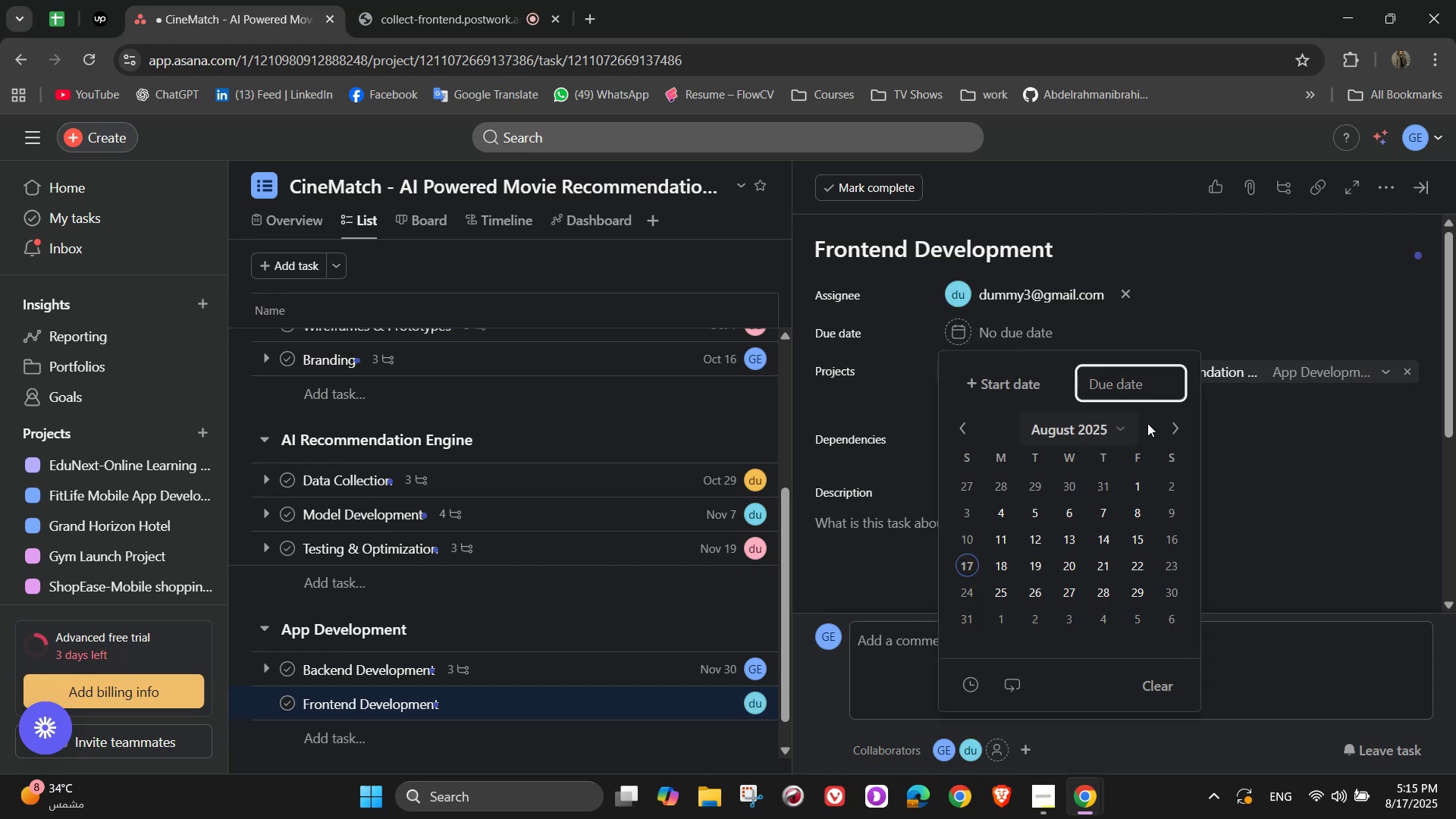 
left_click([1170, 432])
 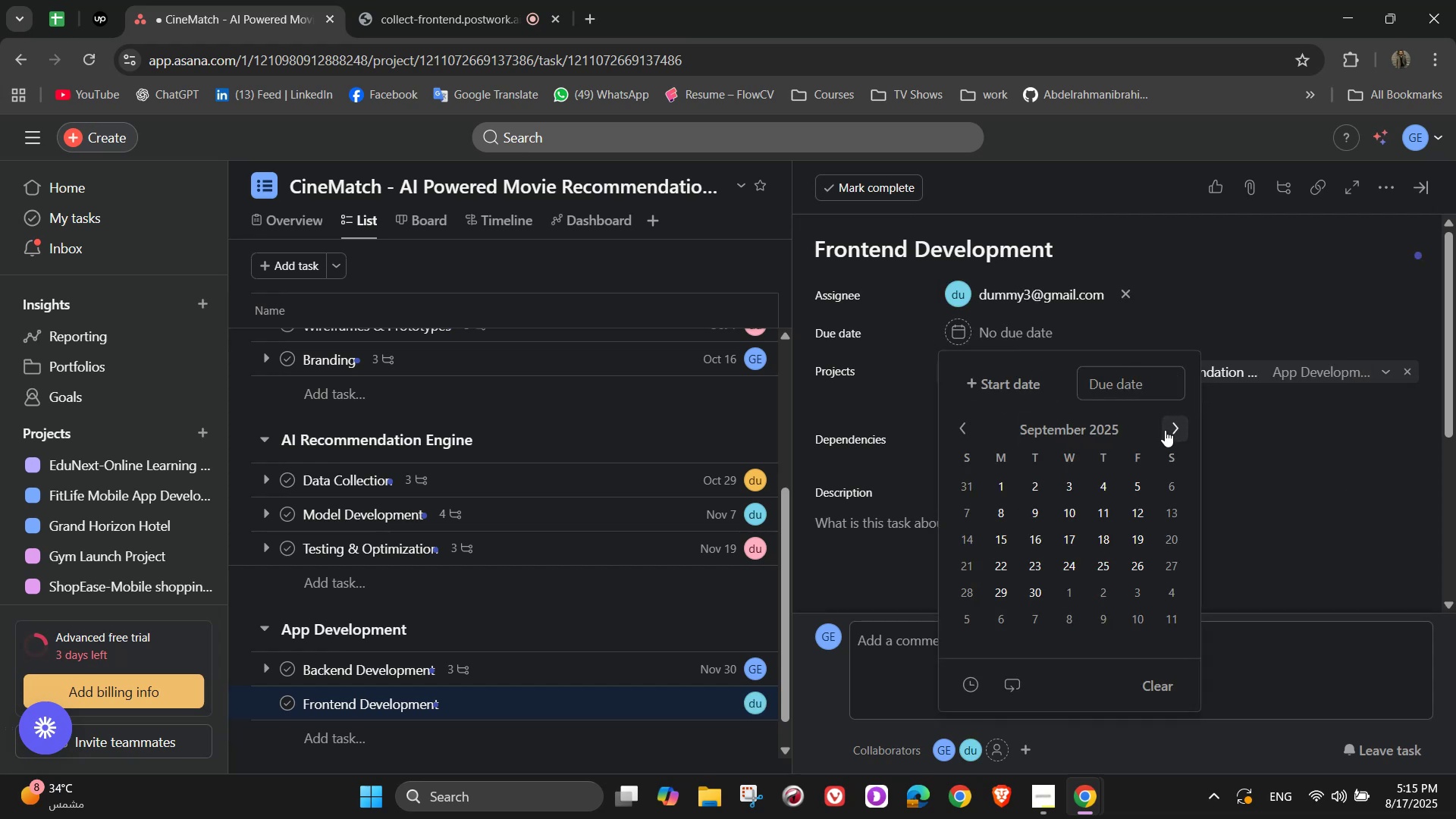 
double_click([1165, 430])
 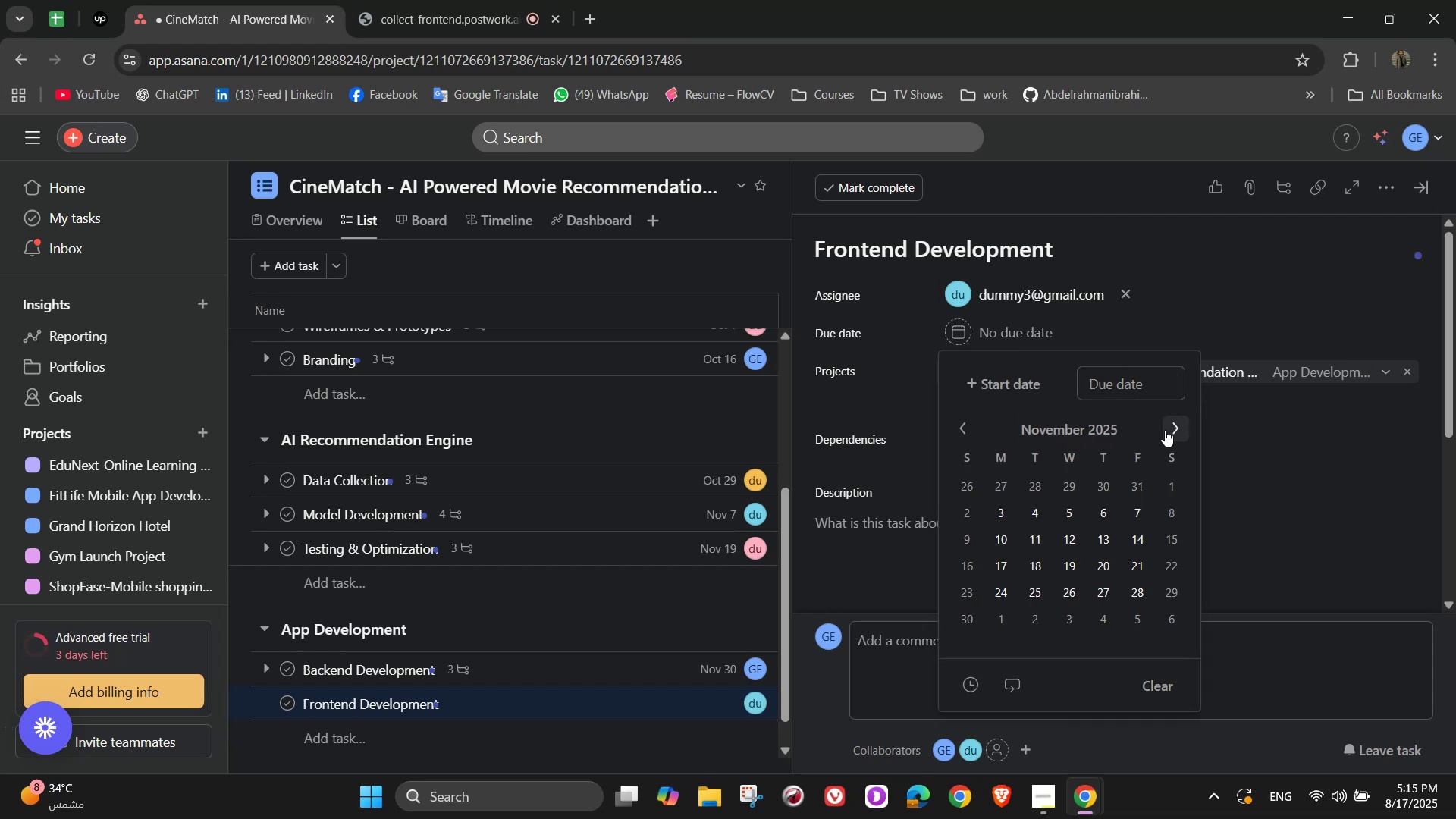 
left_click([1165, 430])
 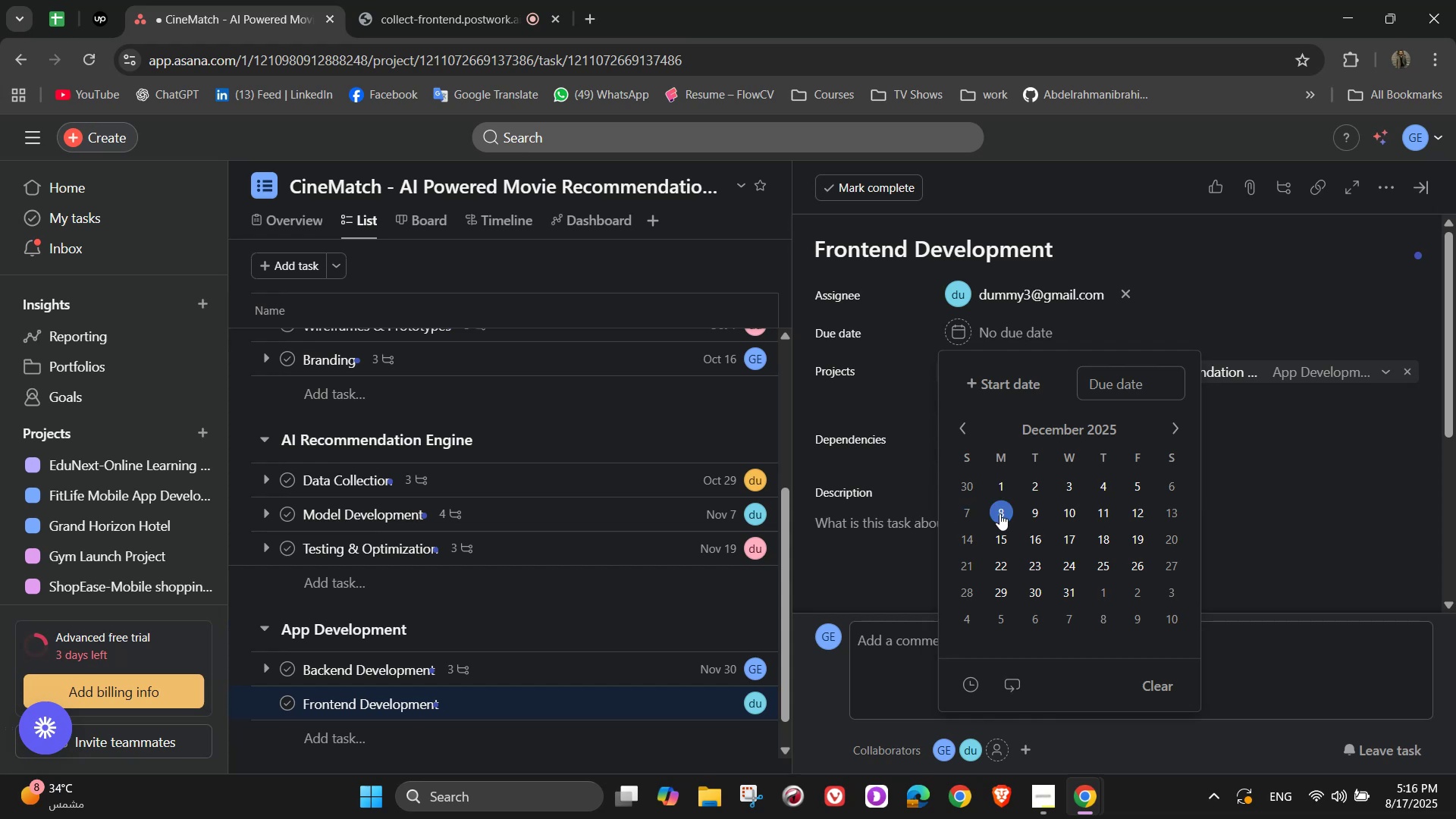 
left_click([1062, 512])
 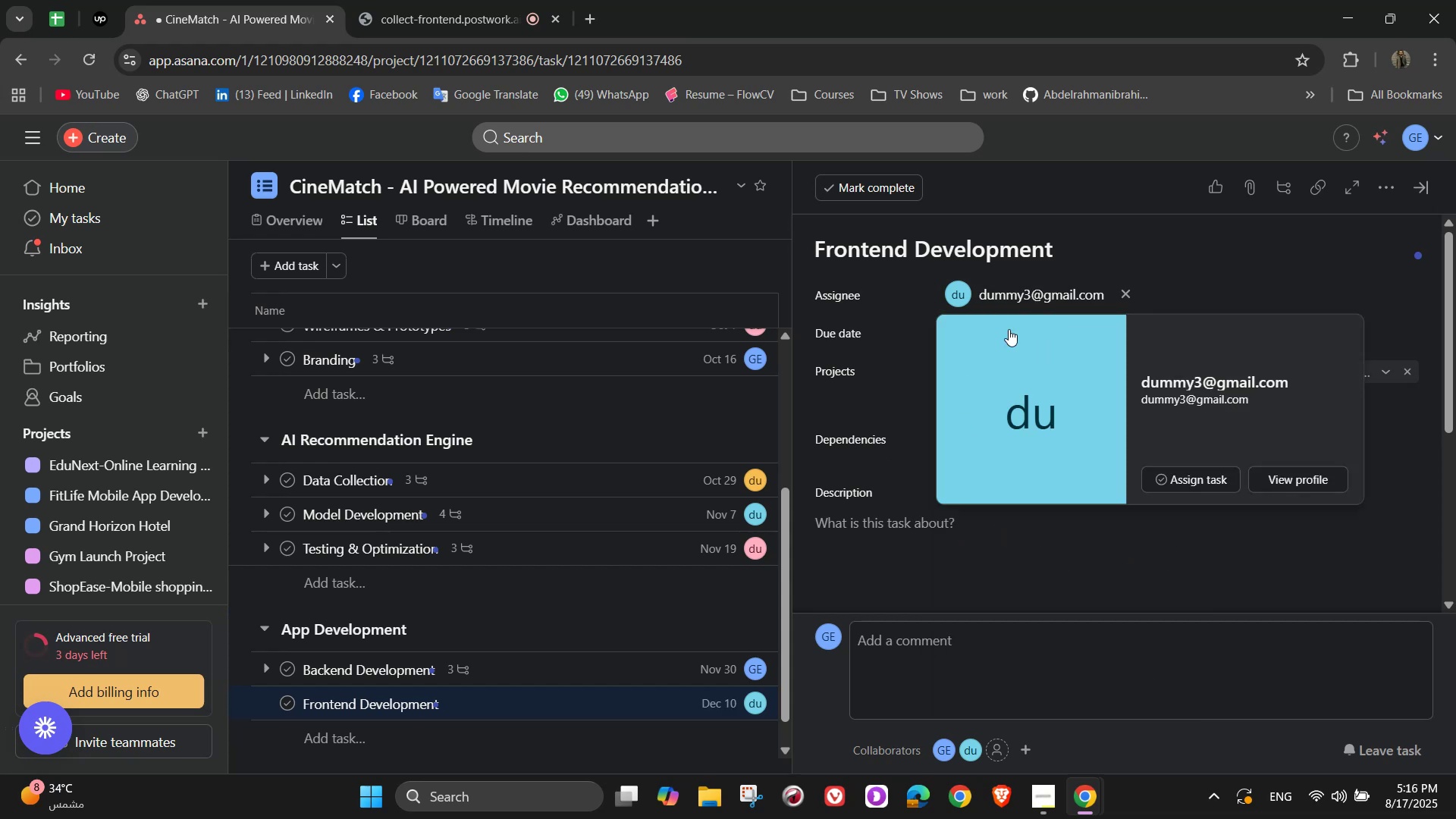 
wait(5.51)
 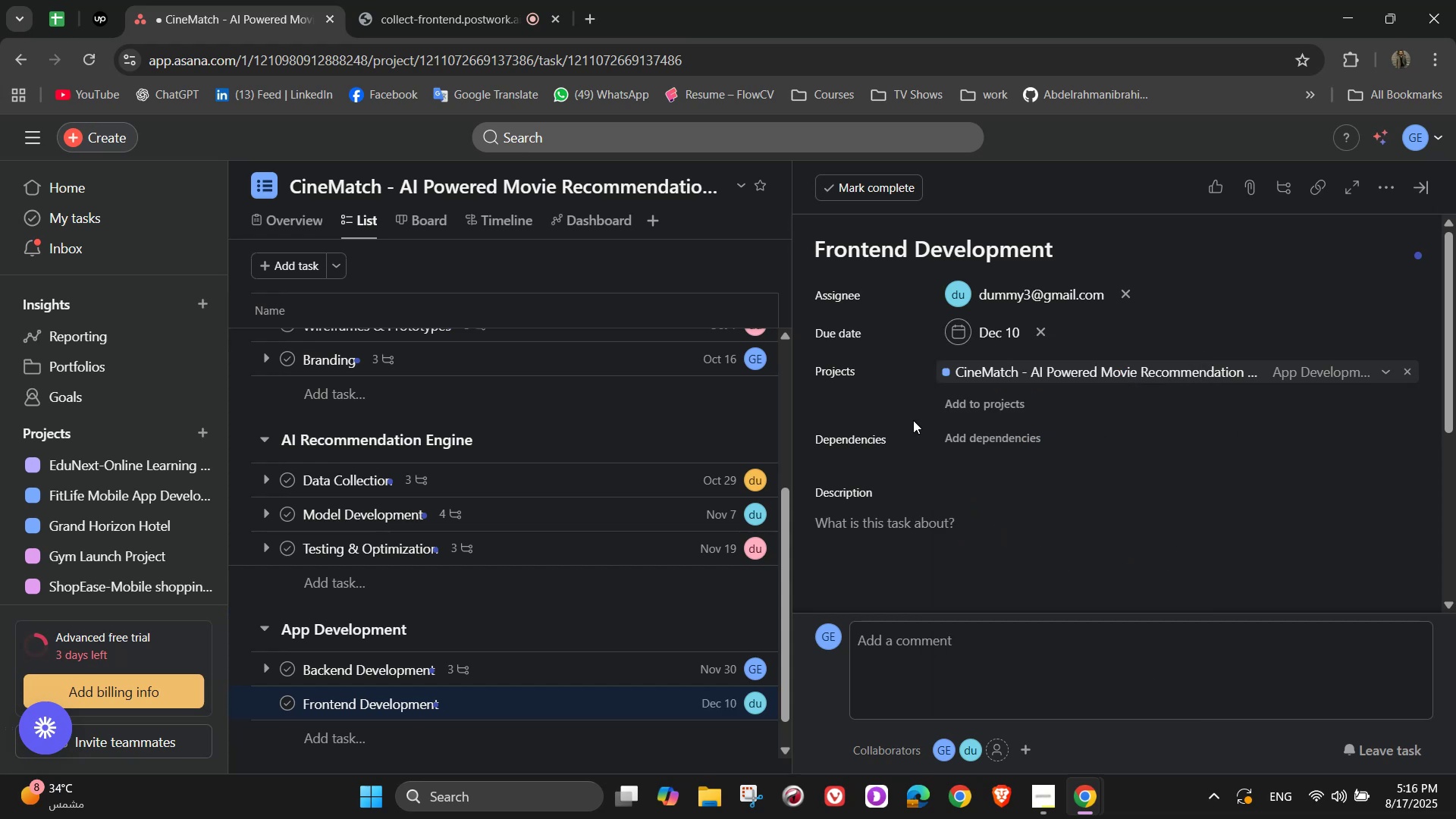 
double_click([965, 347])
 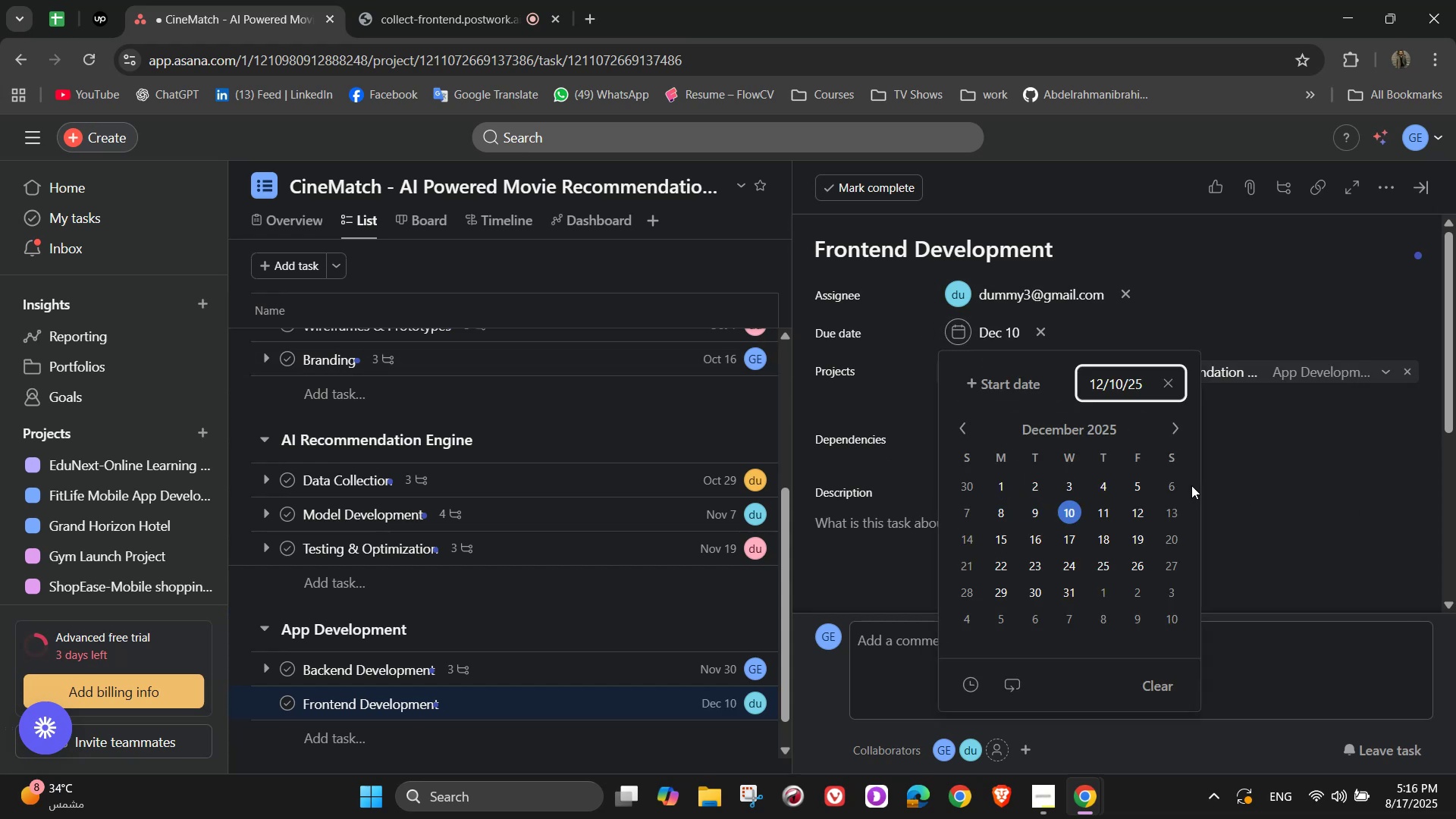 
double_click([1241, 496])
 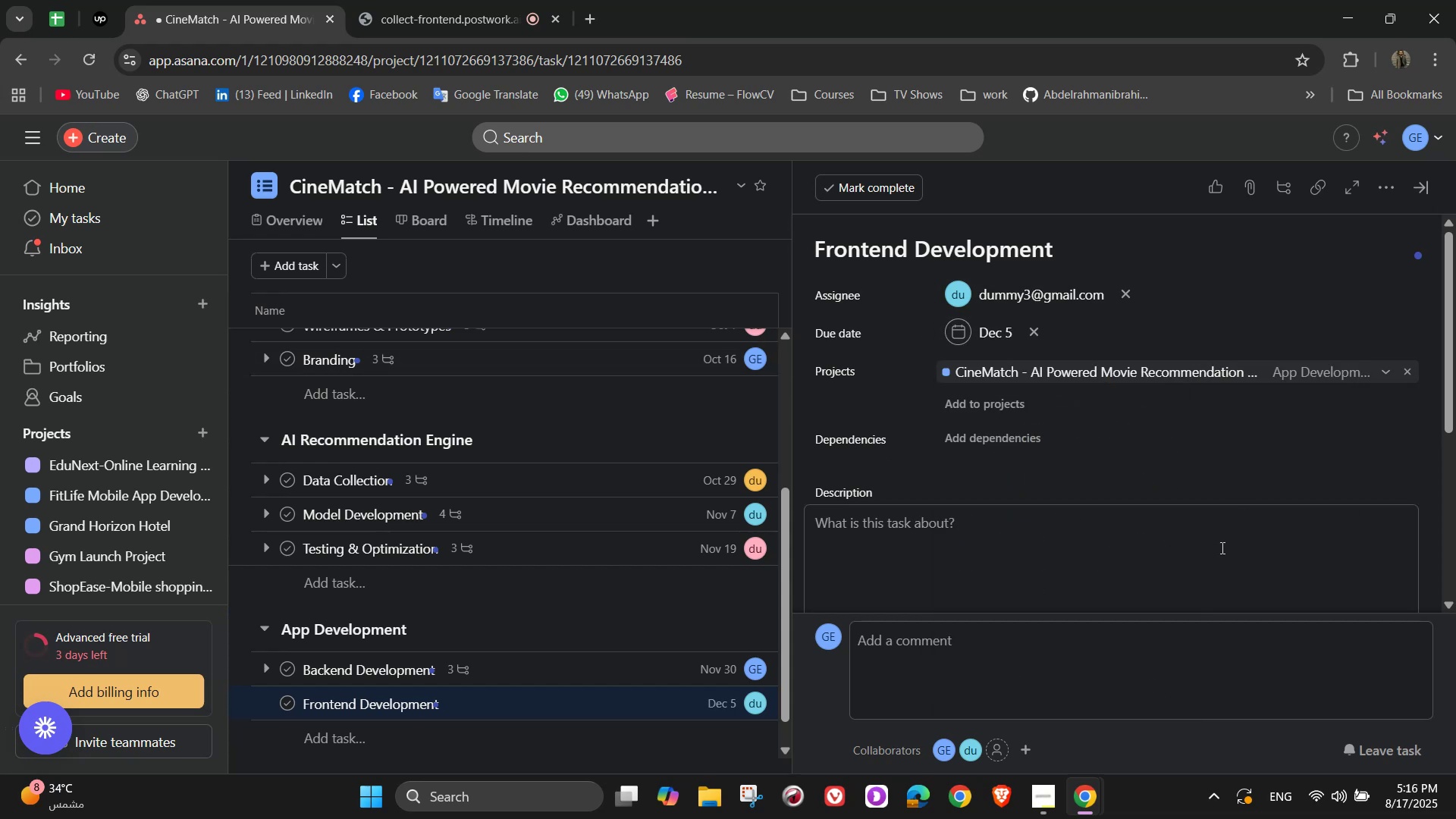 
triple_click([1221, 548])
 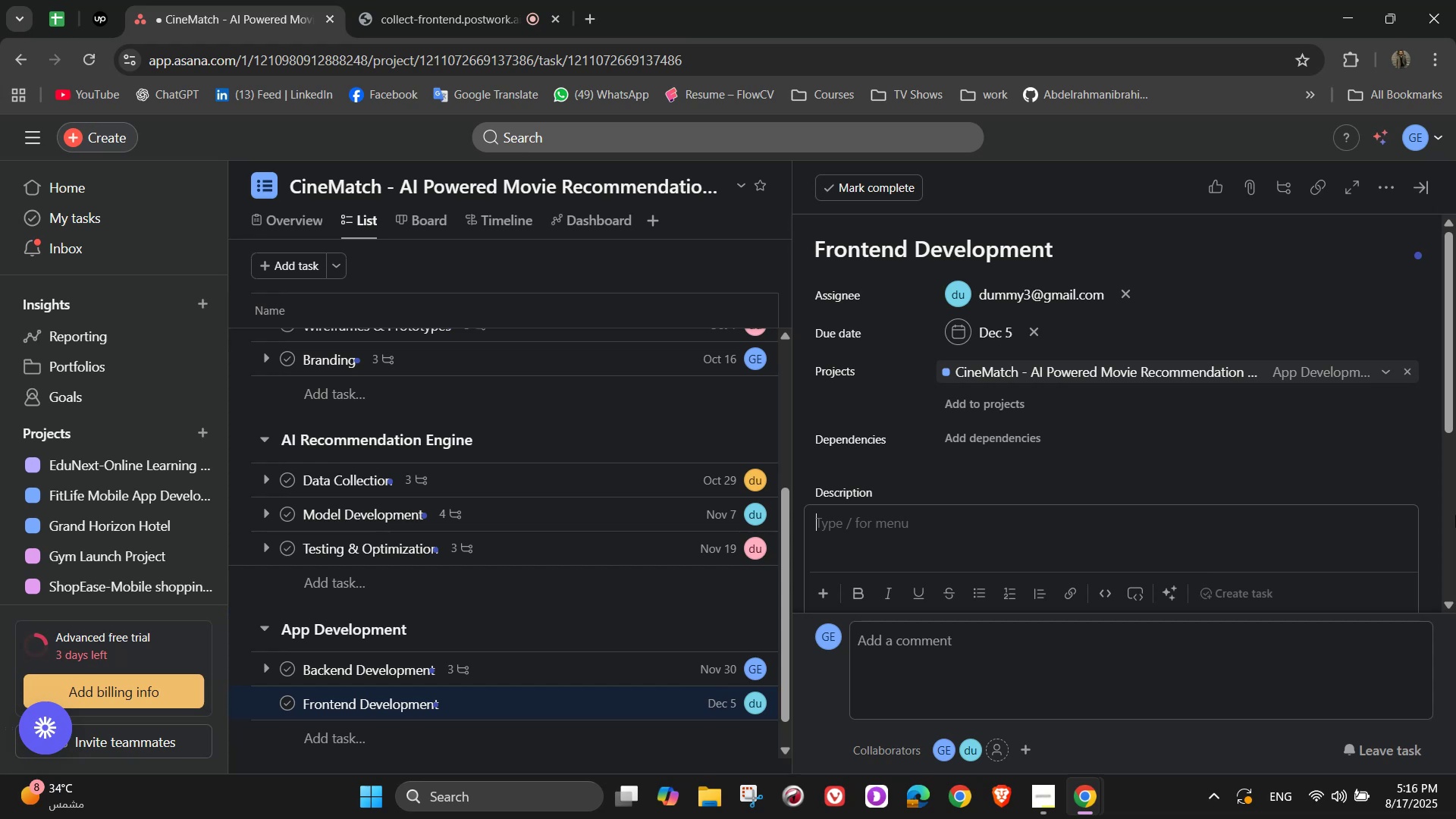 
hold_key(key=ShiftLeft, duration=0.73)
 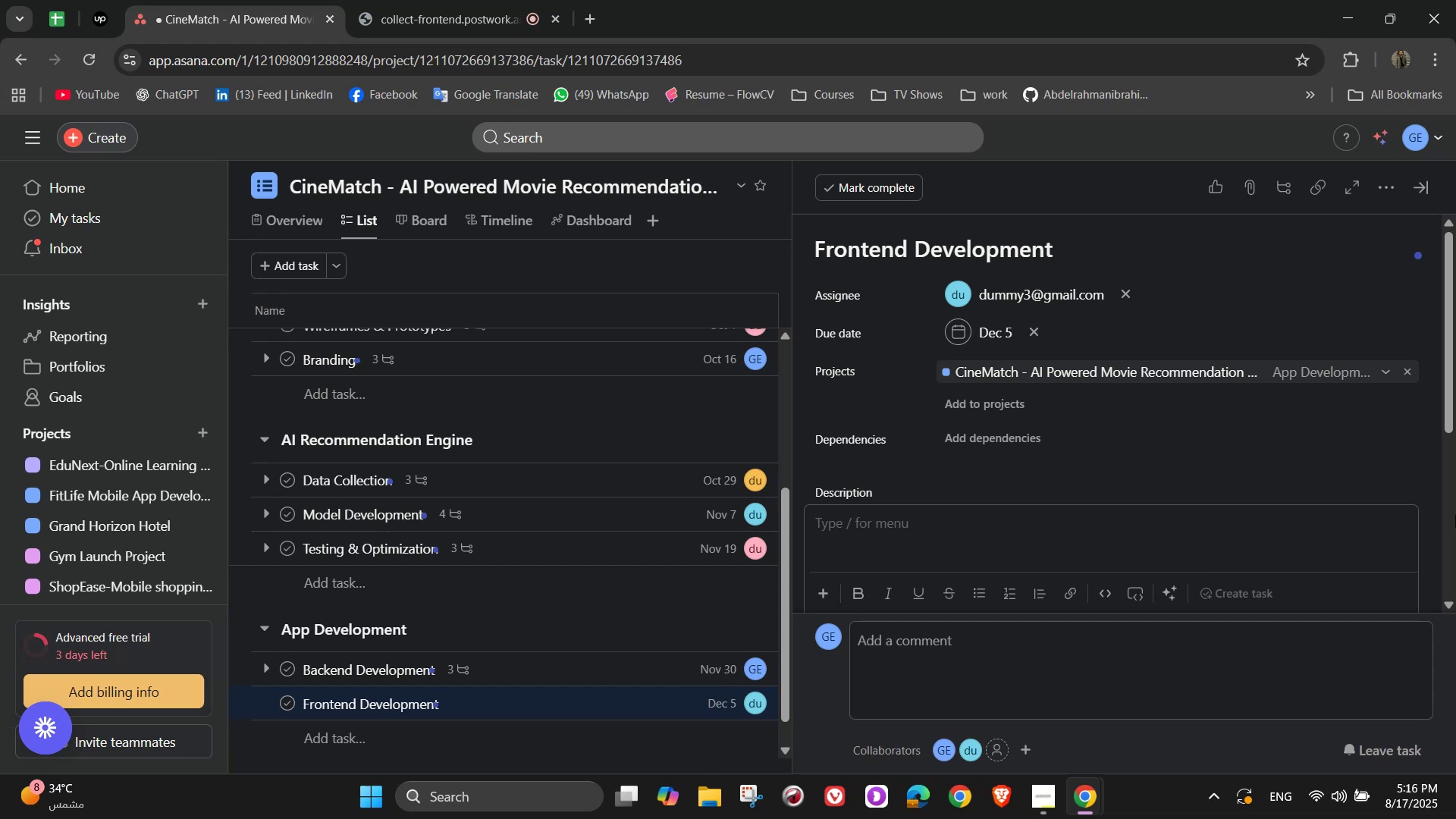 
type(Develop user interface for mobile apps)
 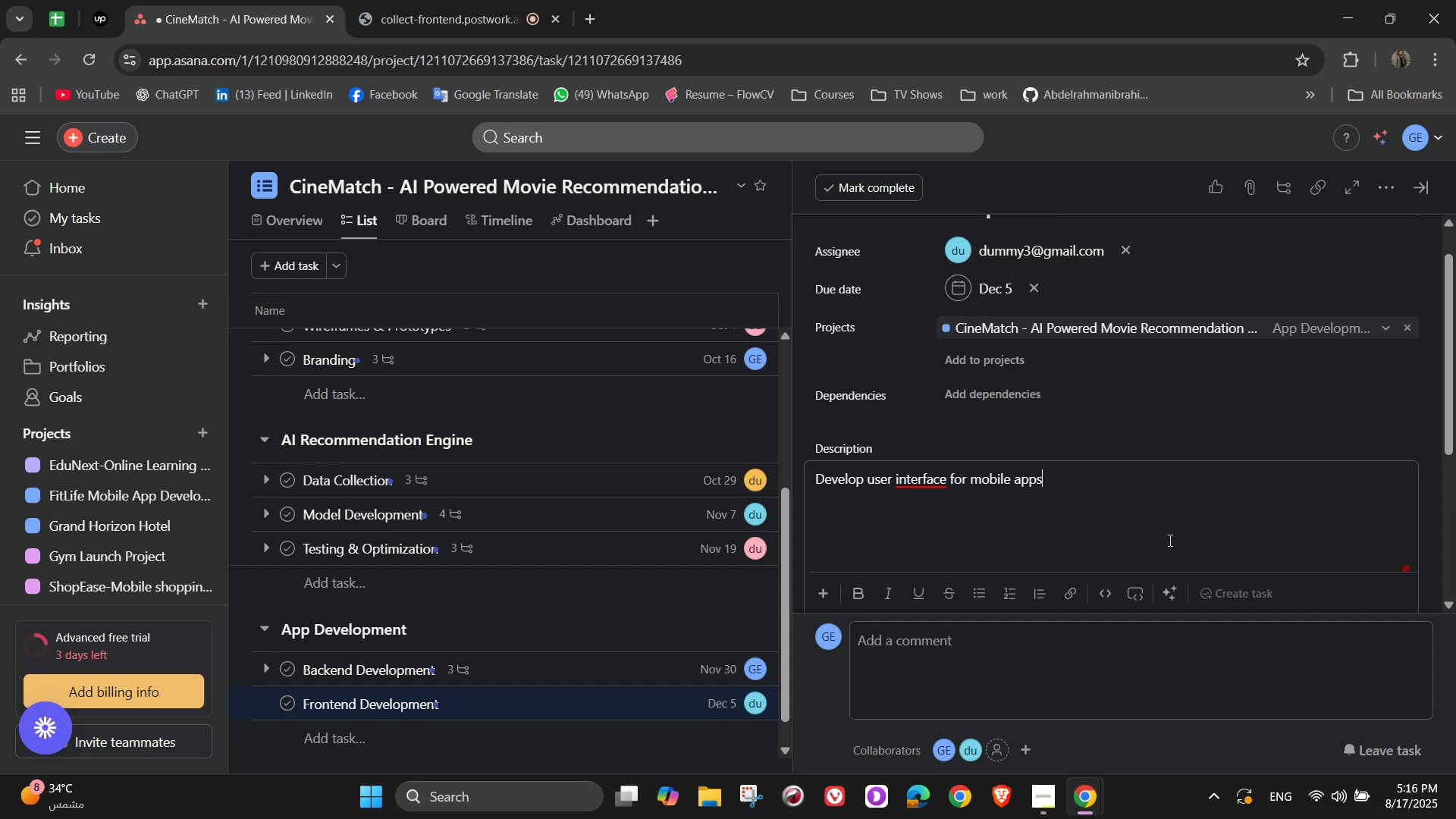 
scroll: coordinate [1243, 440], scroll_direction: down, amount: 2.0
 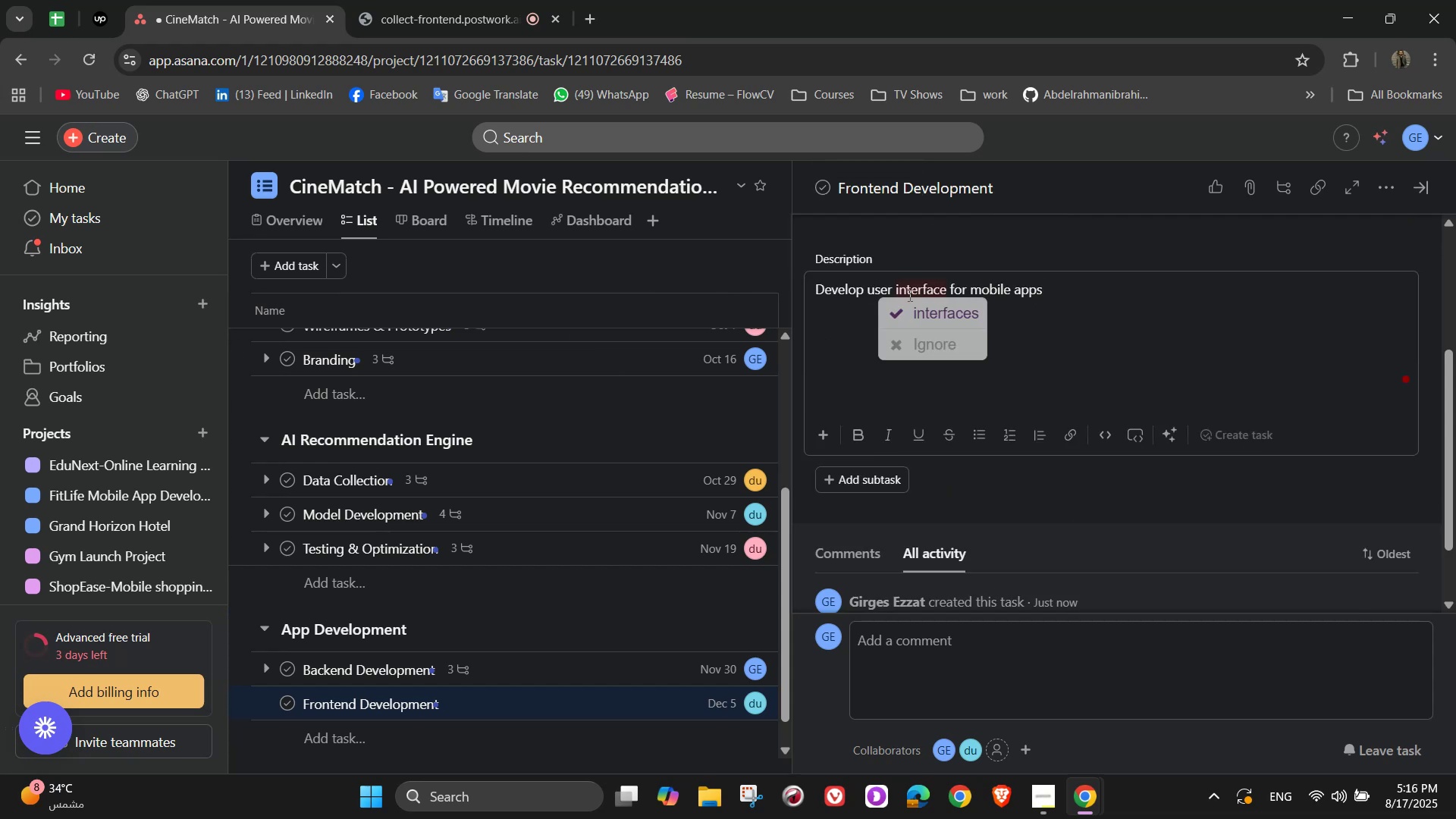 
left_click([931, 307])
 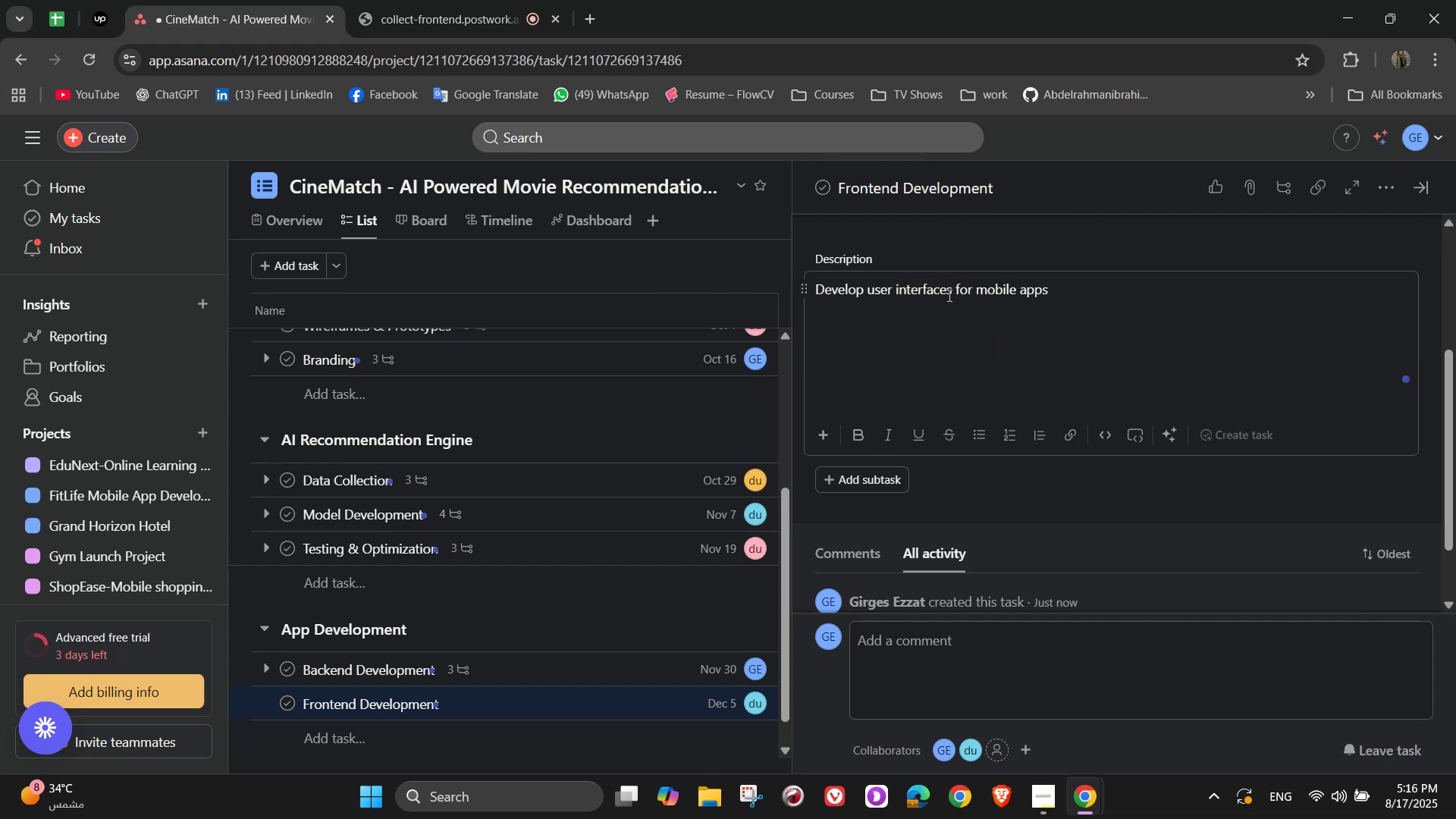 
left_click([947, 294])
 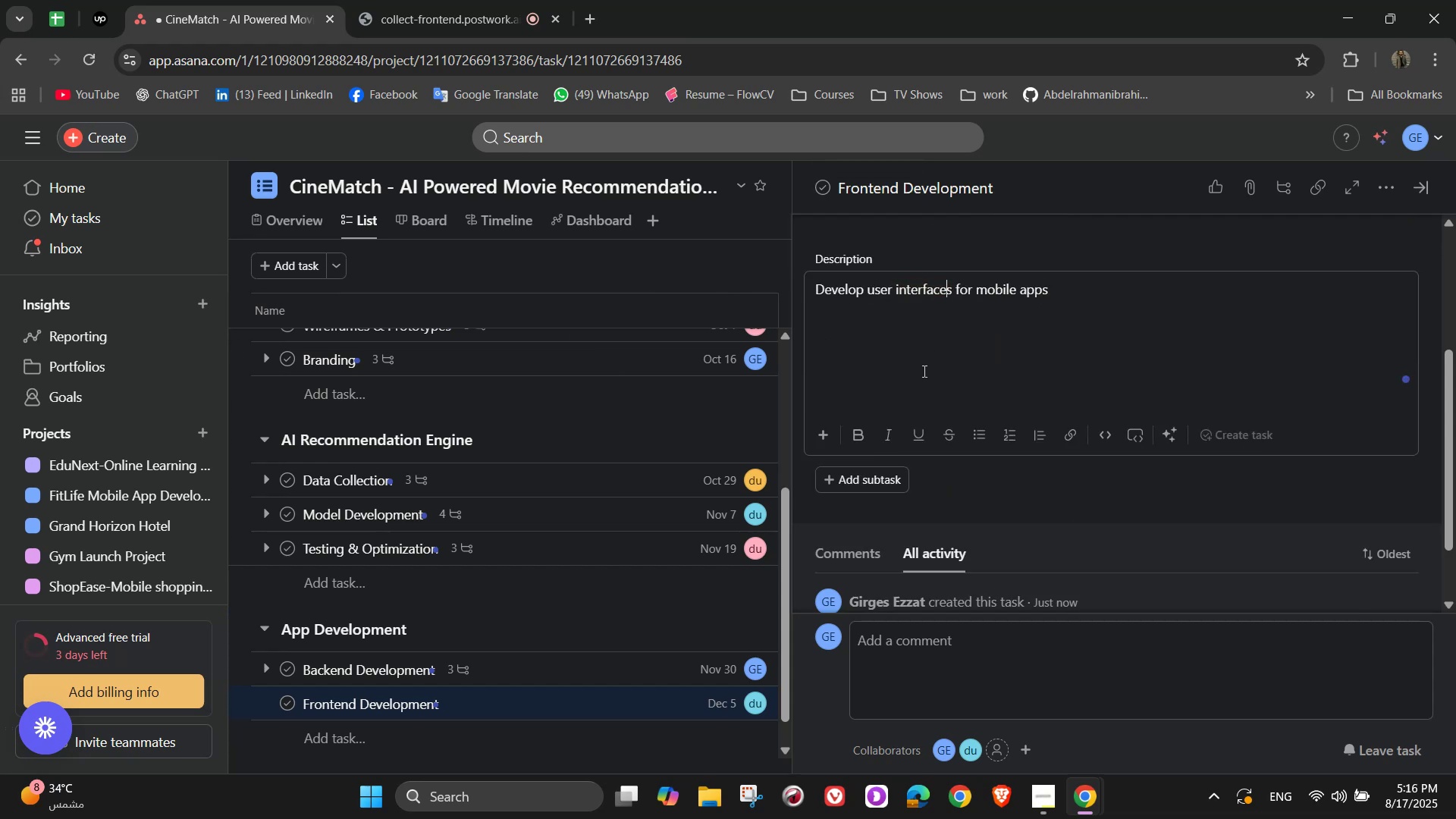 
scroll: coordinate [899, 431], scroll_direction: down, amount: 1.0
 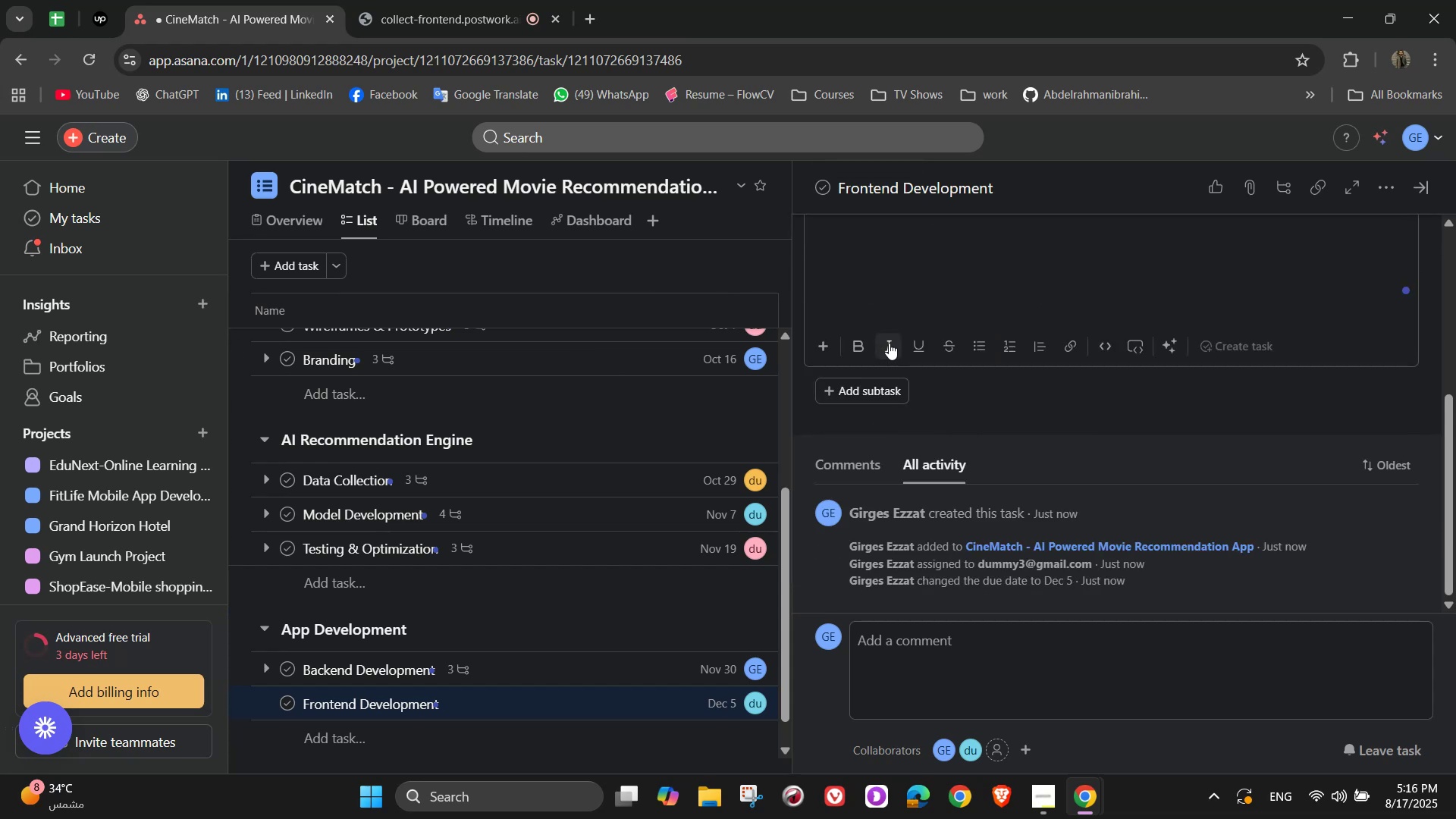 
key(ArrowRight)
 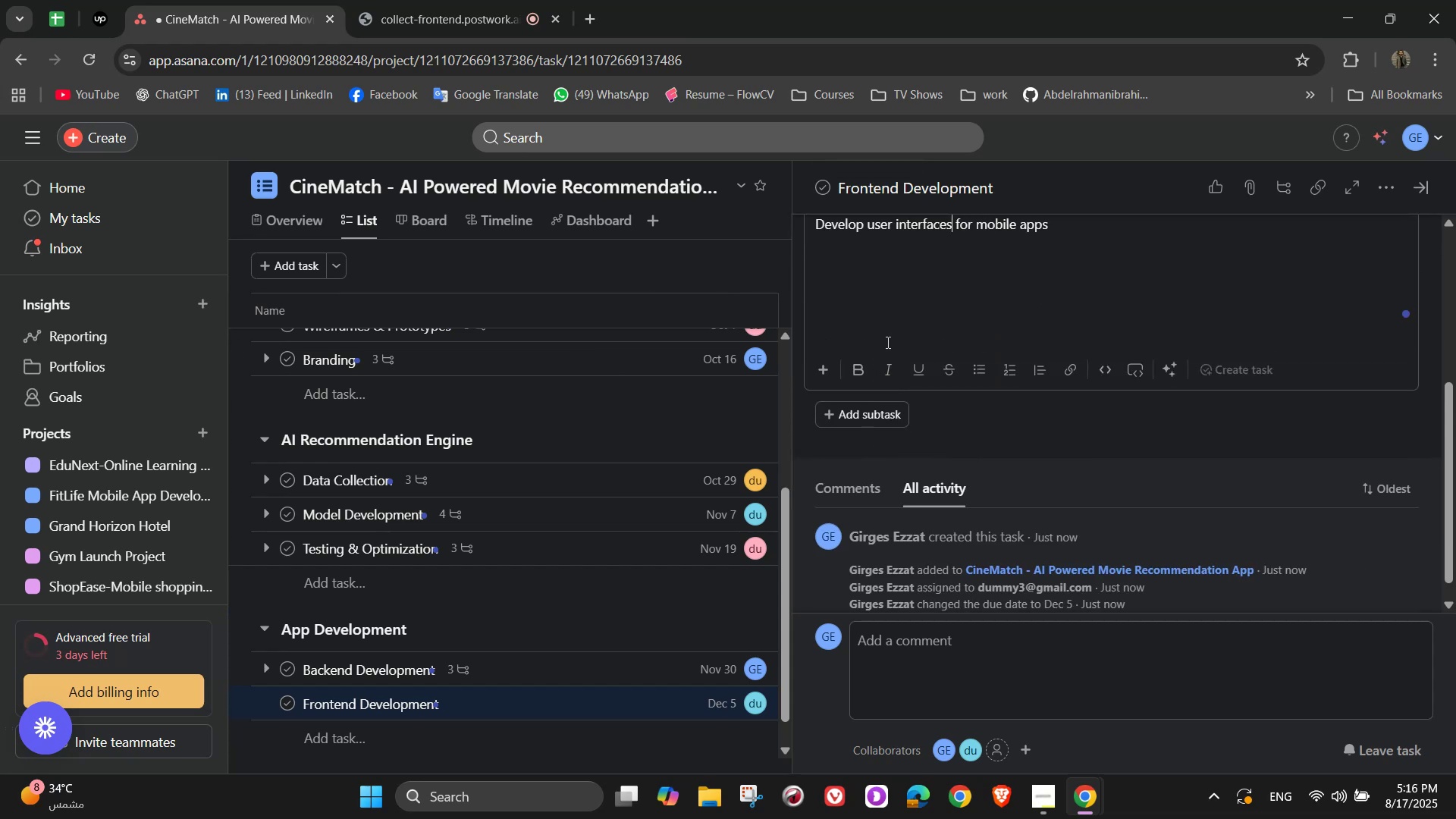 
key(ArrowRight)
 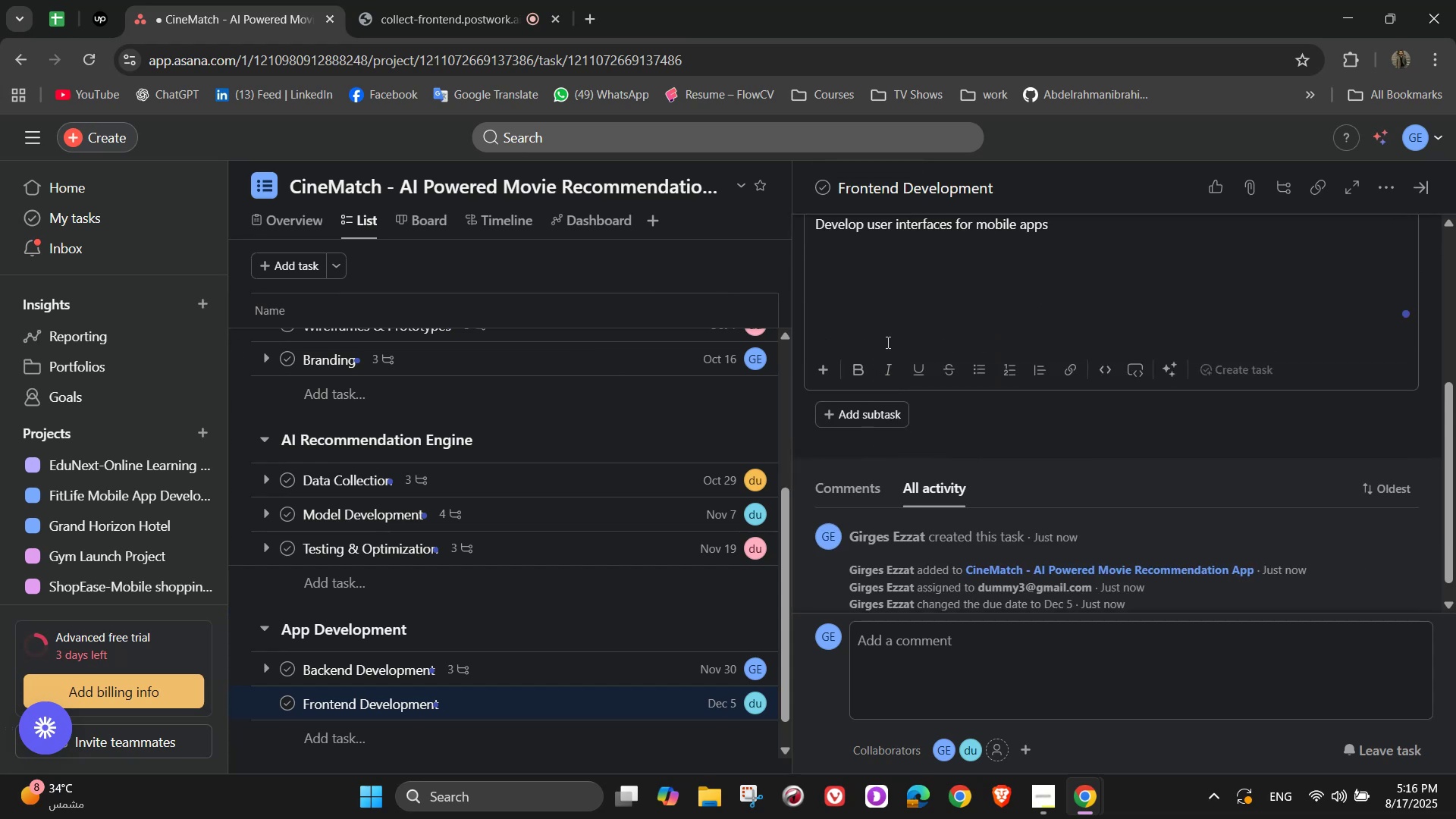 
key(ArrowLeft)
 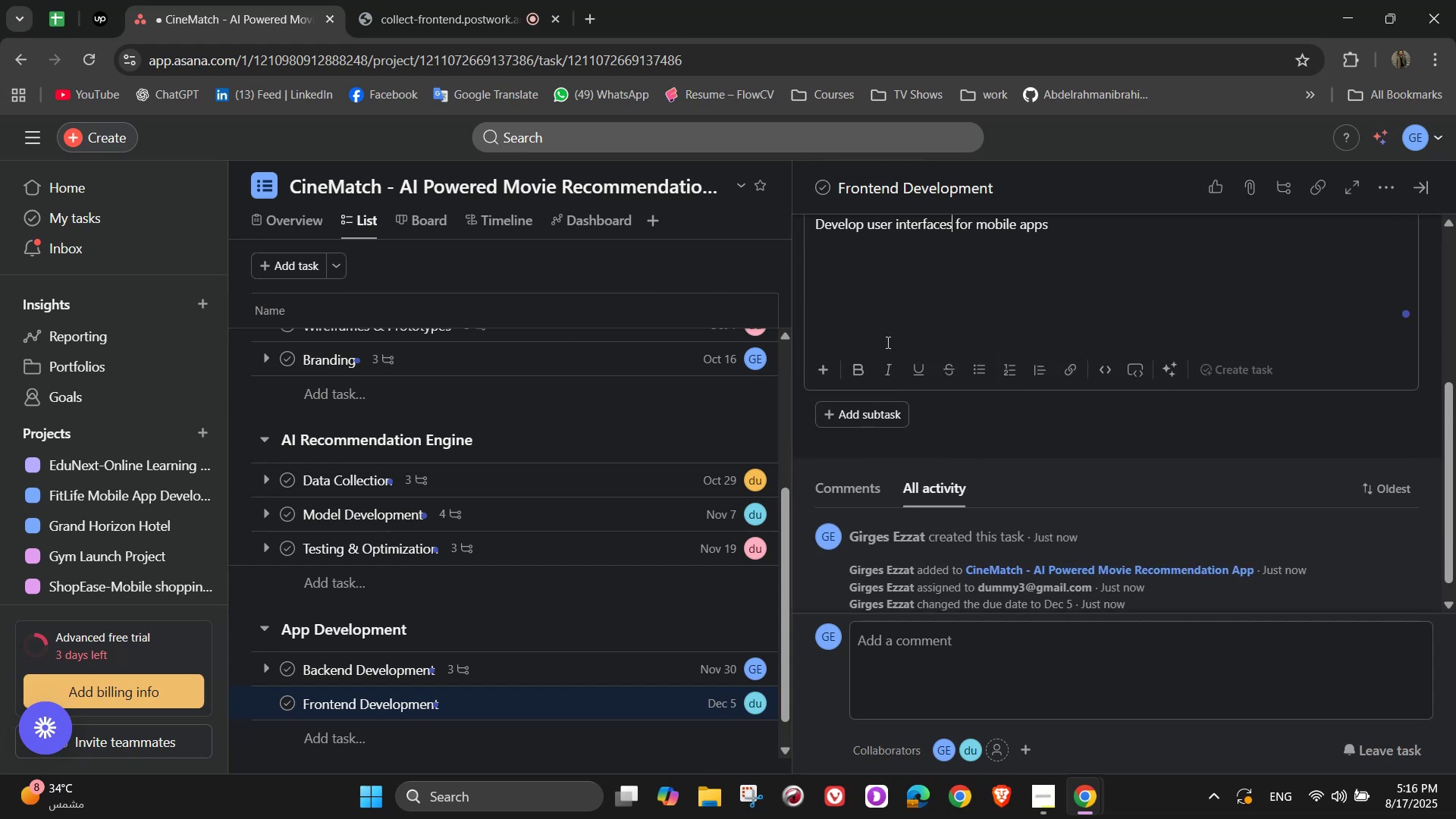 
key(Backspace)
 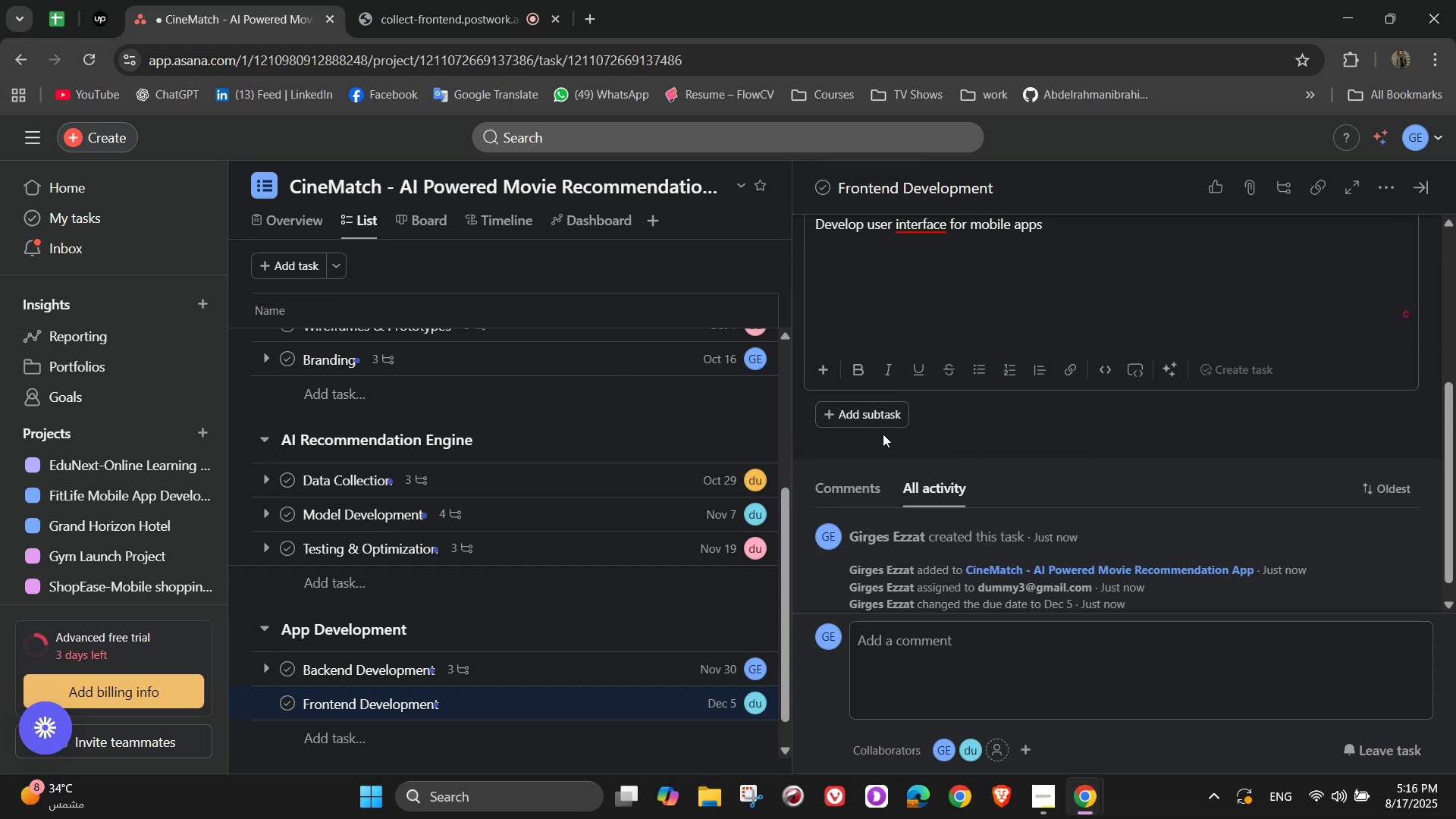 
left_click([862, 417])
 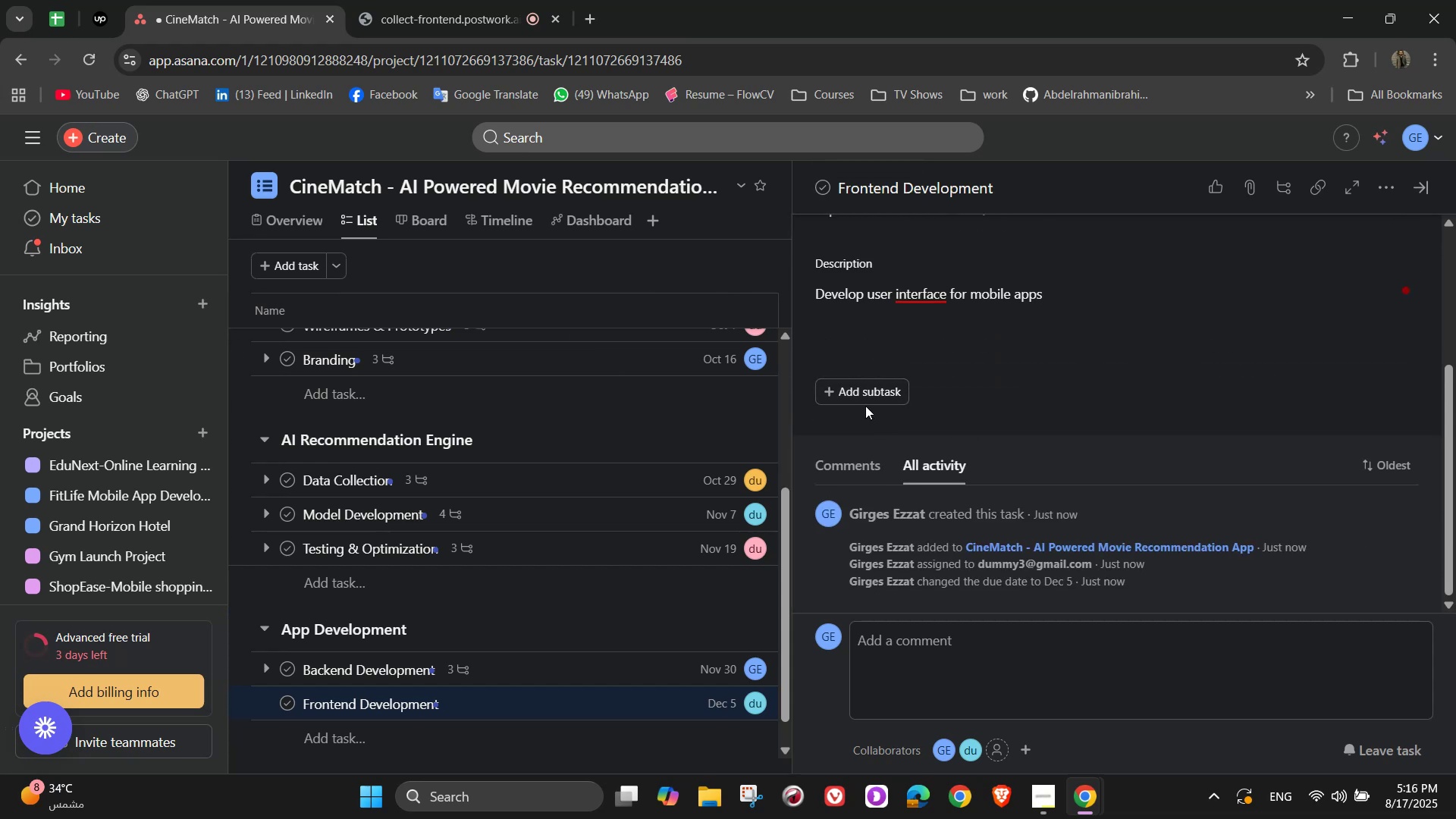 
left_click([843, 391])
 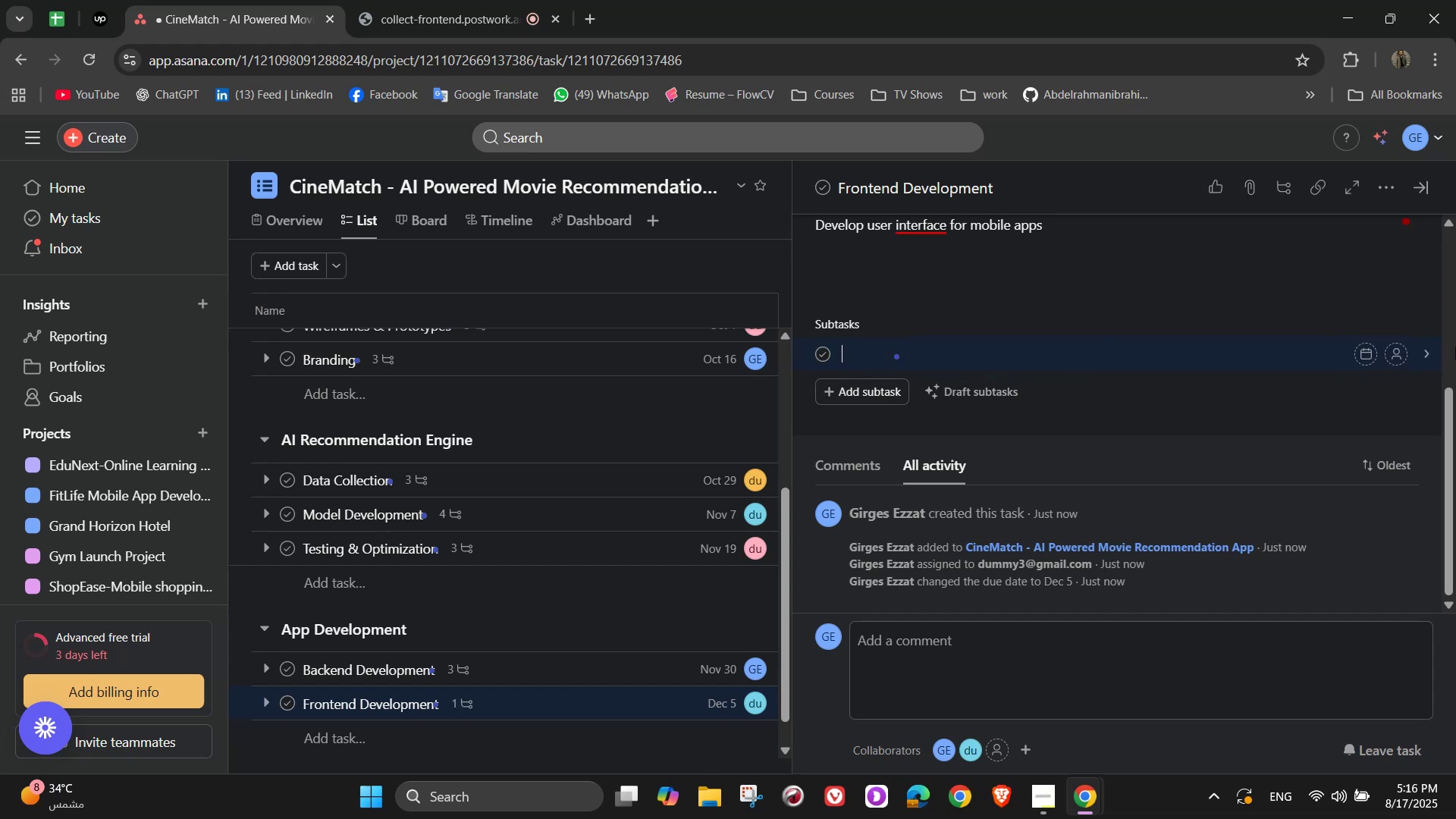 
wait(6.06)
 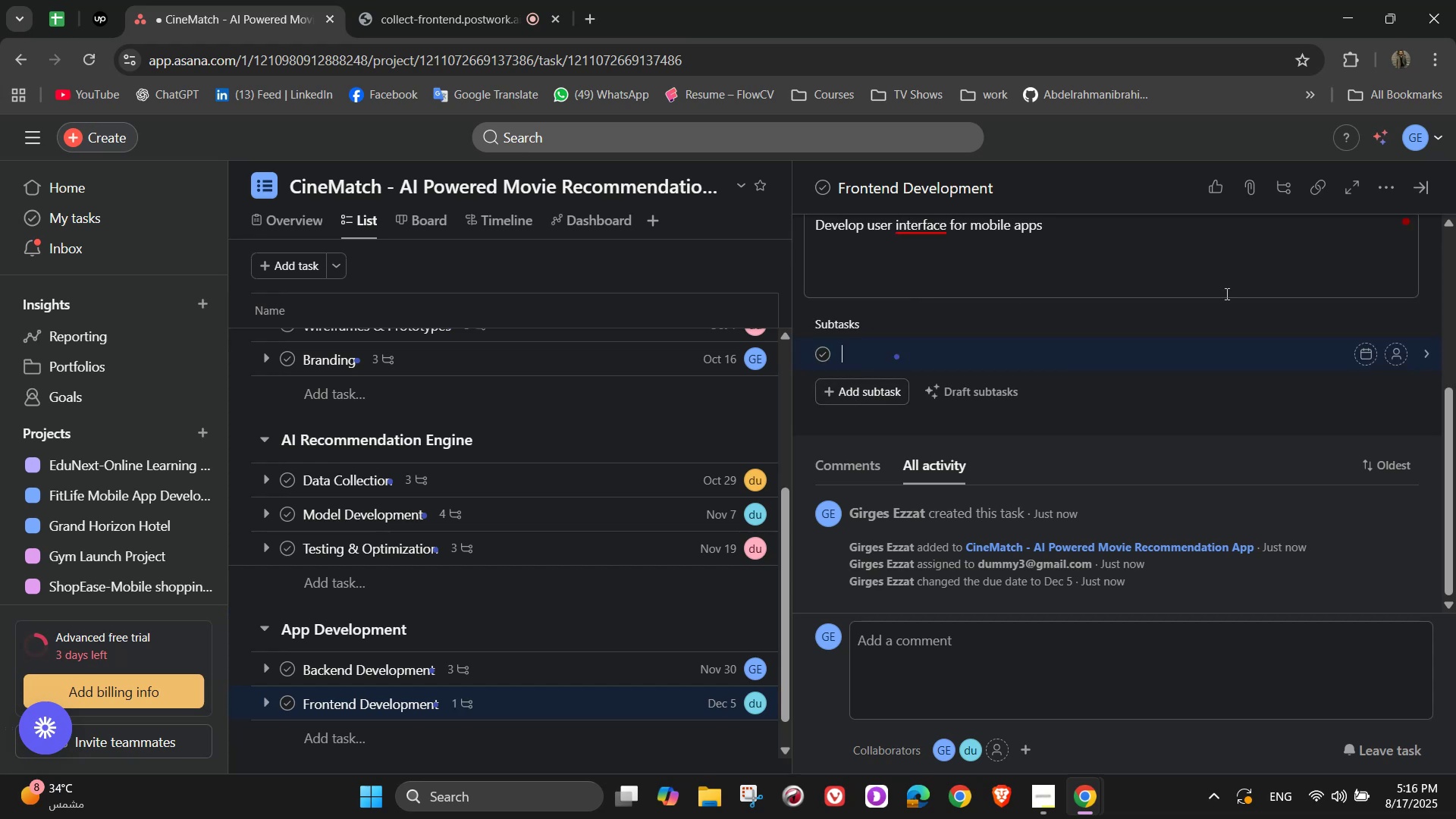 
type(Build Android app)
 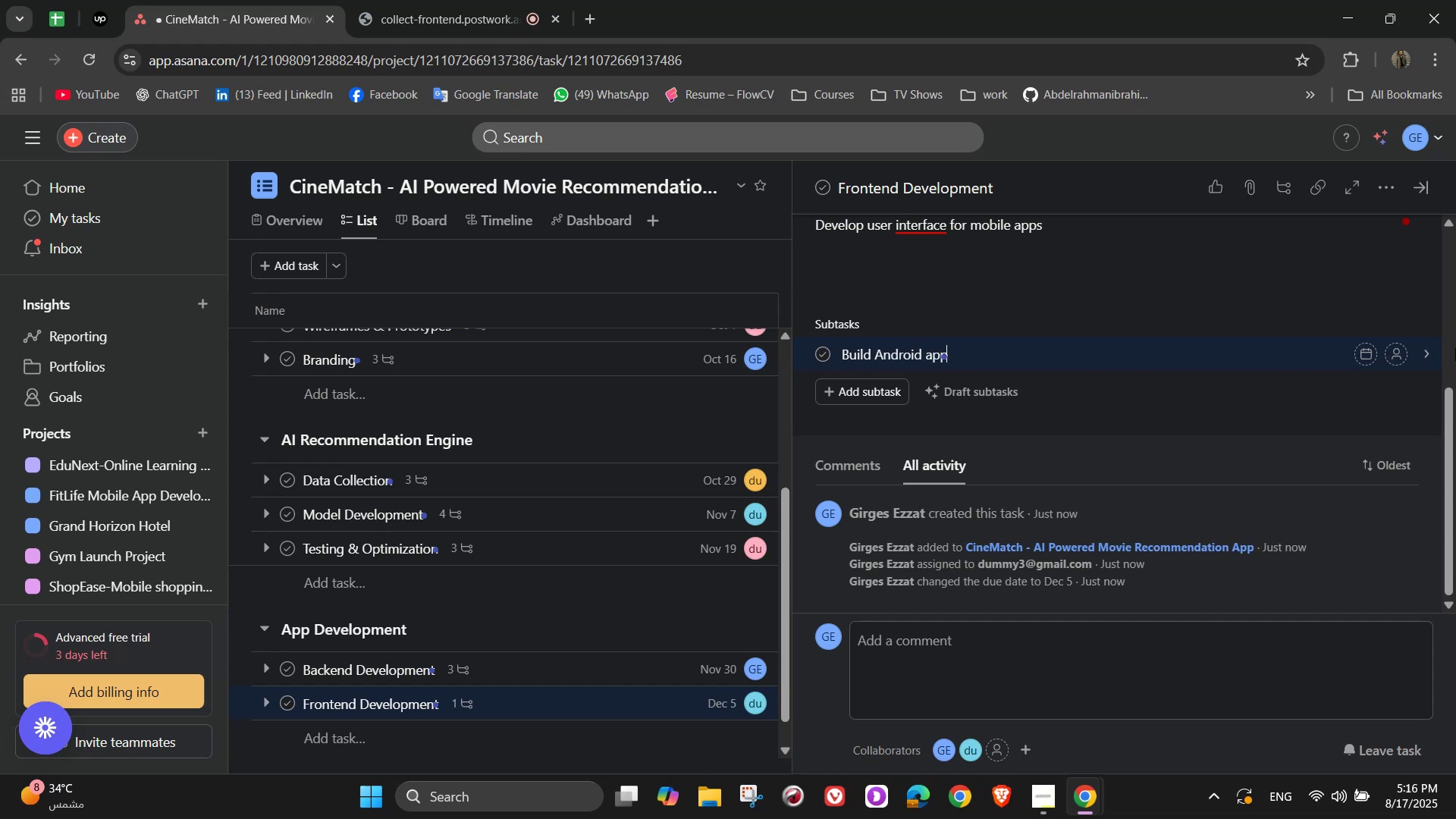 
key(Enter)
 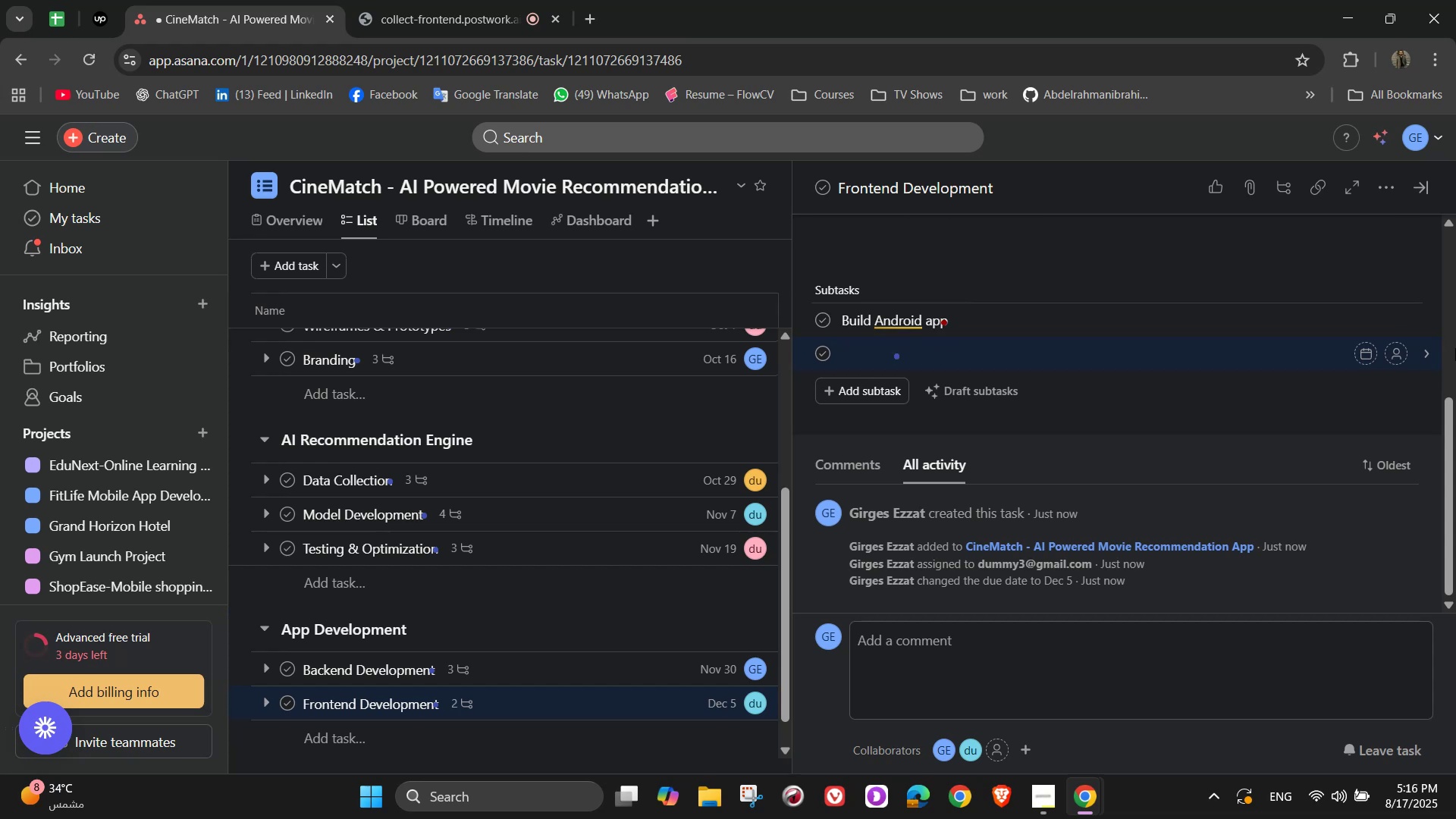 
type(Build iOS app)
 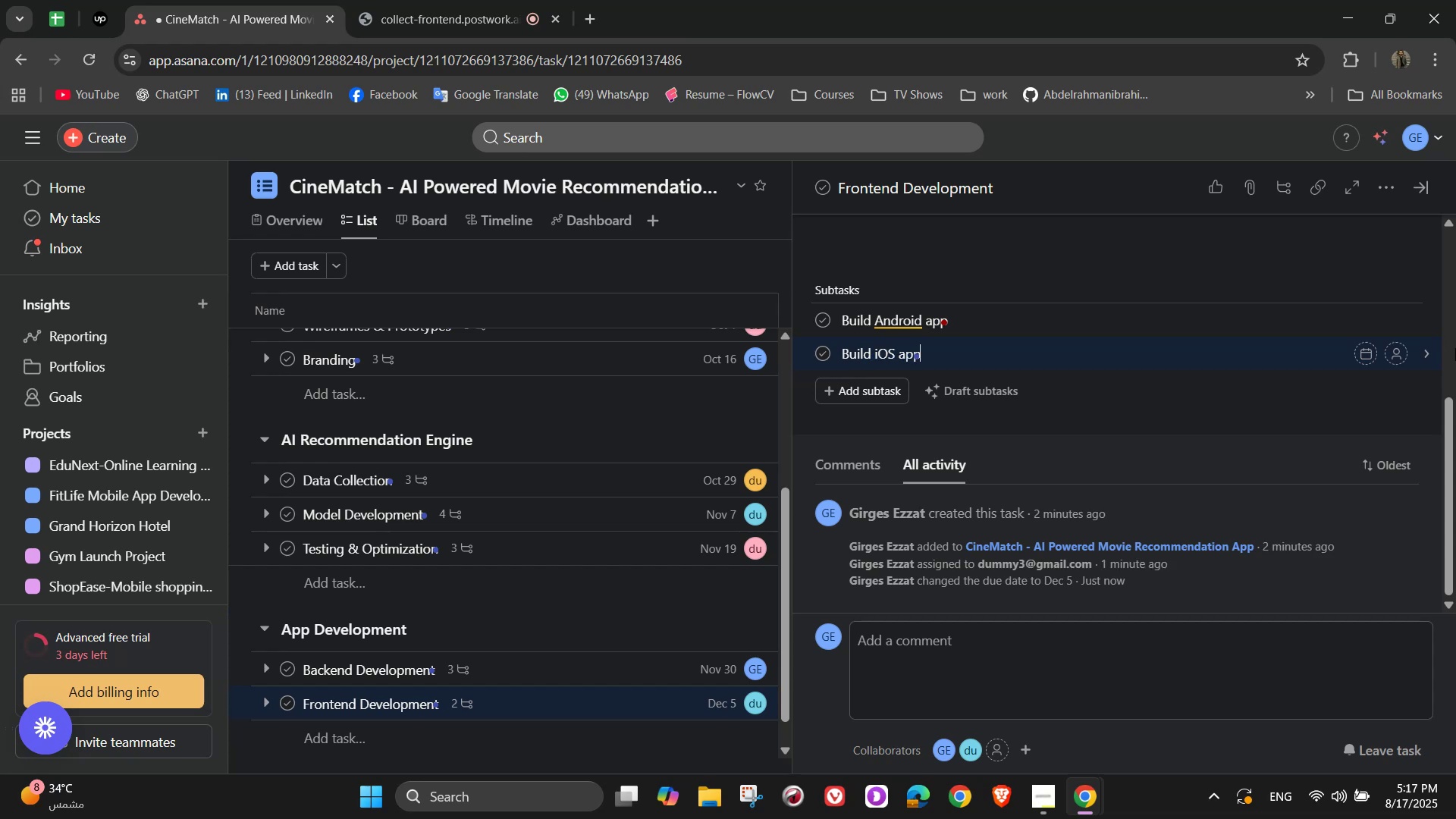 
wait(10.91)
 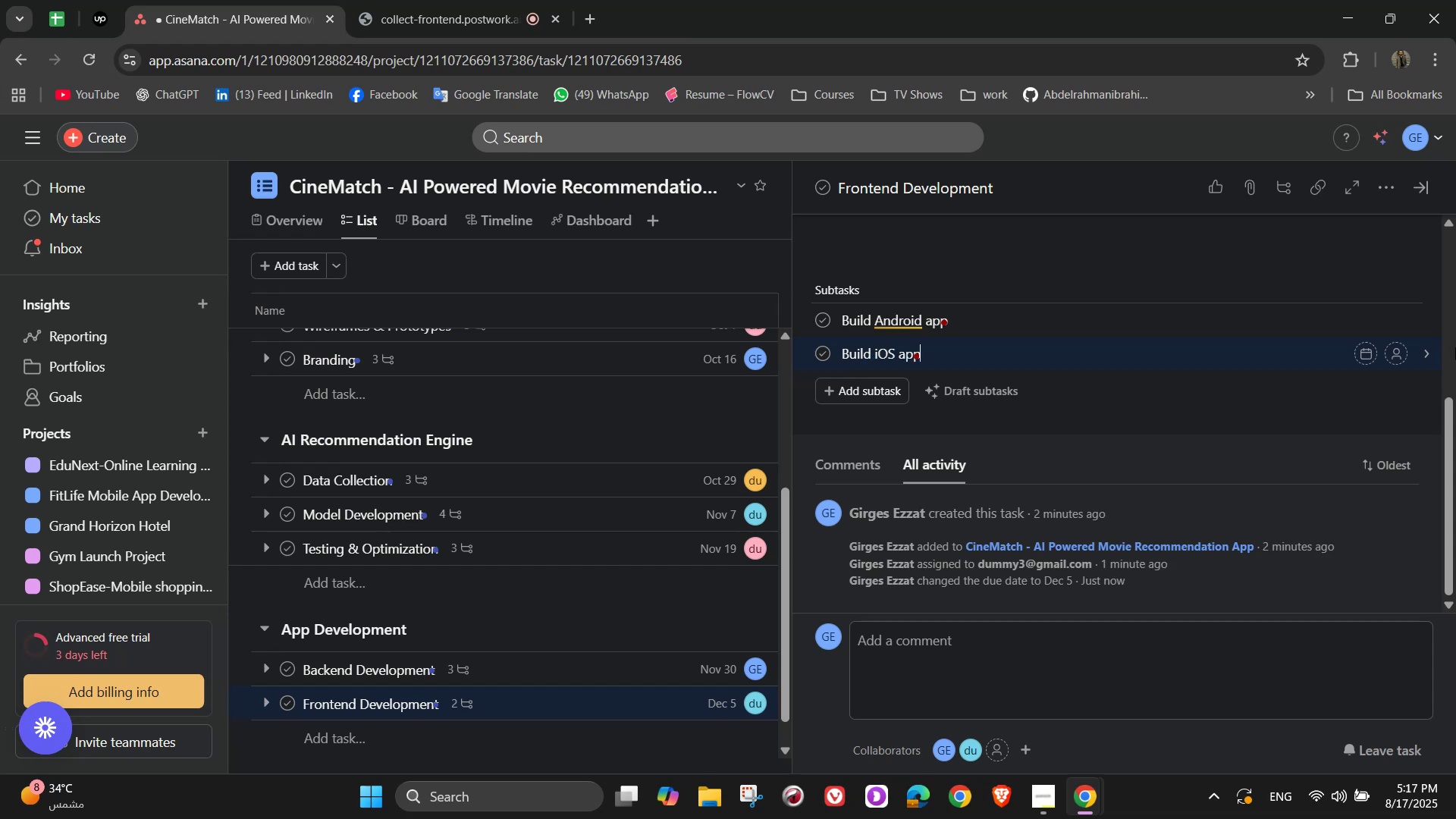 
key(Enter)
 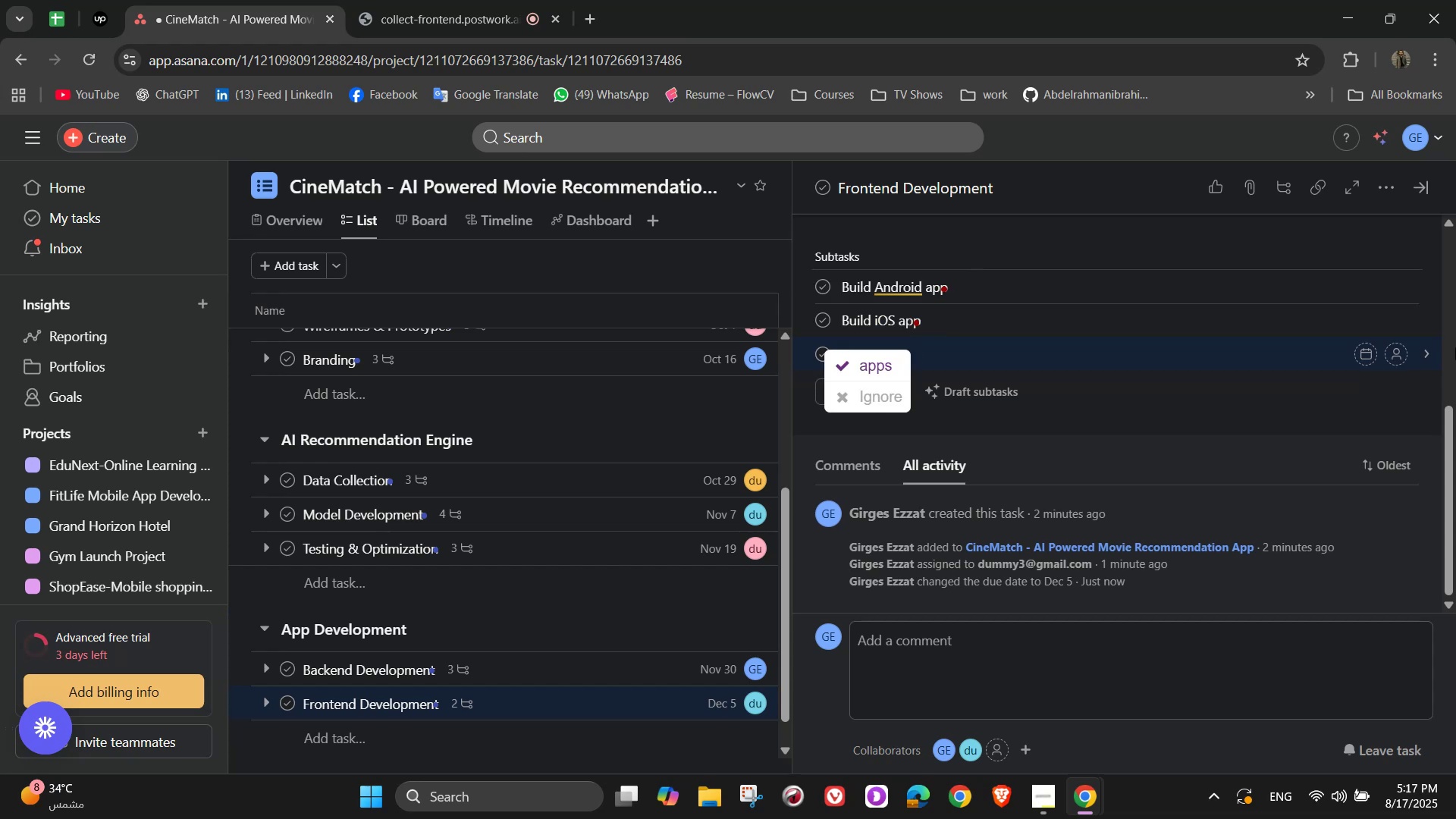 
type(Implement cross-platform Flutter option)
 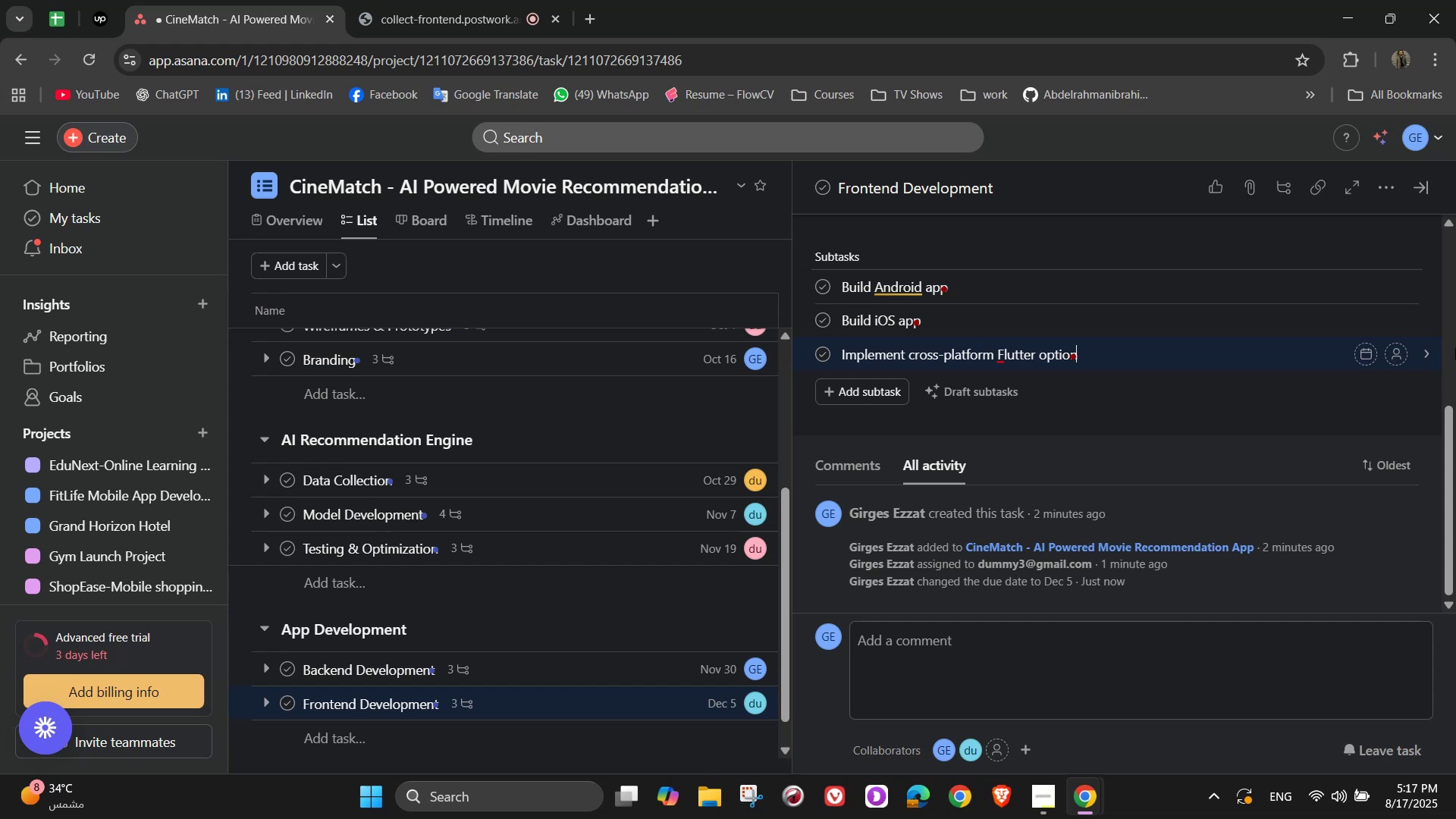 
left_click([1400, 287])
 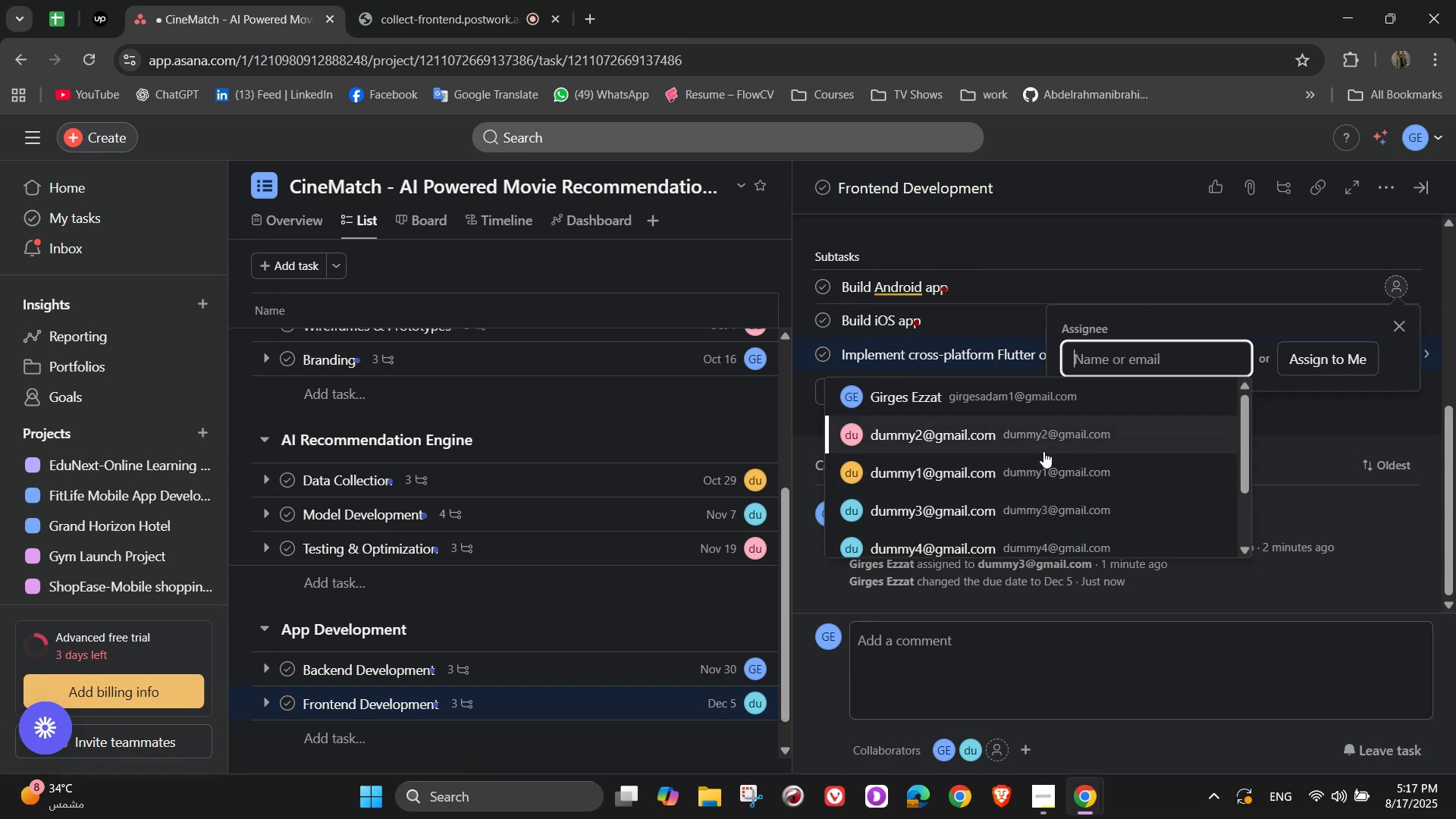 
left_click([1043, 451])
 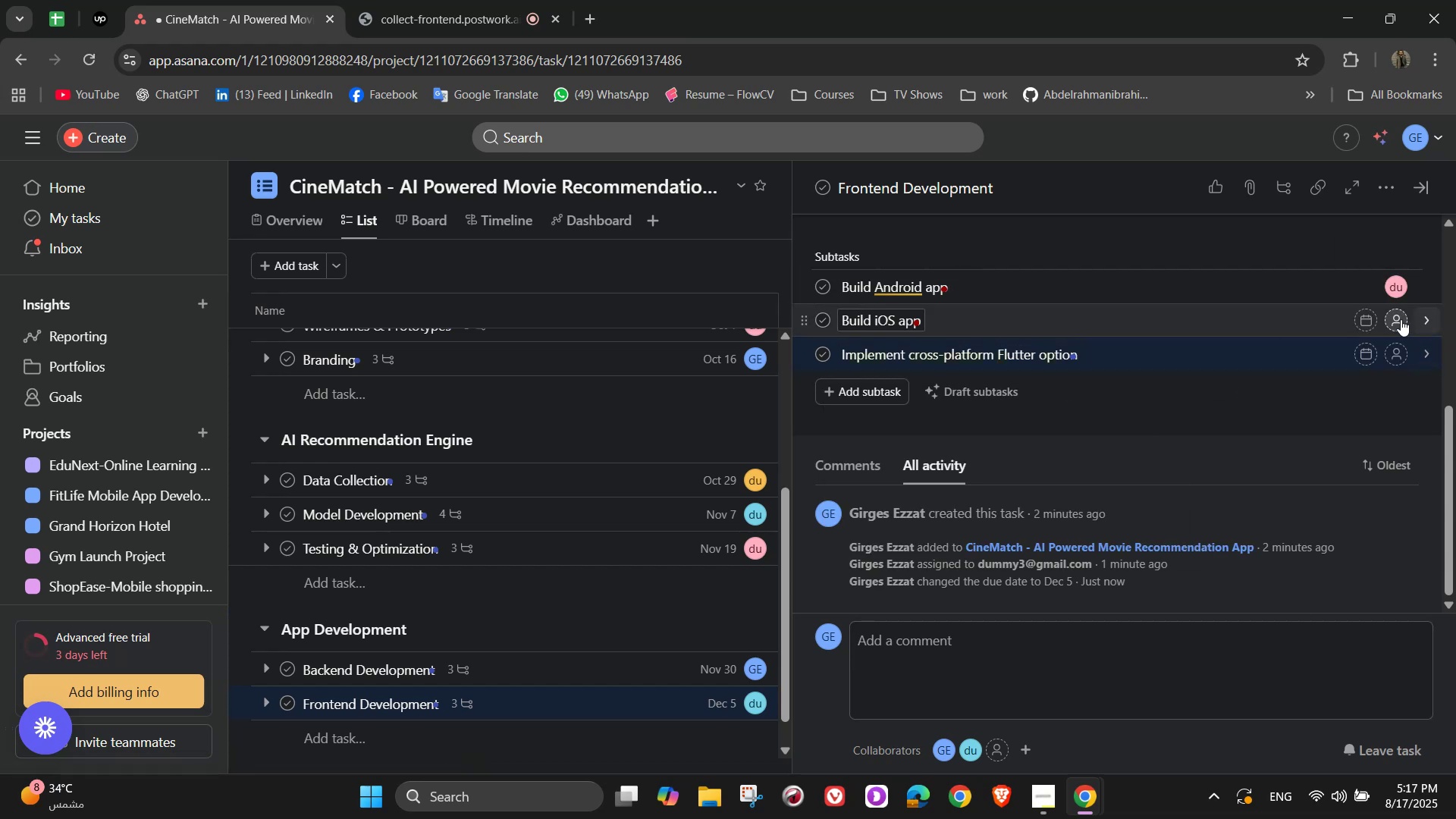 
left_click([1395, 320])
 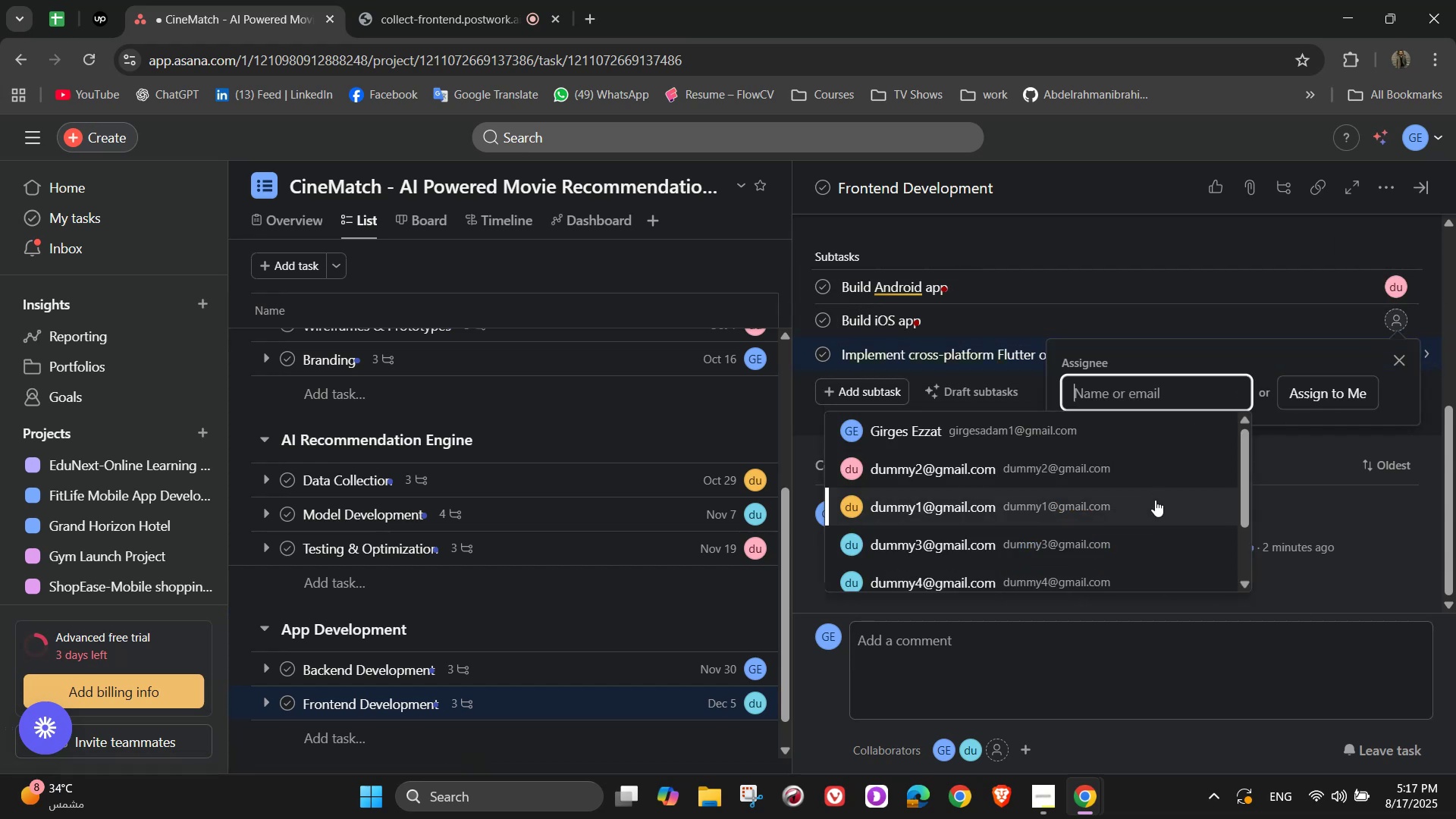 
left_click([1166, 508])
 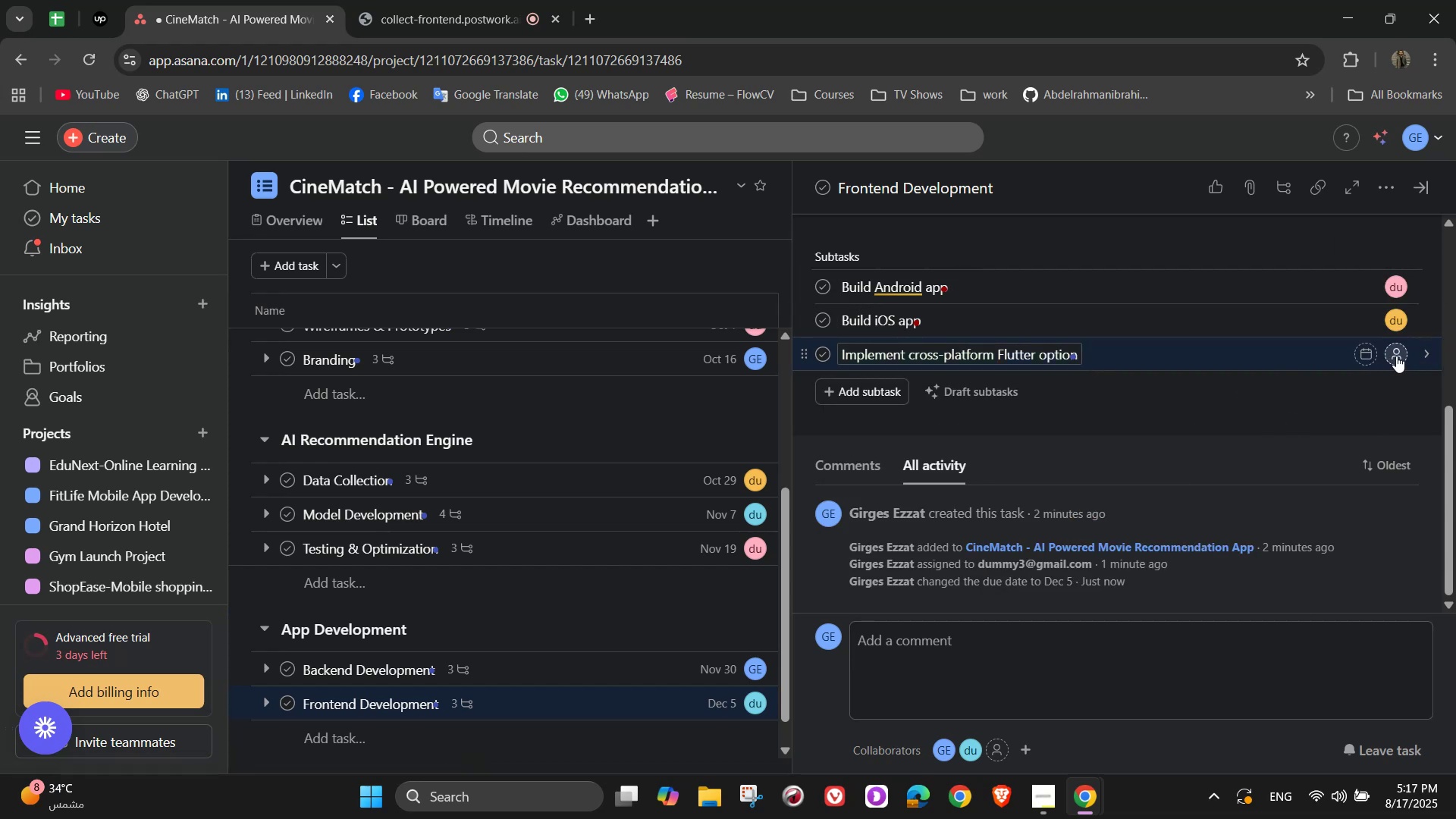 
left_click([1408, 350])
 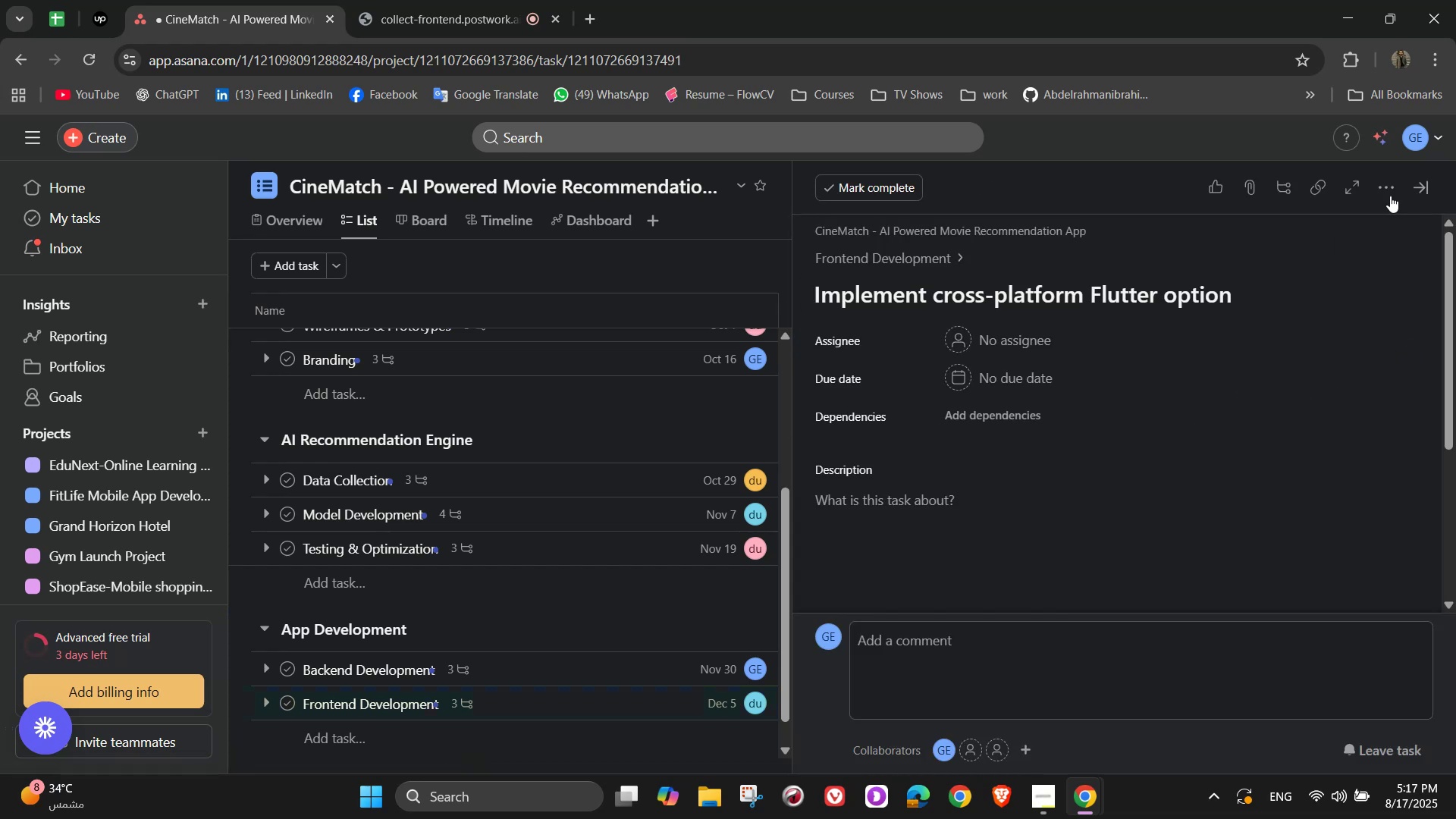 
left_click([1415, 197])
 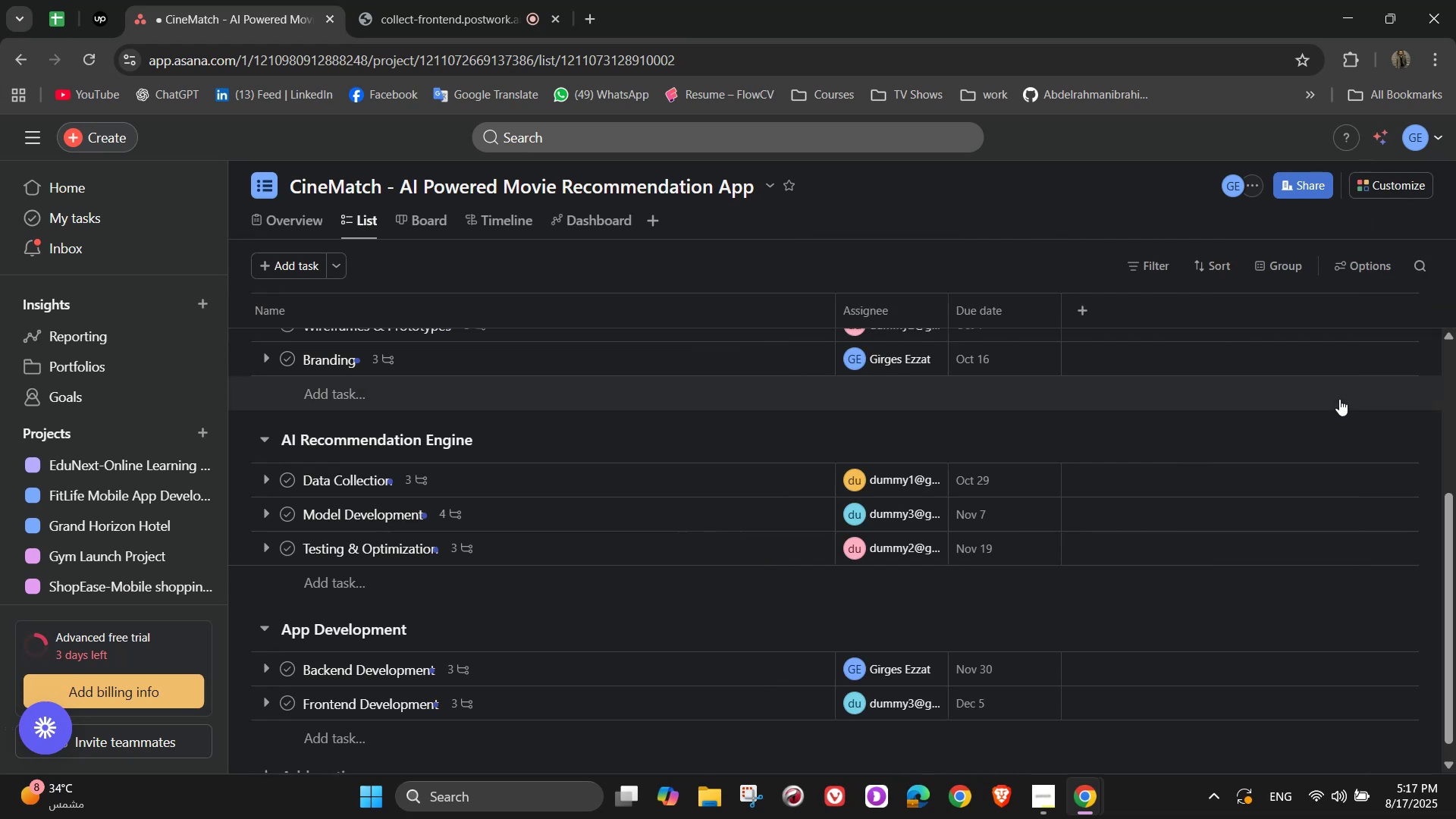 
scroll: coordinate [965, 674], scroll_direction: down, amount: 5.0
 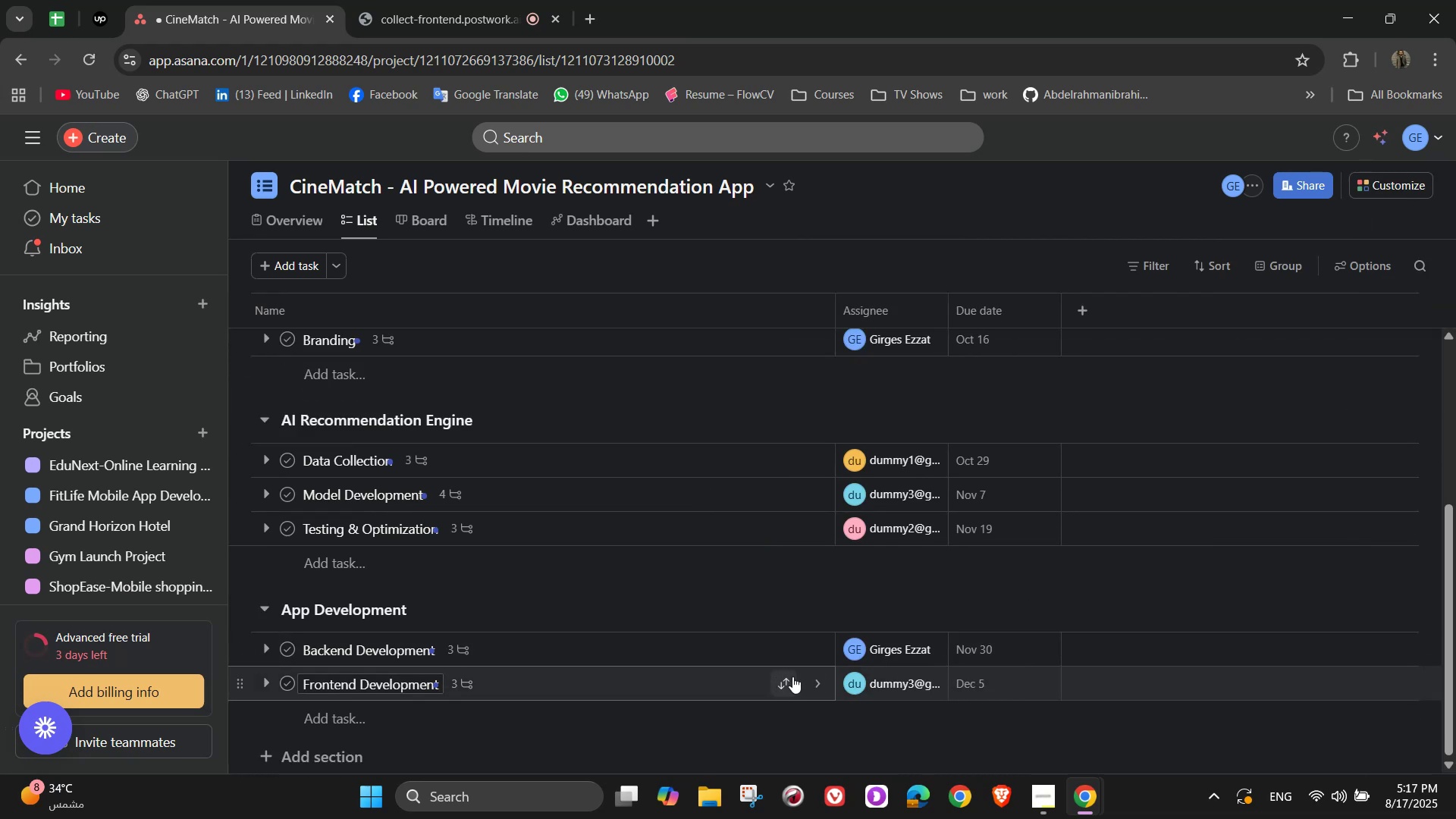 
left_click([824, 676])
 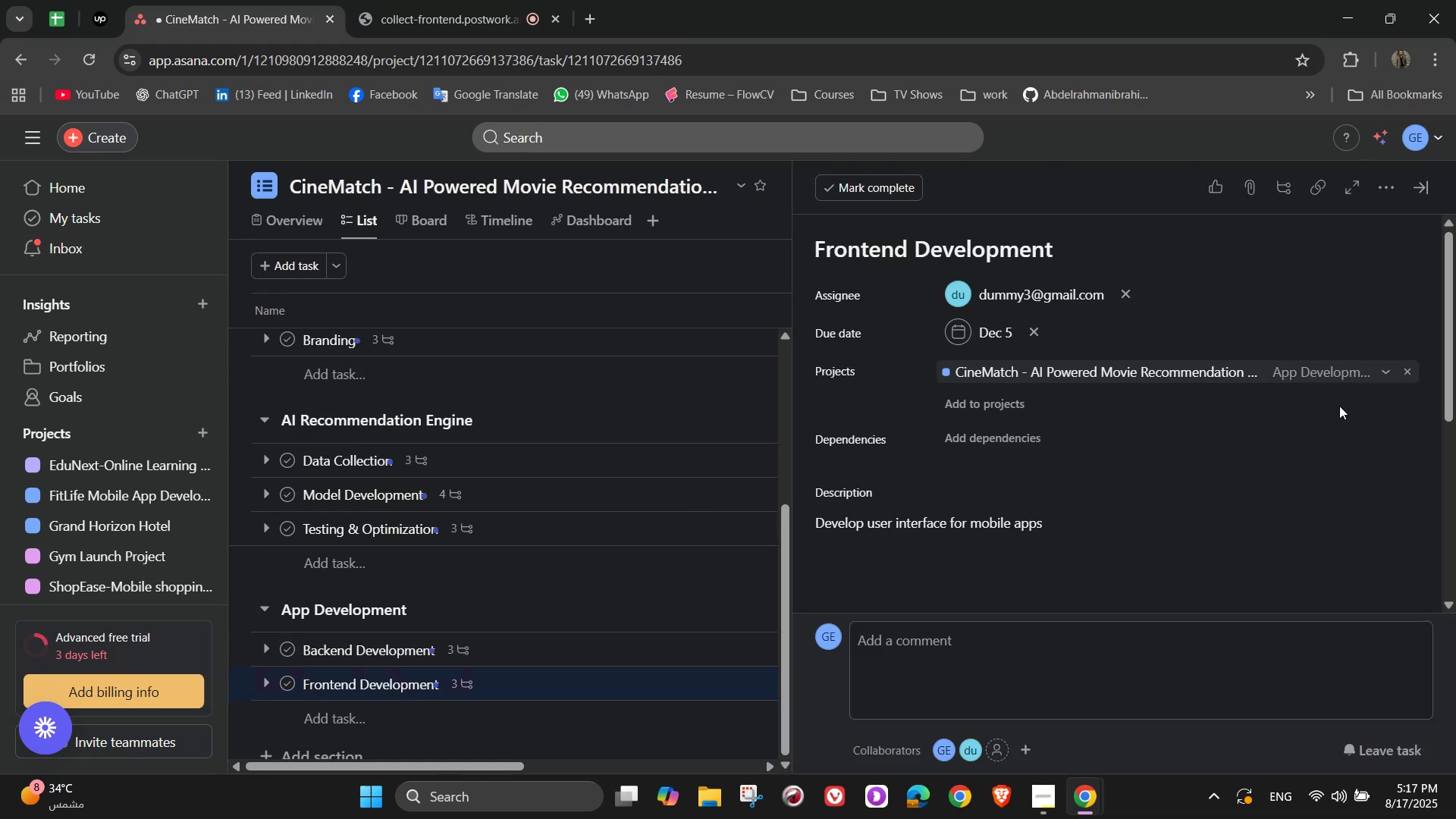 
scroll: coordinate [1267, 441], scroll_direction: down, amount: 4.0
 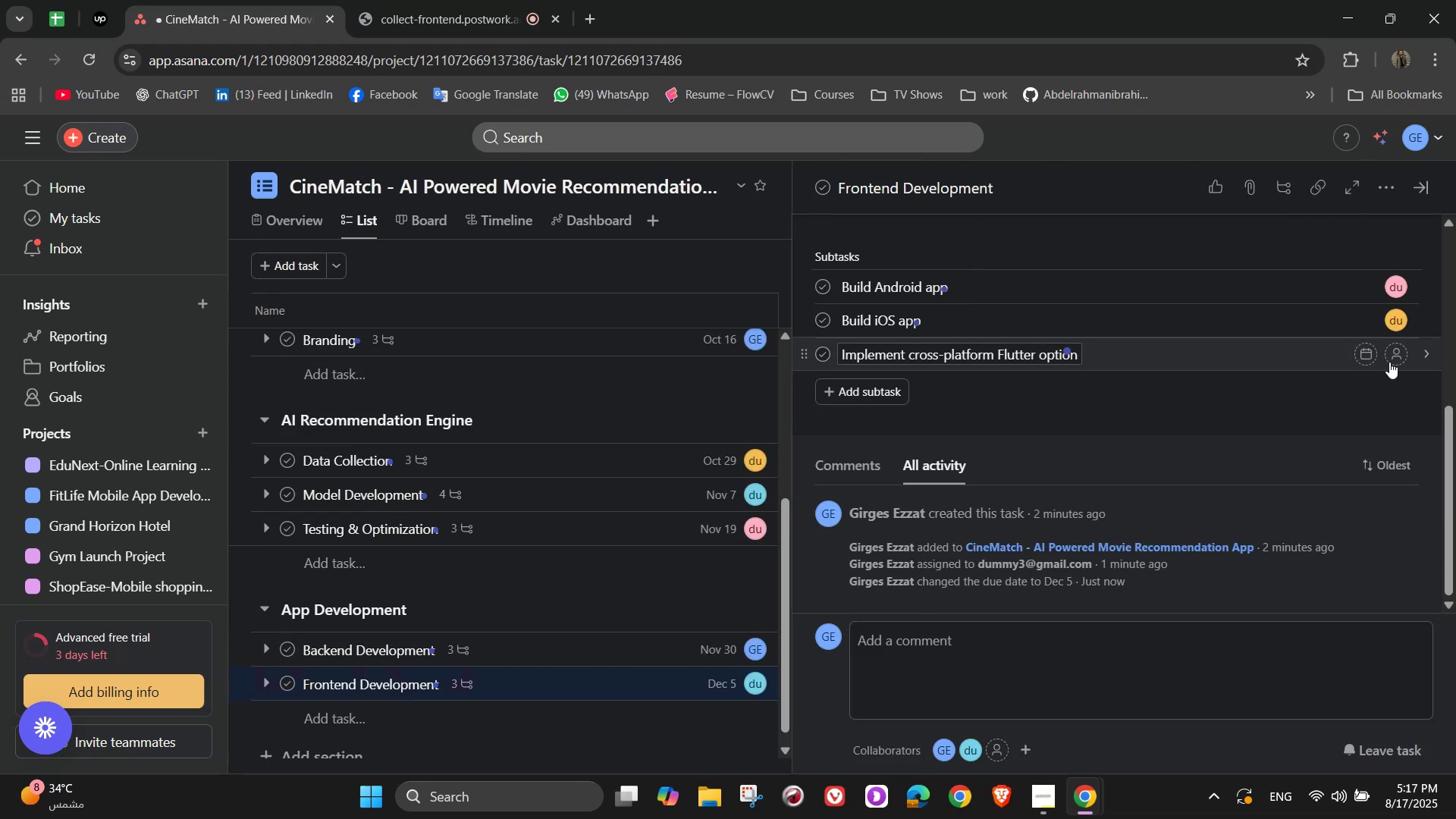 
left_click([1395, 362])
 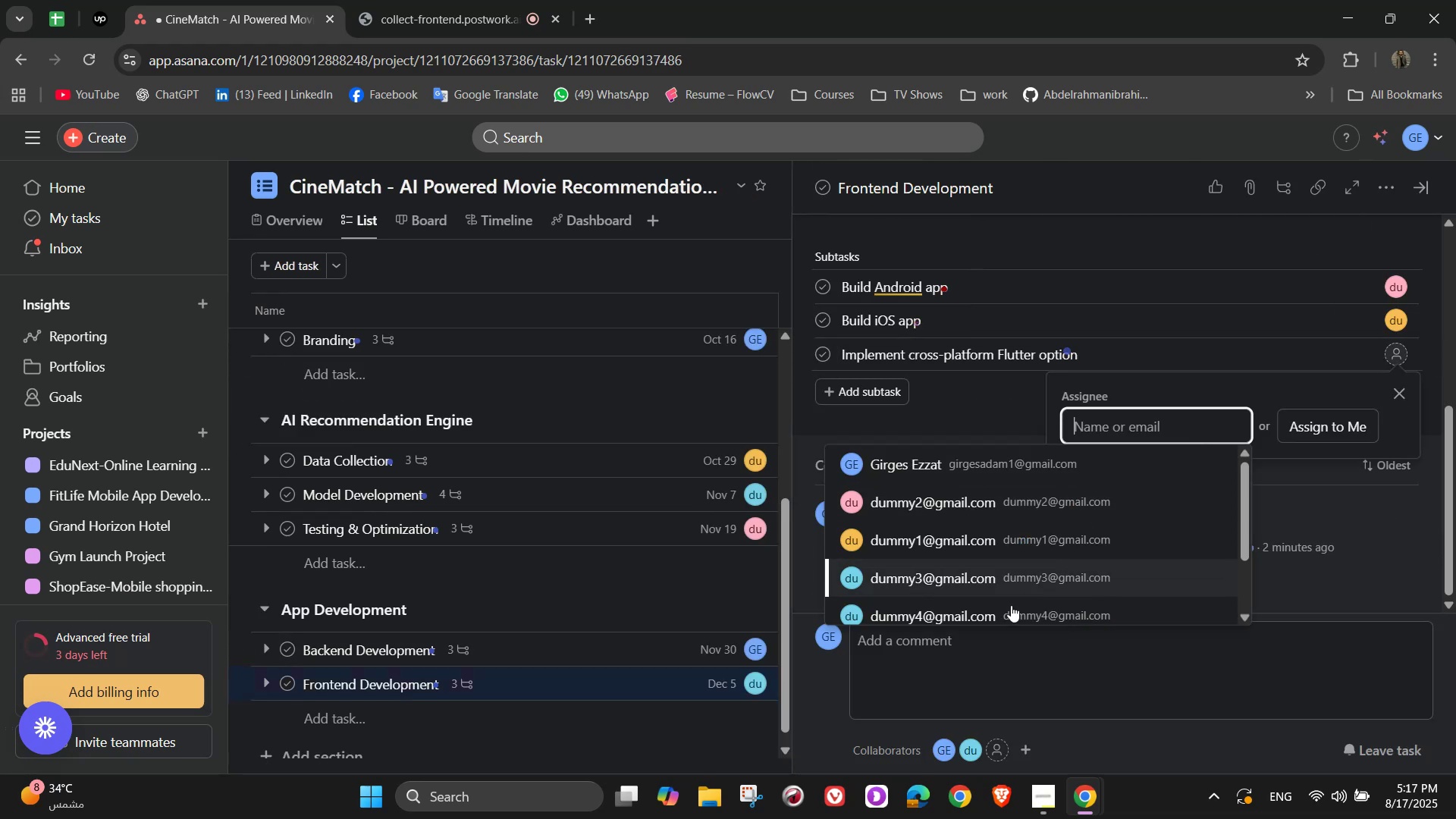 
left_click([1009, 614])
 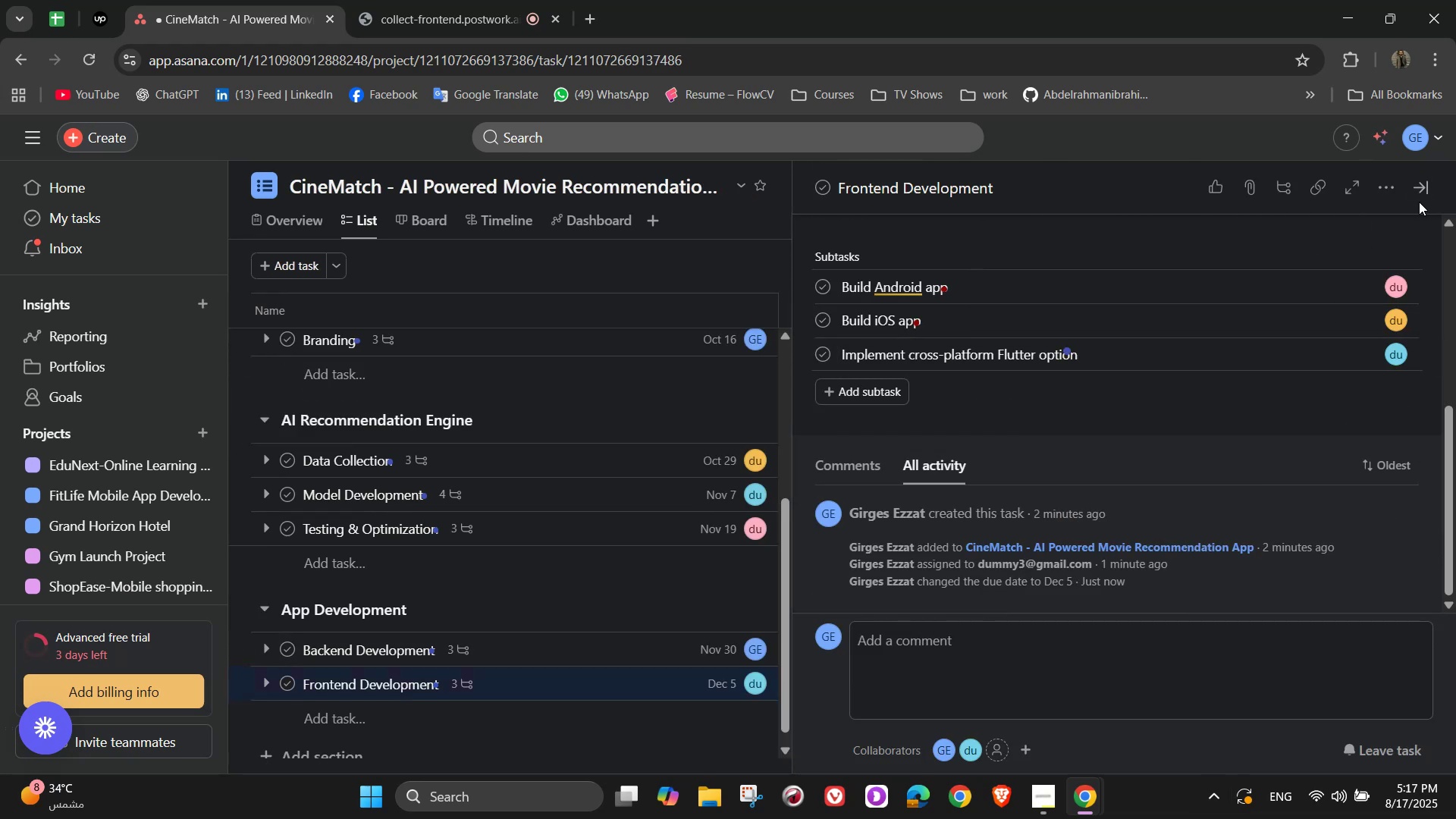 
wait(5.34)
 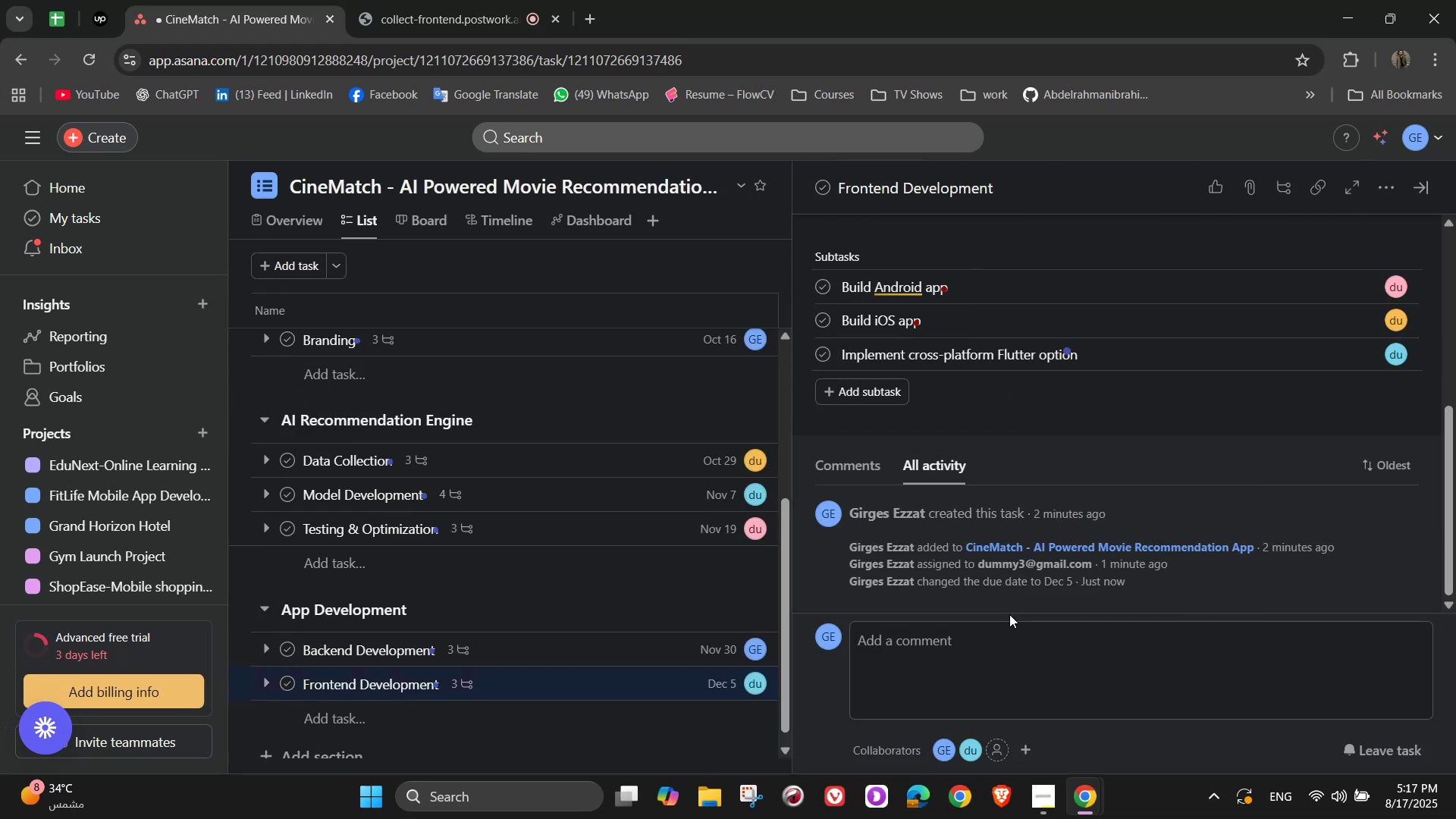 
left_click([1423, 196])
 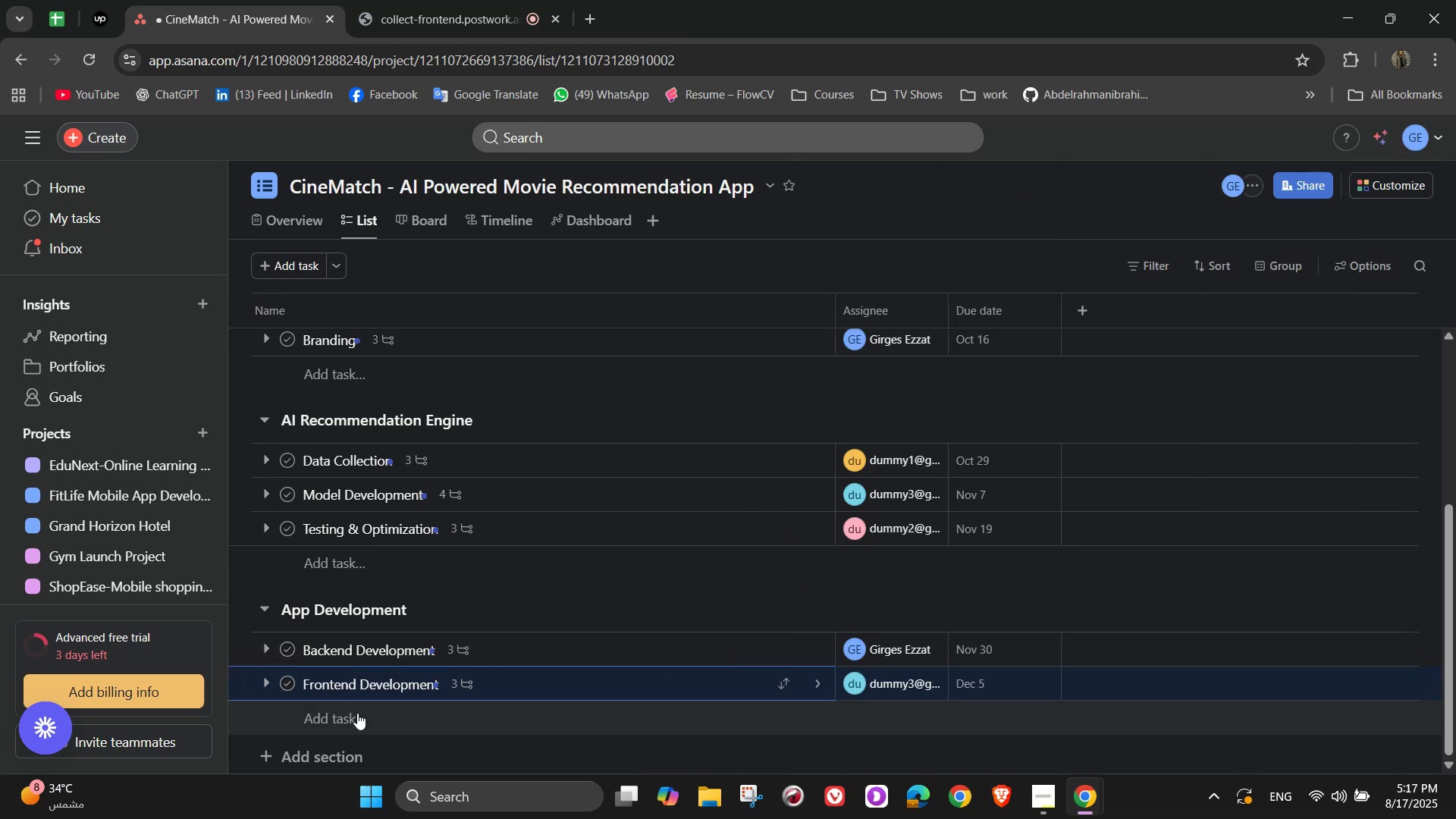 
left_click([357, 714])
 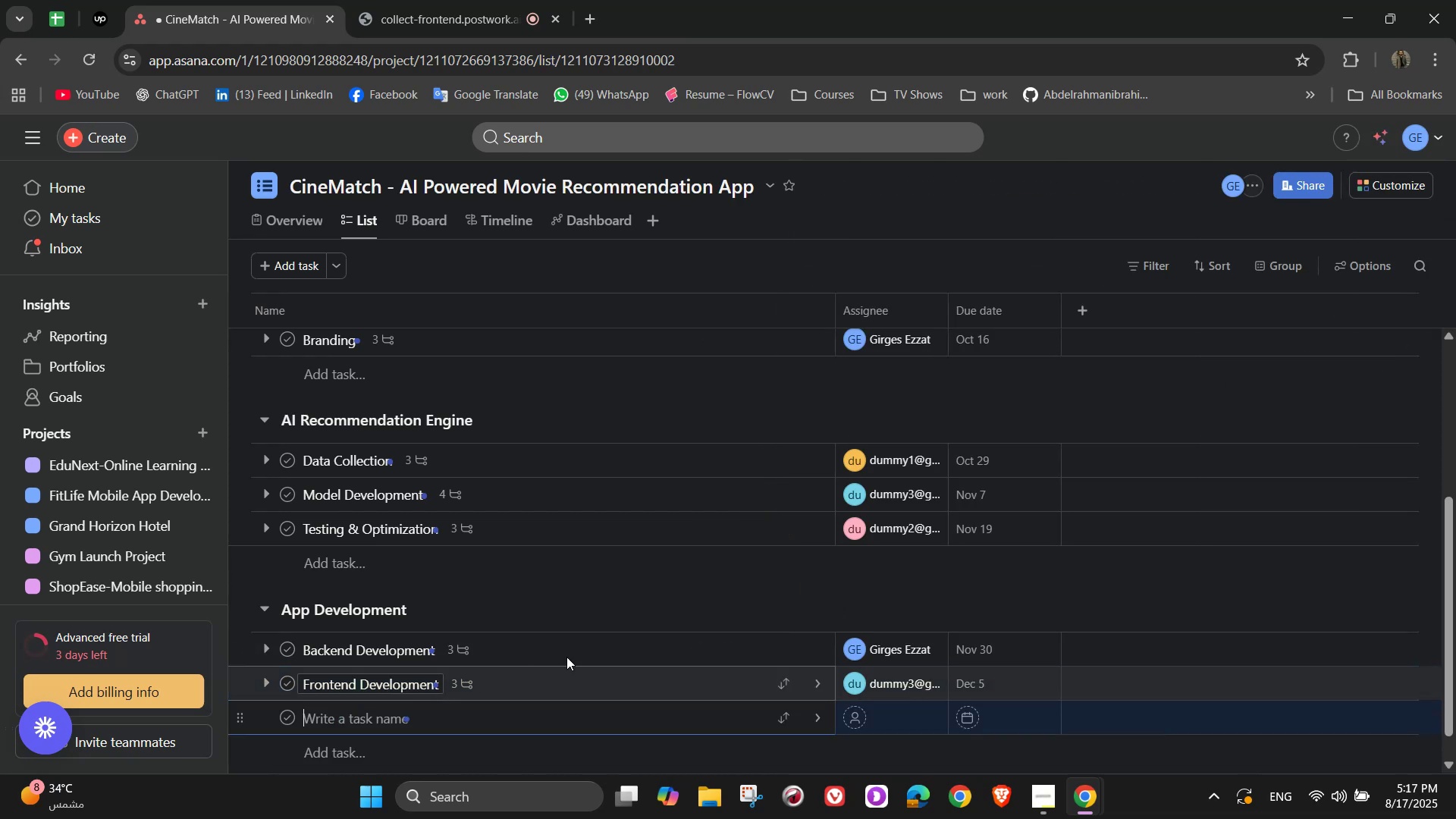 
scroll: coordinate [424, 650], scroll_direction: down, amount: 5.0
 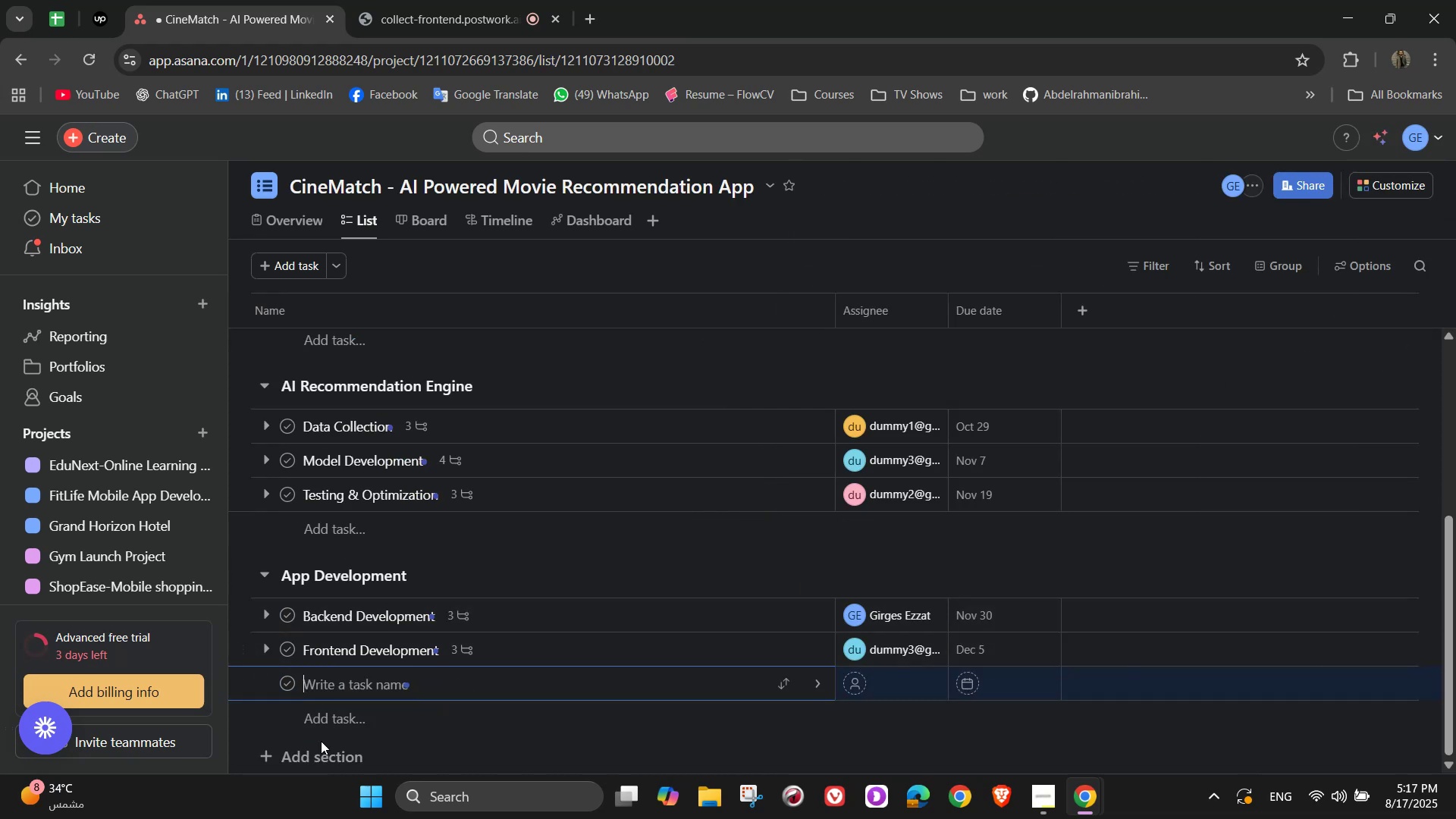 
left_click([336, 755])
 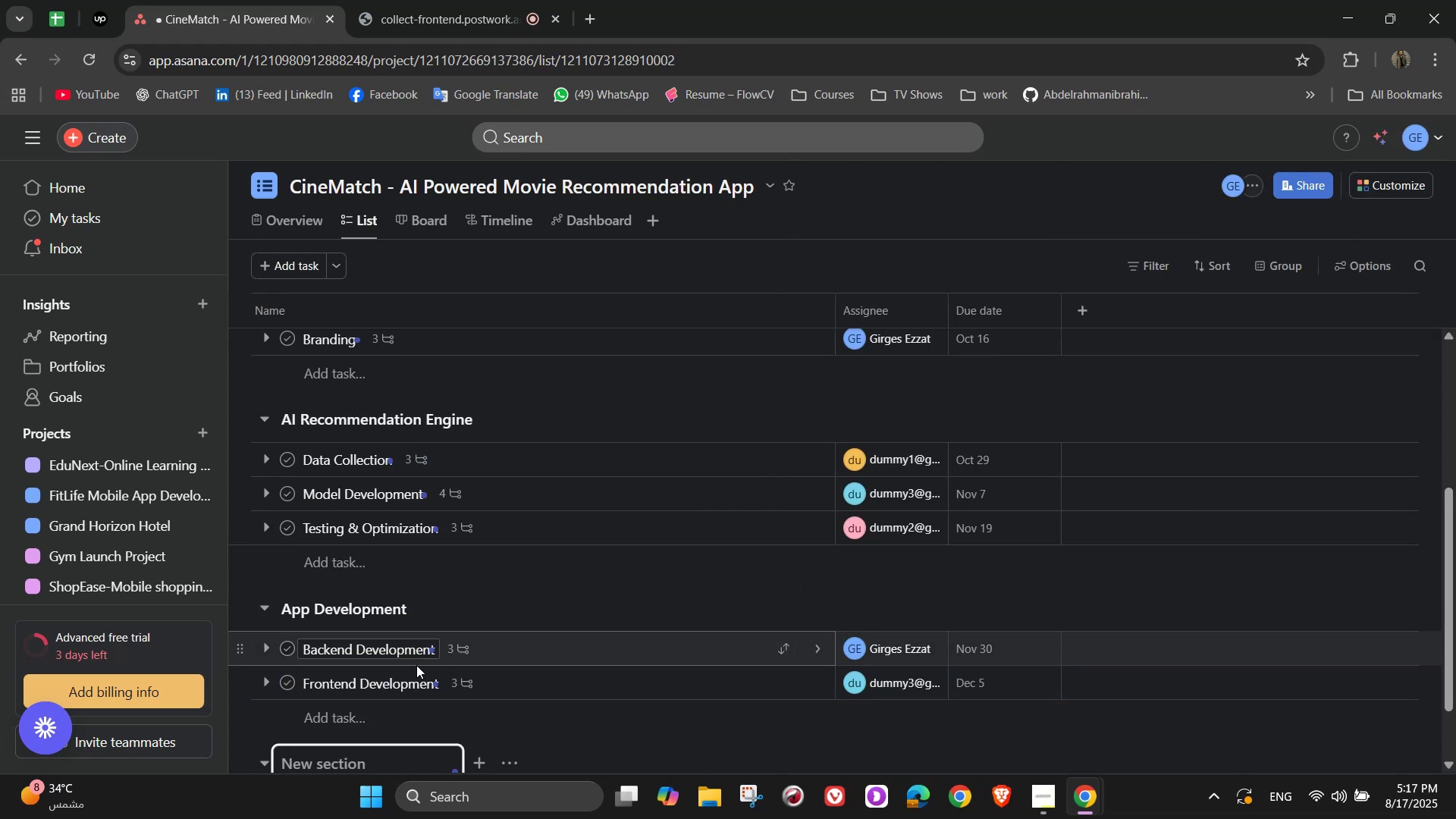 
left_click([364, 717])
 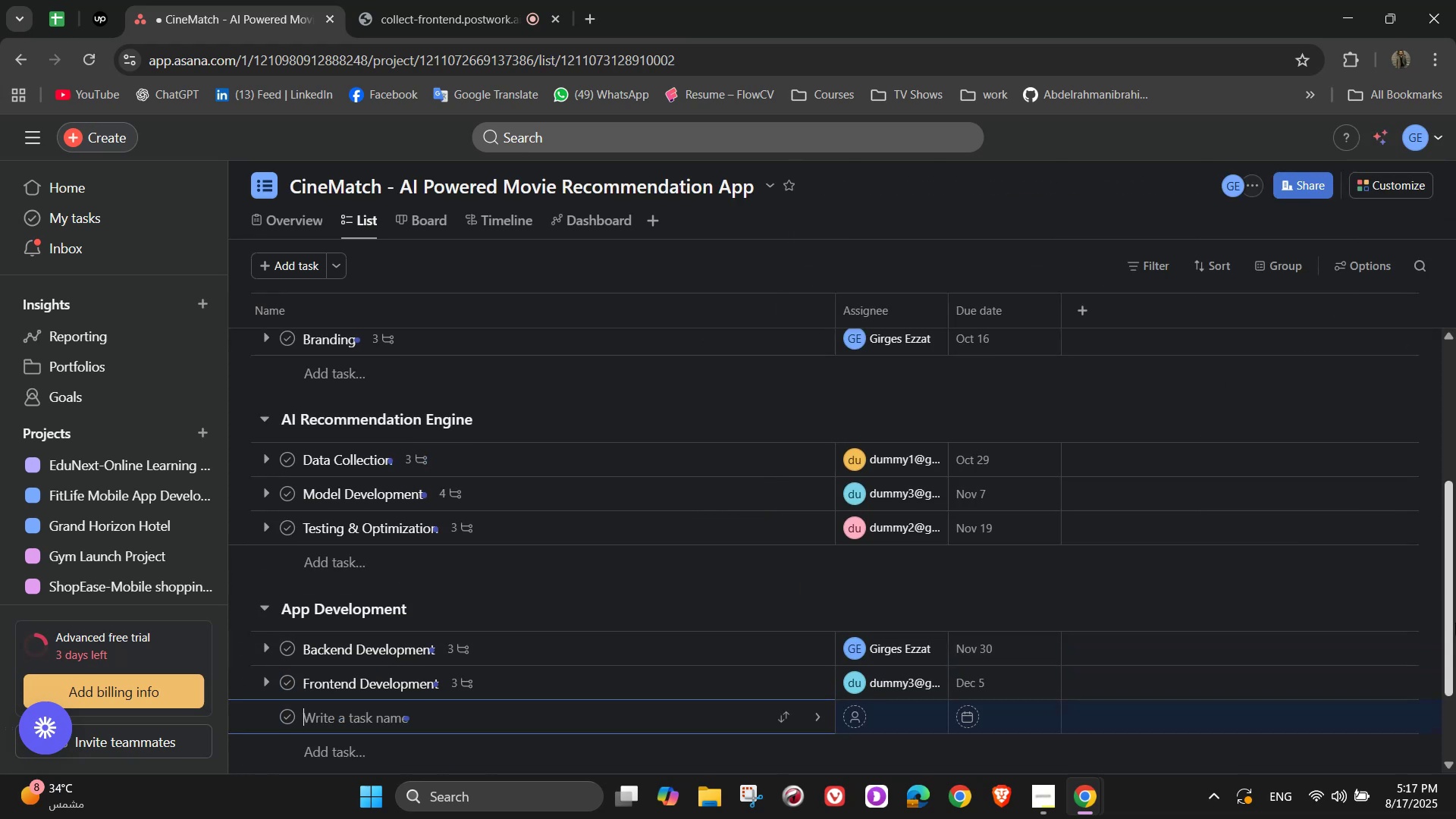 
hold_key(key=ShiftLeft, duration=1.52)
 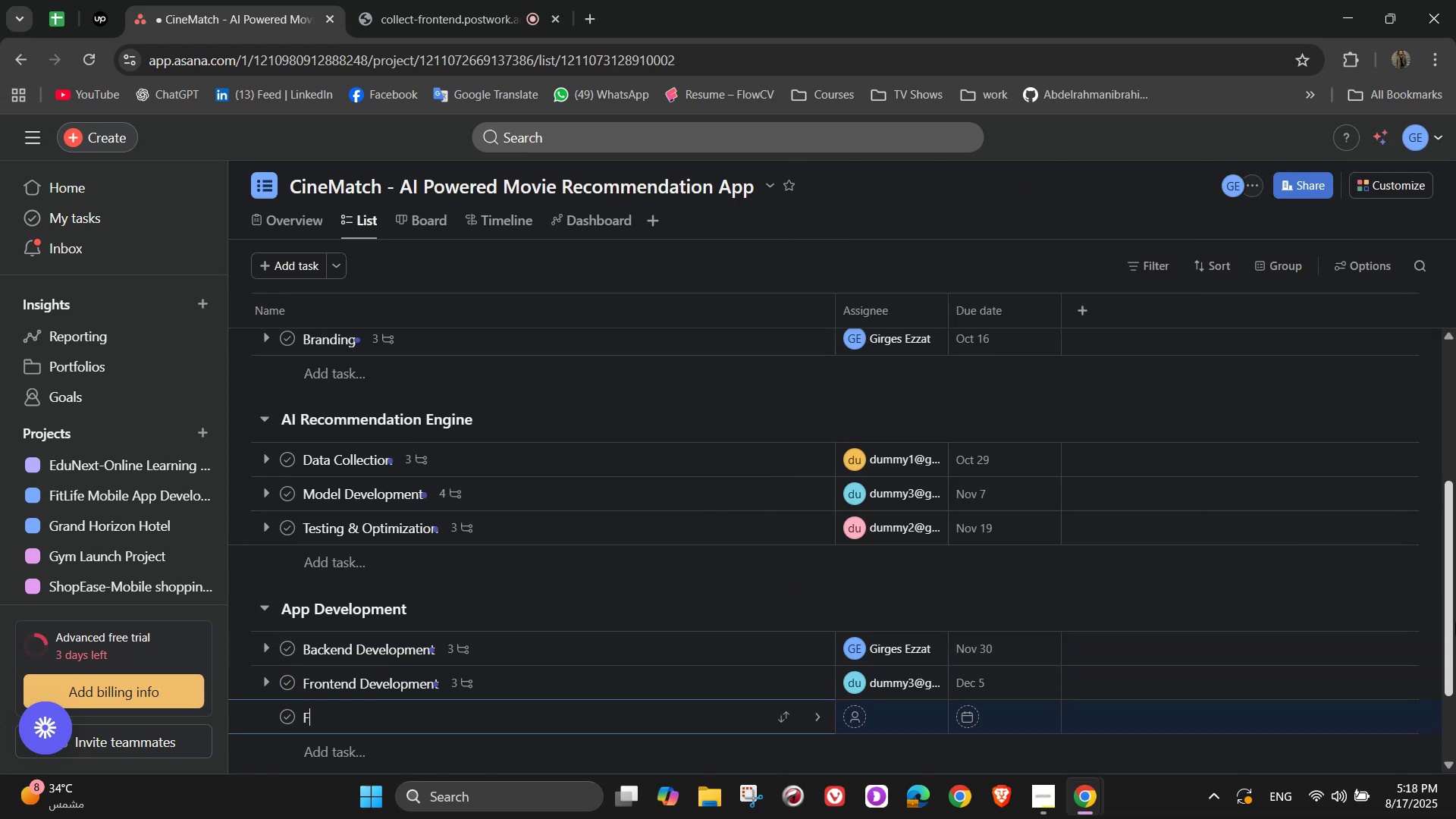 
type(Feature Integration )
 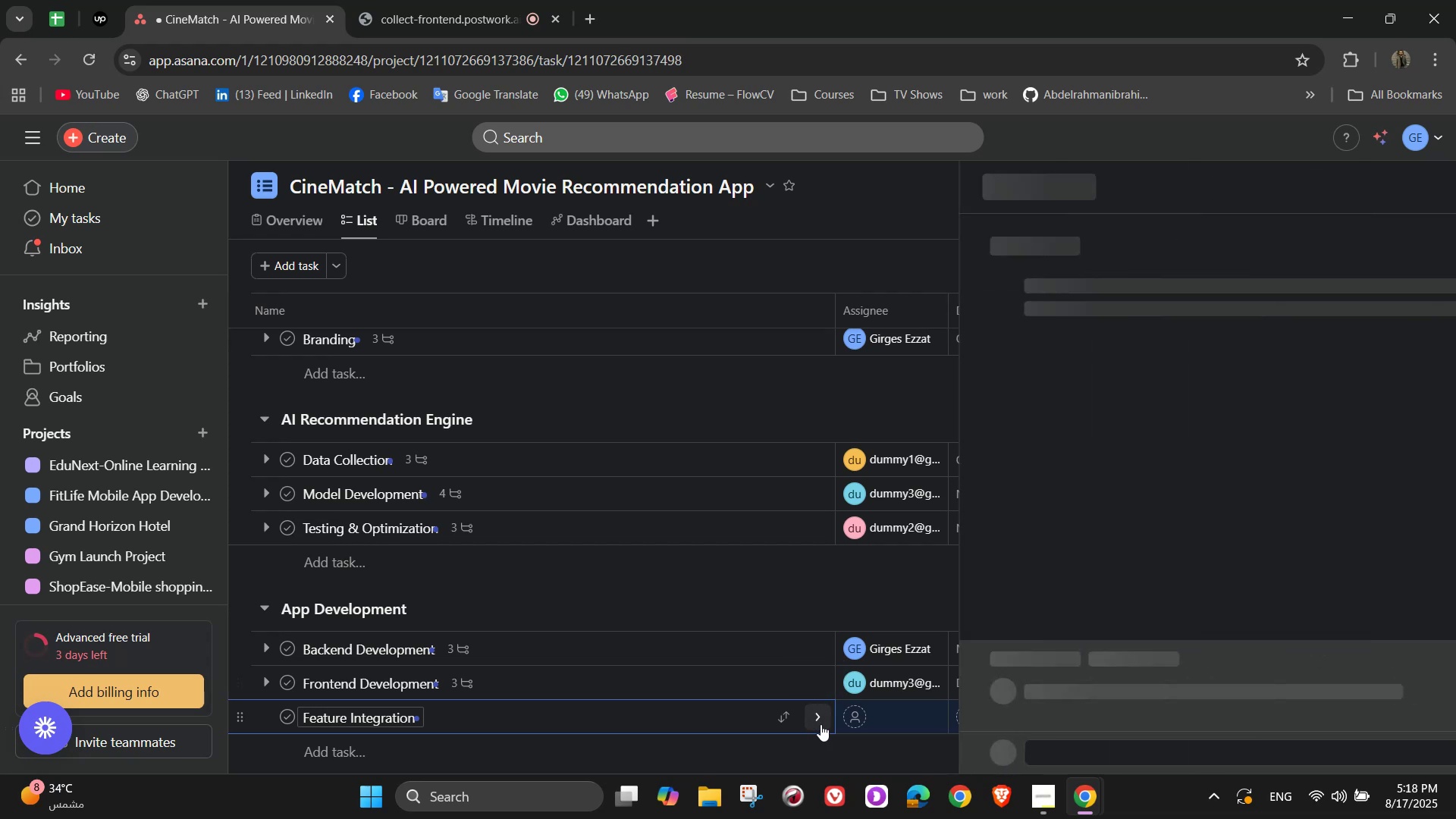 
wait(5.11)
 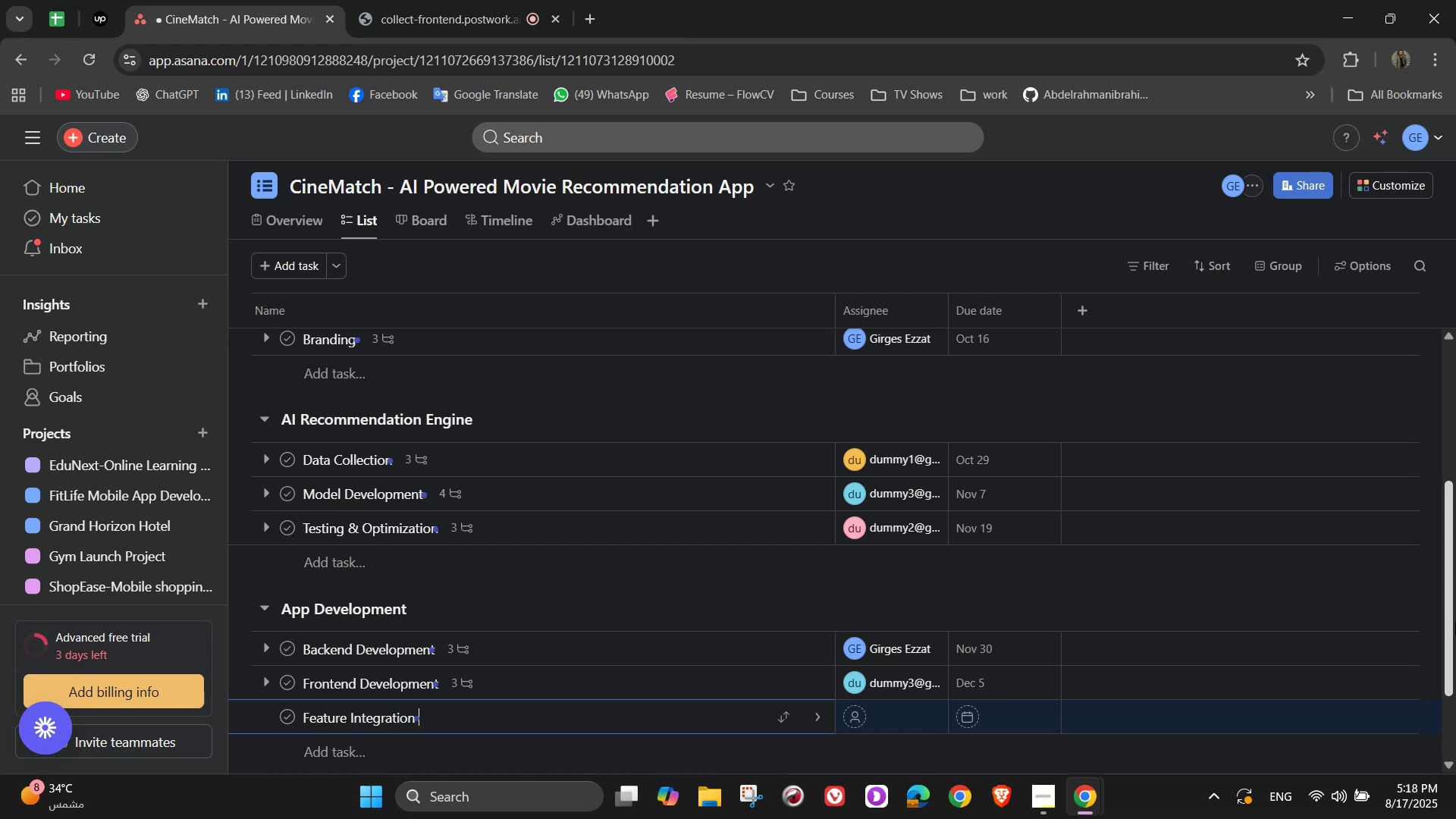 
left_click([985, 293])
 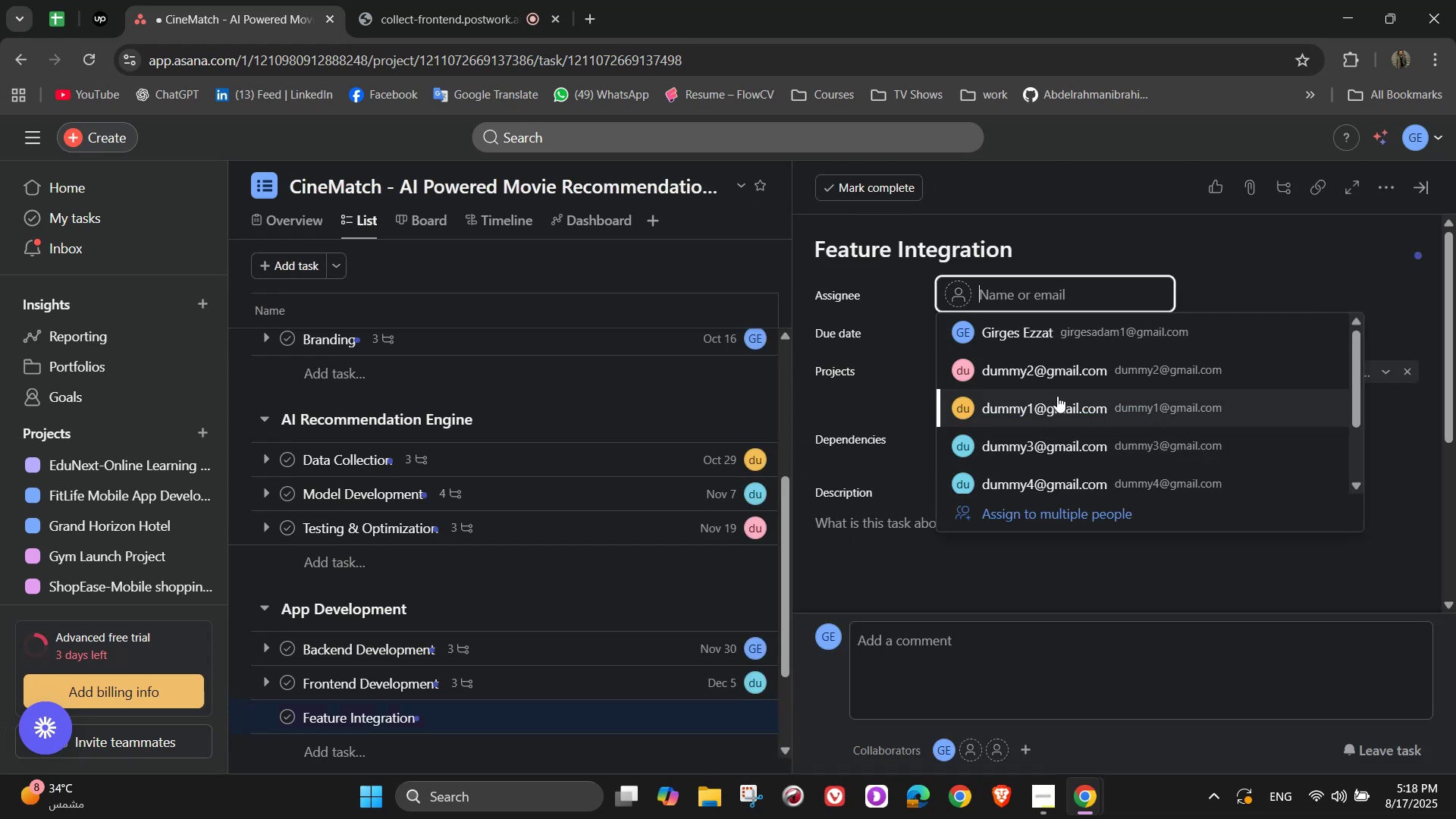 
left_click([1055, 386])
 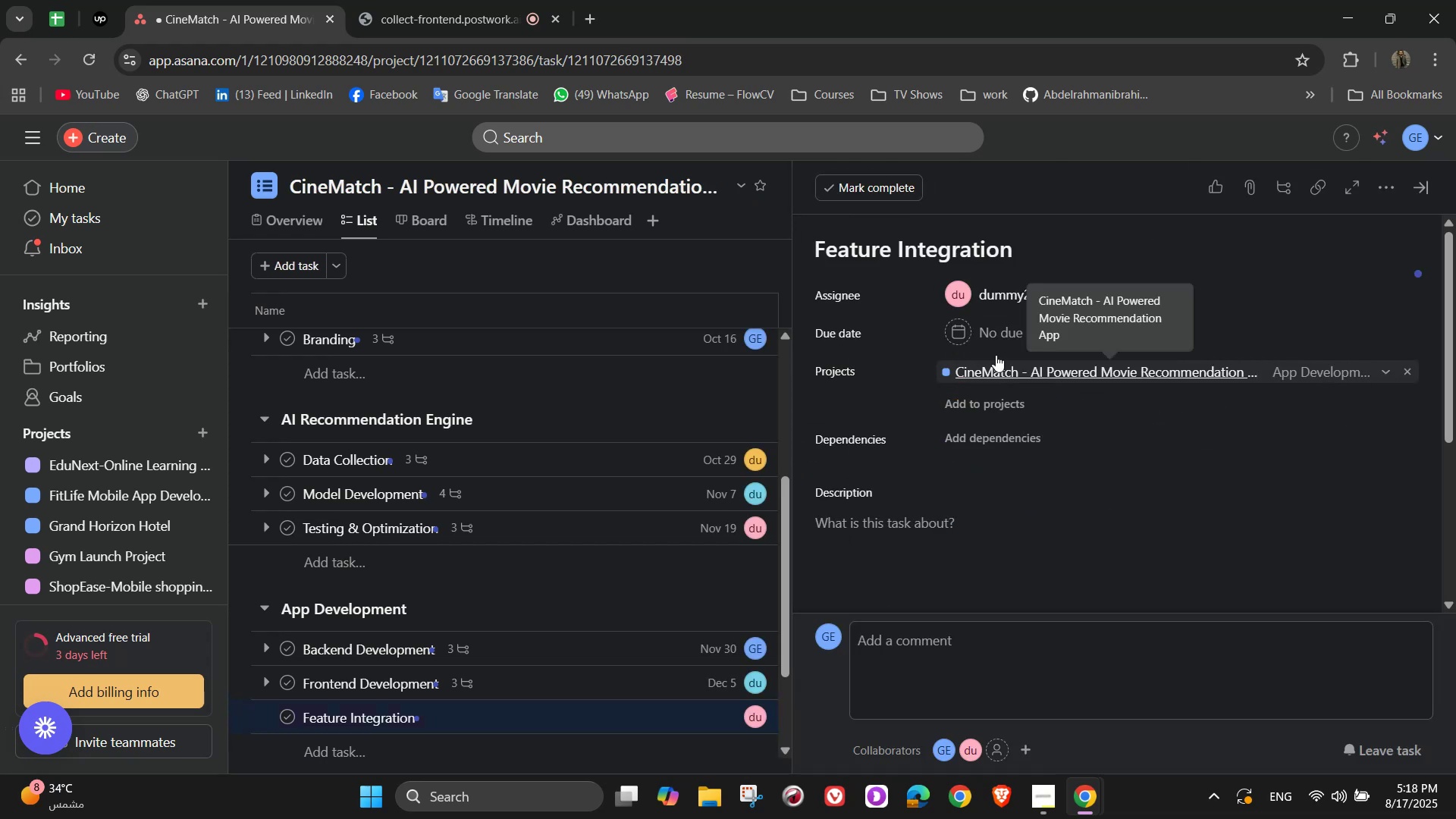 
left_click([992, 340])
 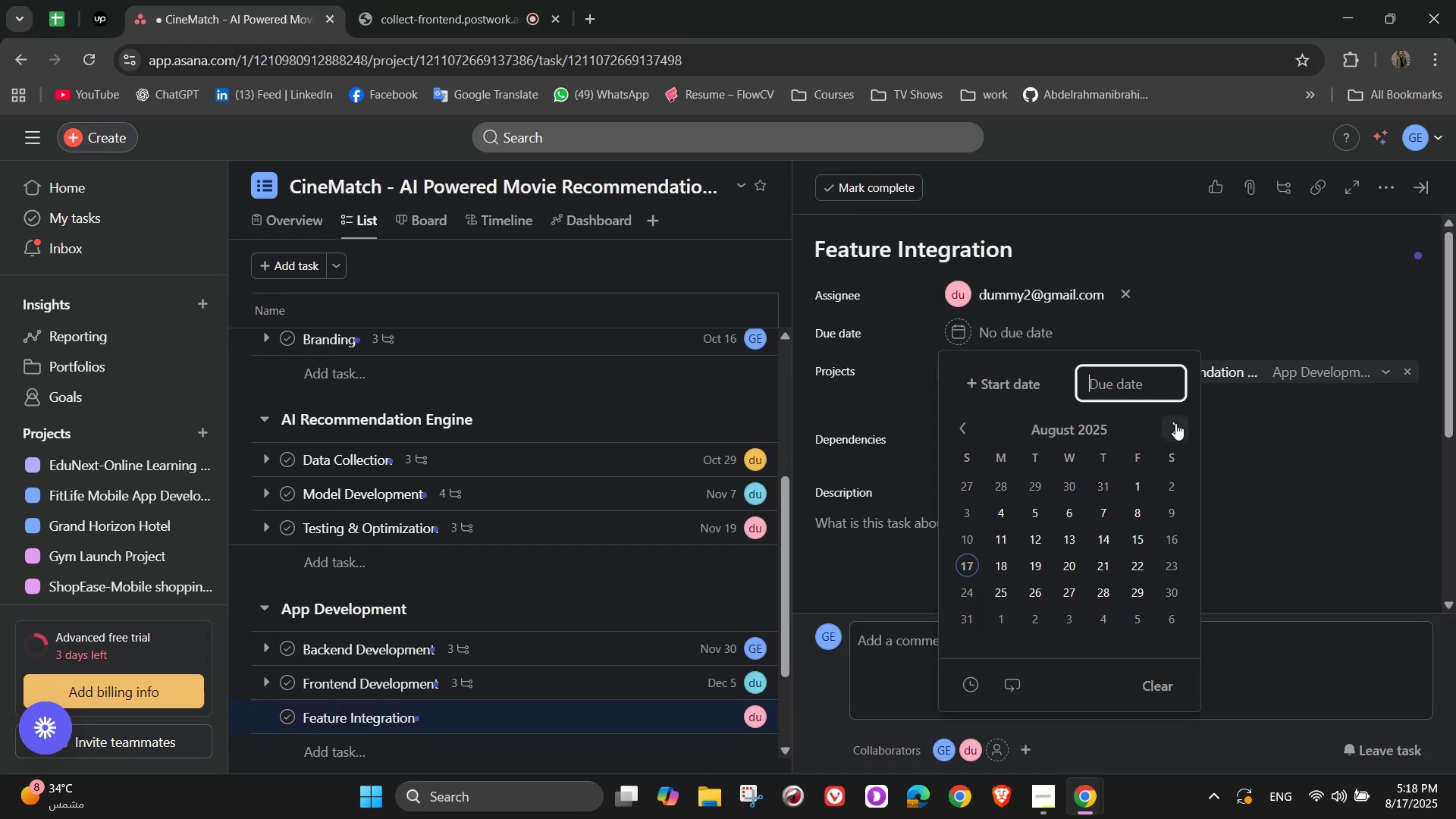 
double_click([1175, 423])
 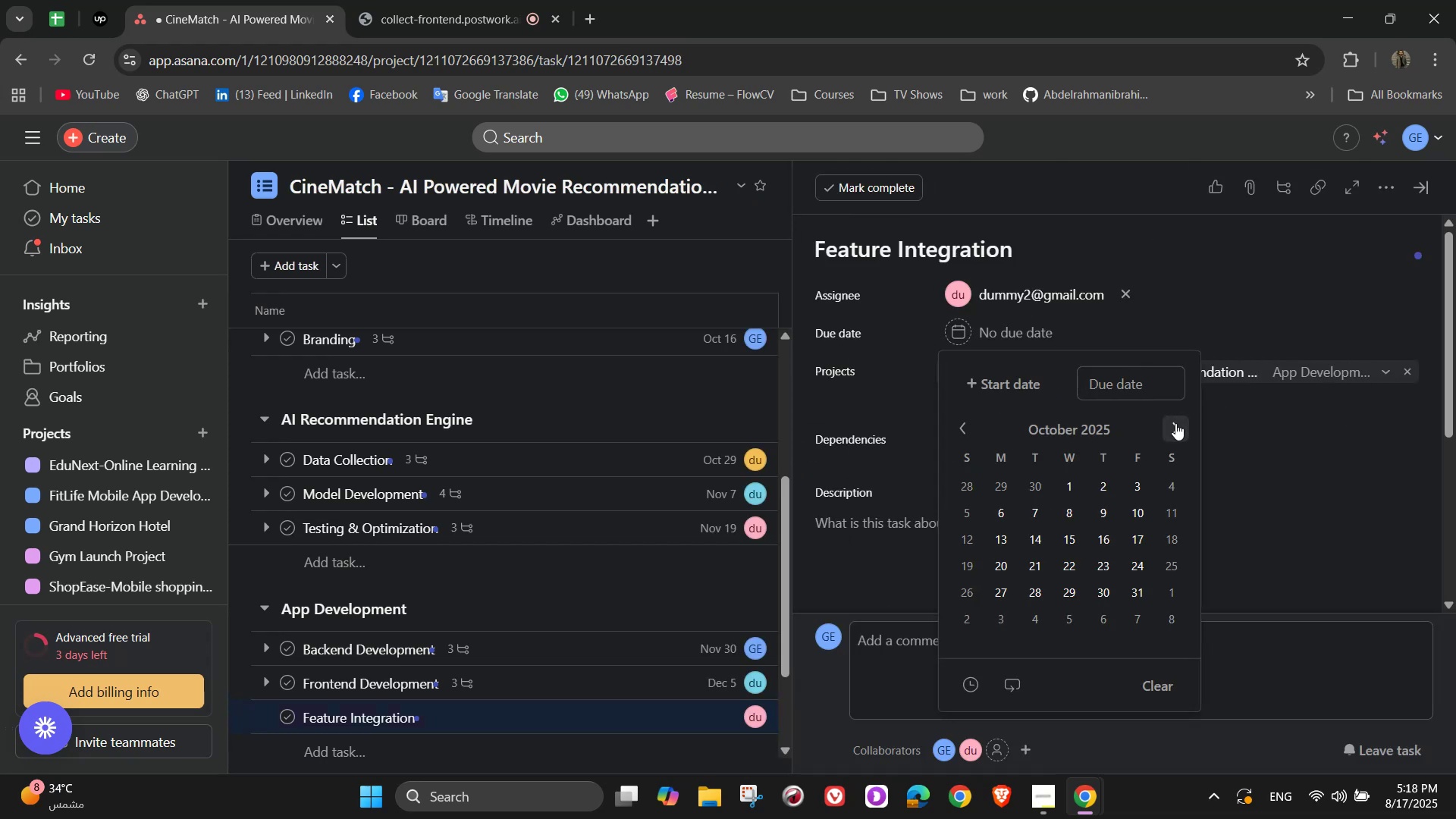 
triple_click([1175, 423])
 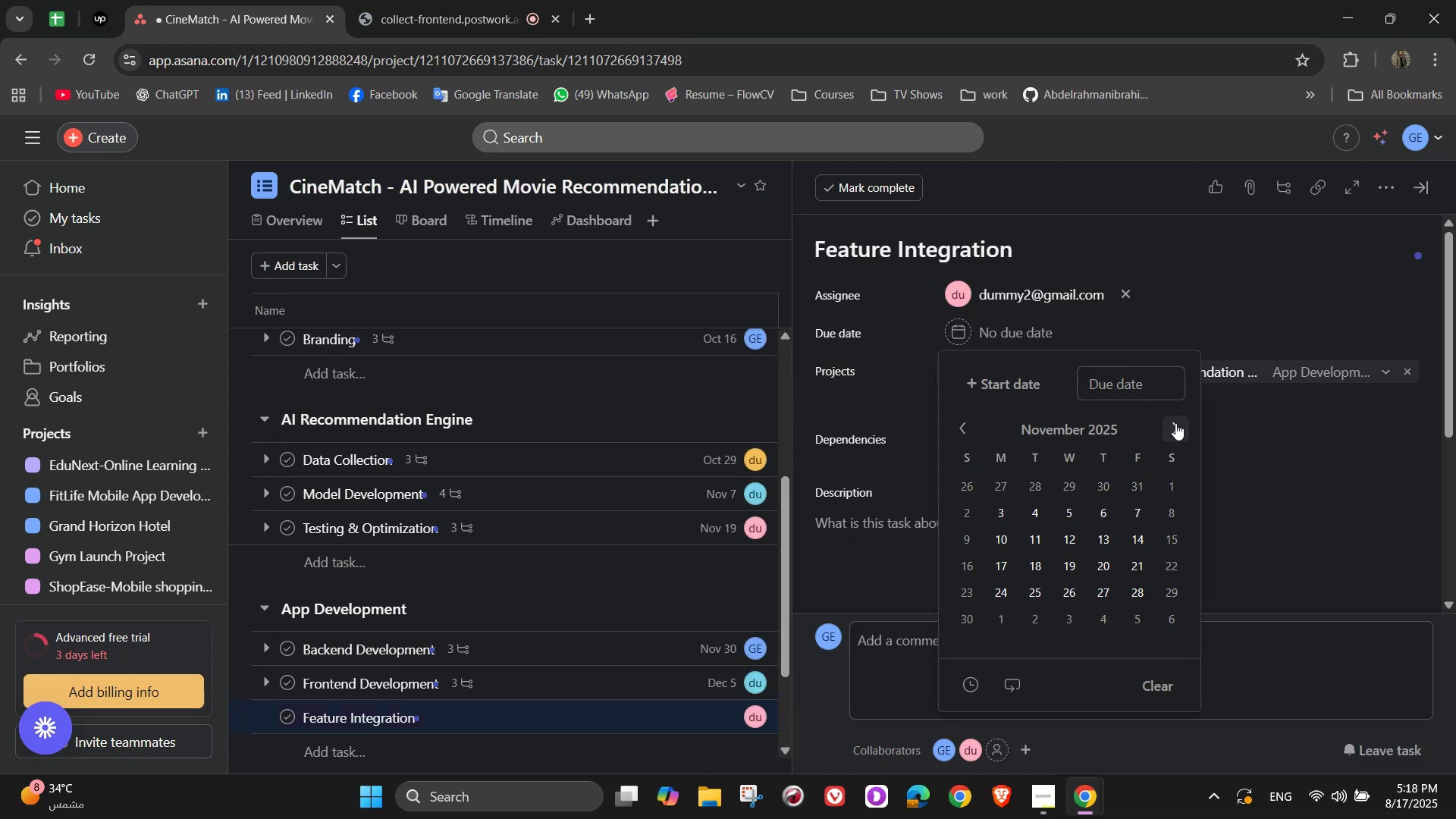 
triple_click([1175, 423])
 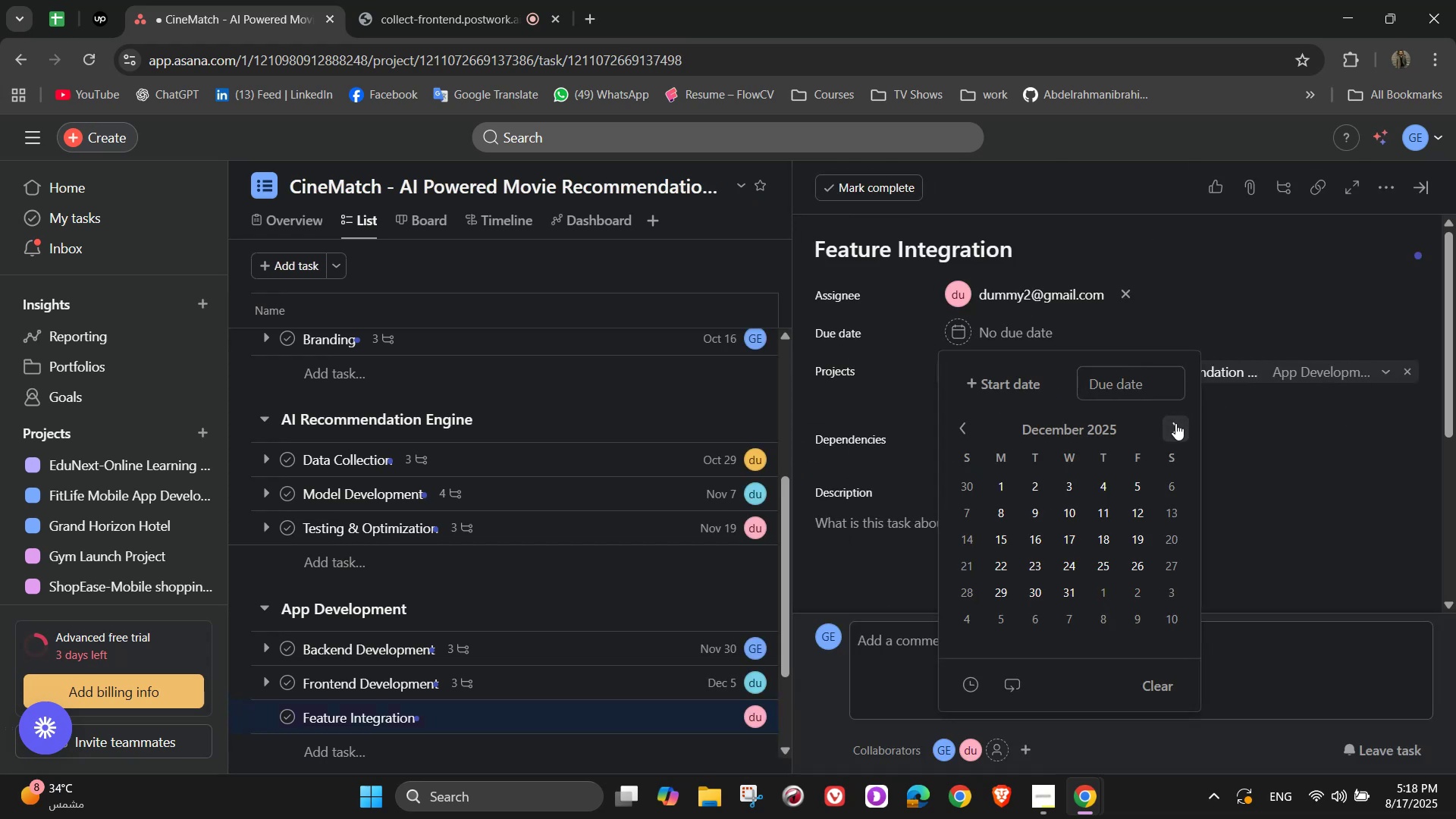 
triple_click([1175, 423])
 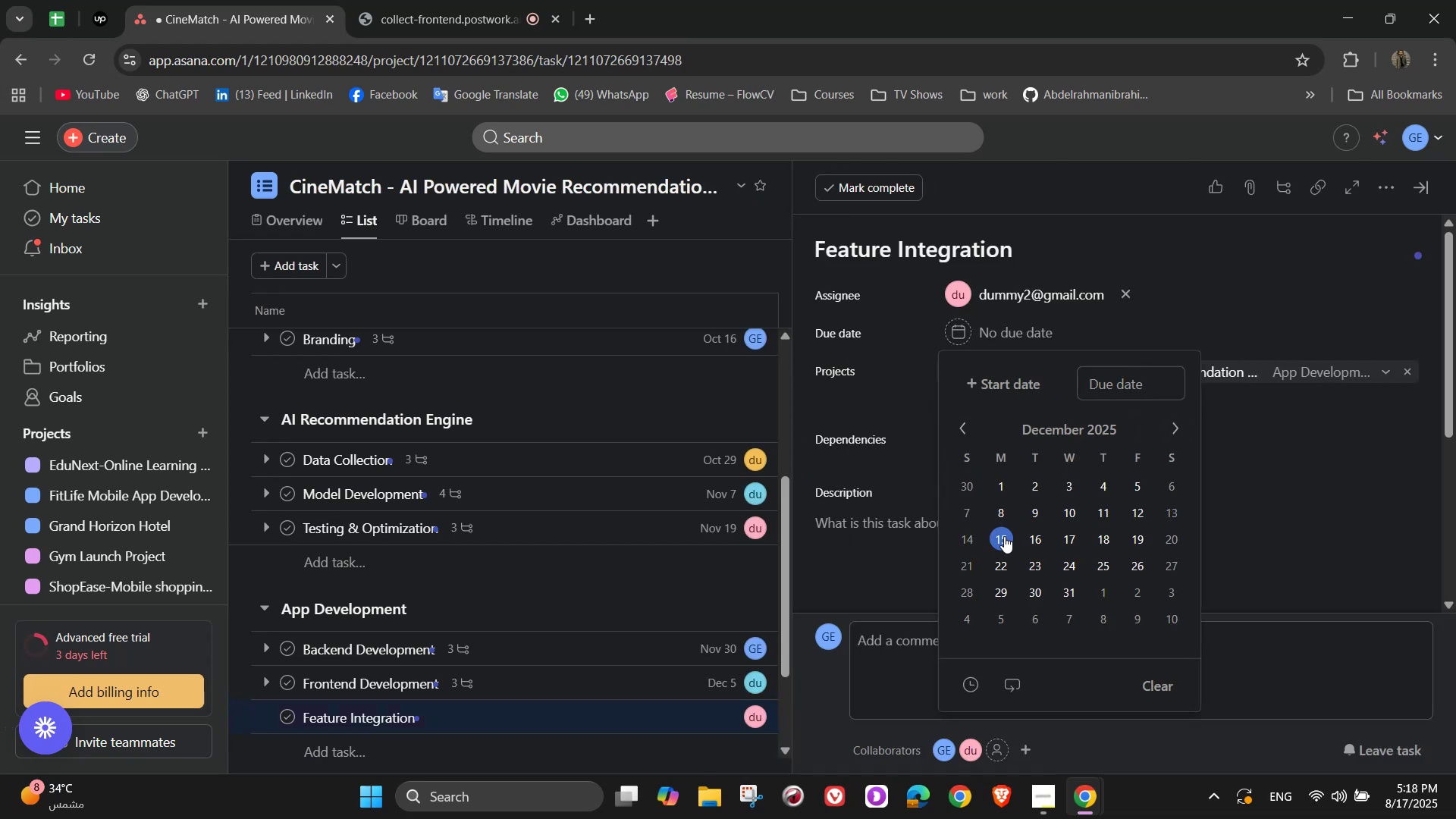 
double_click([1413, 480])
 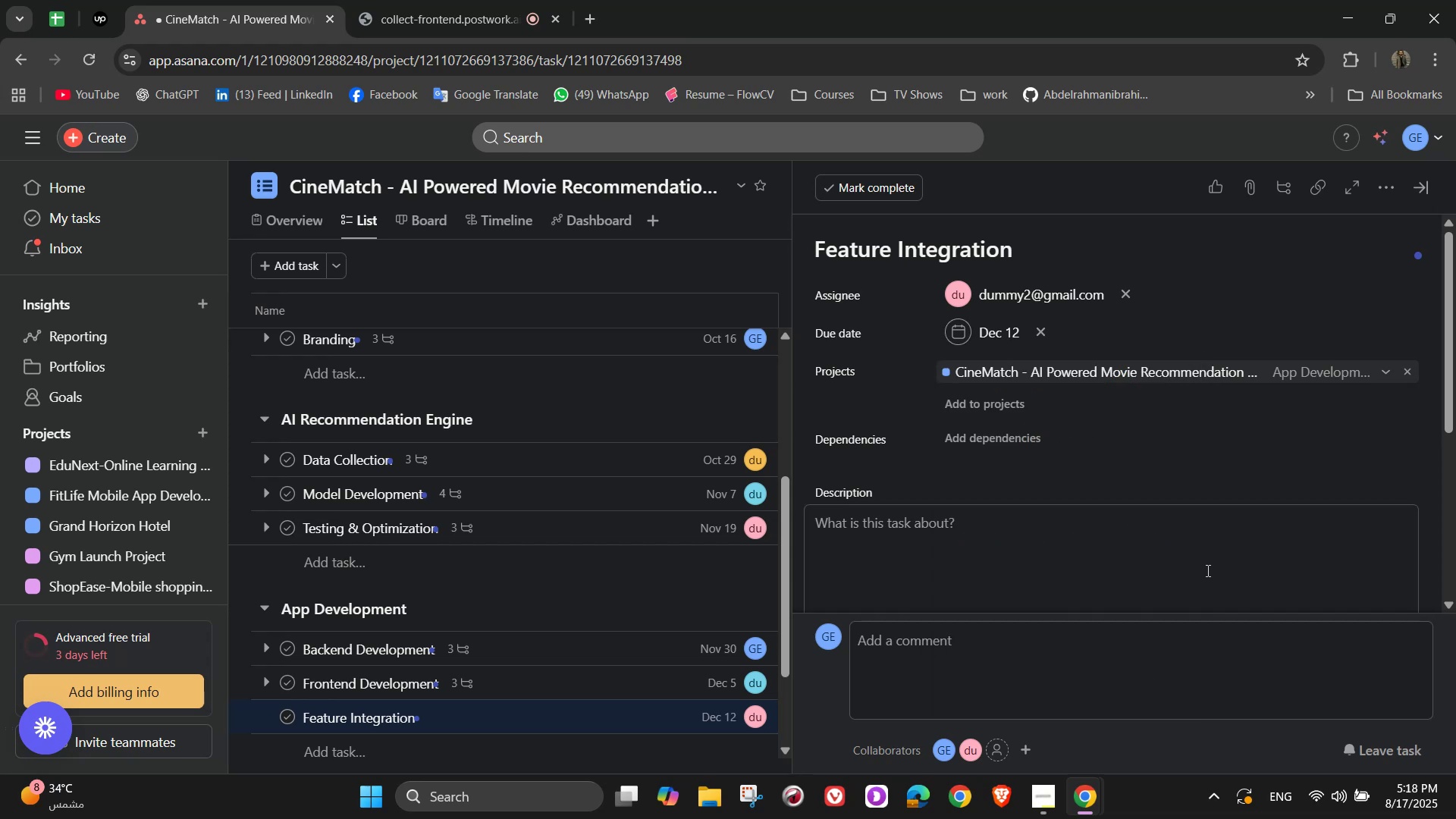 
left_click([1206, 570])
 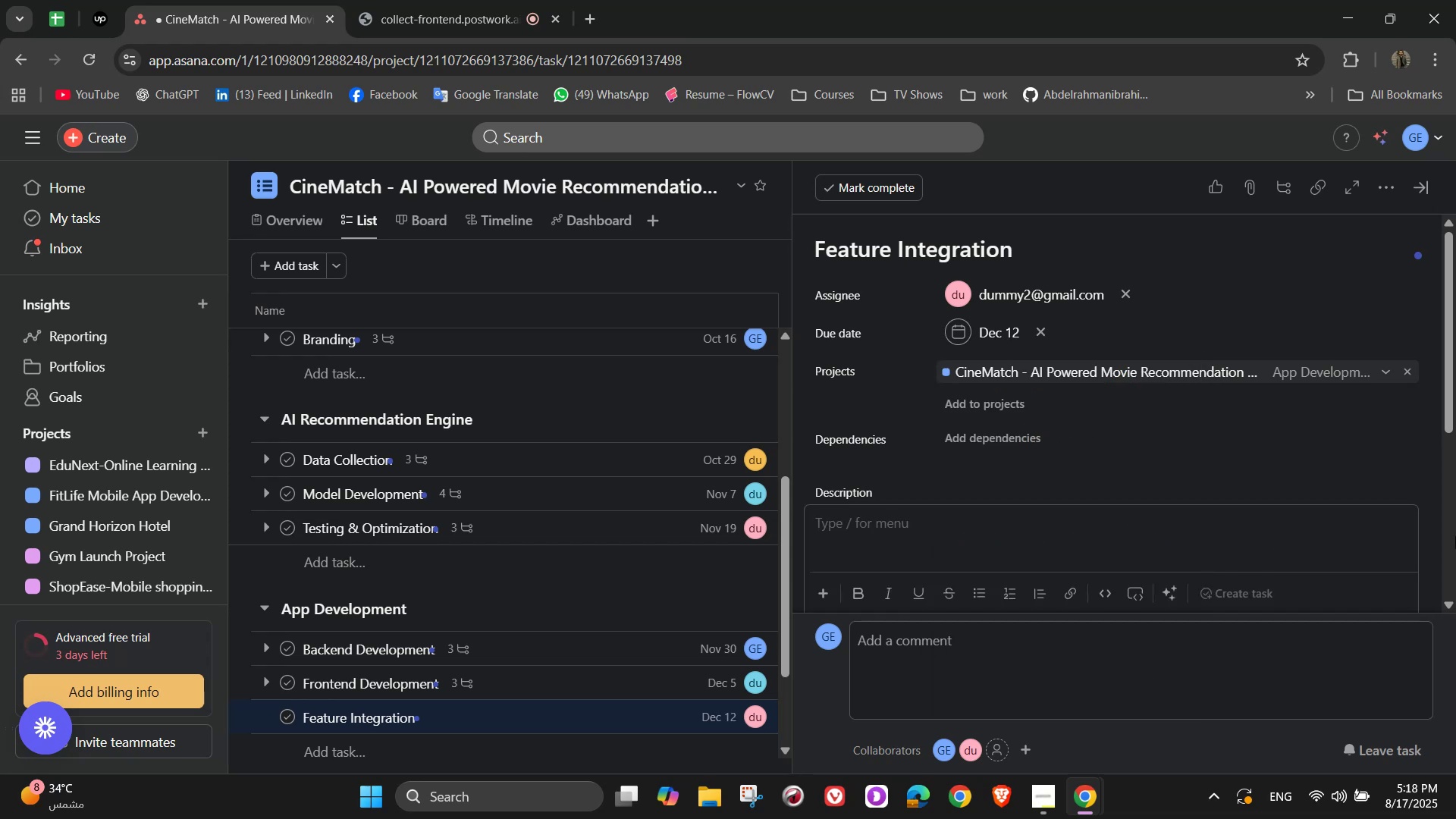 
type(Add key features into app)
 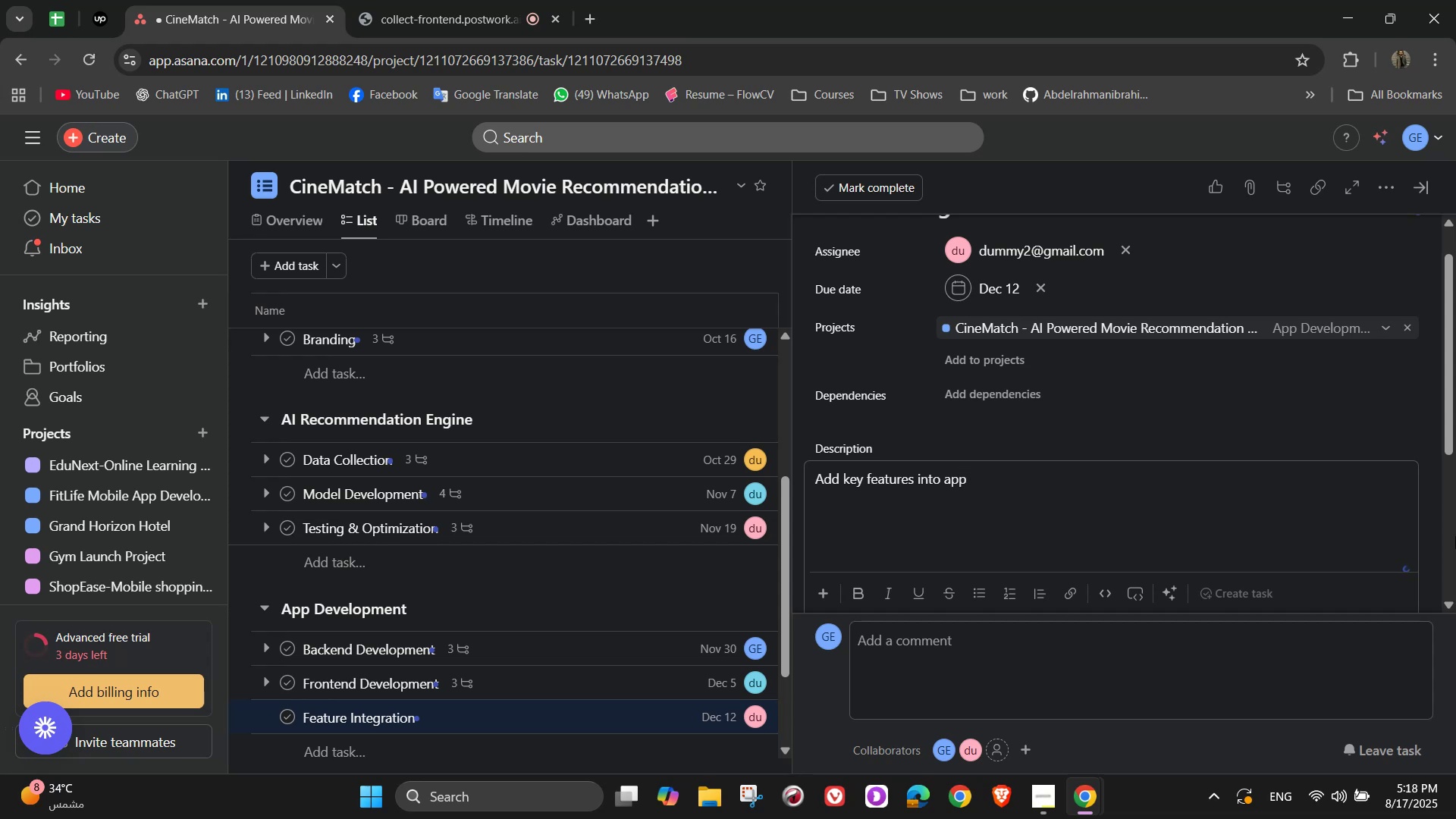 
mouse_move([897, 285])
 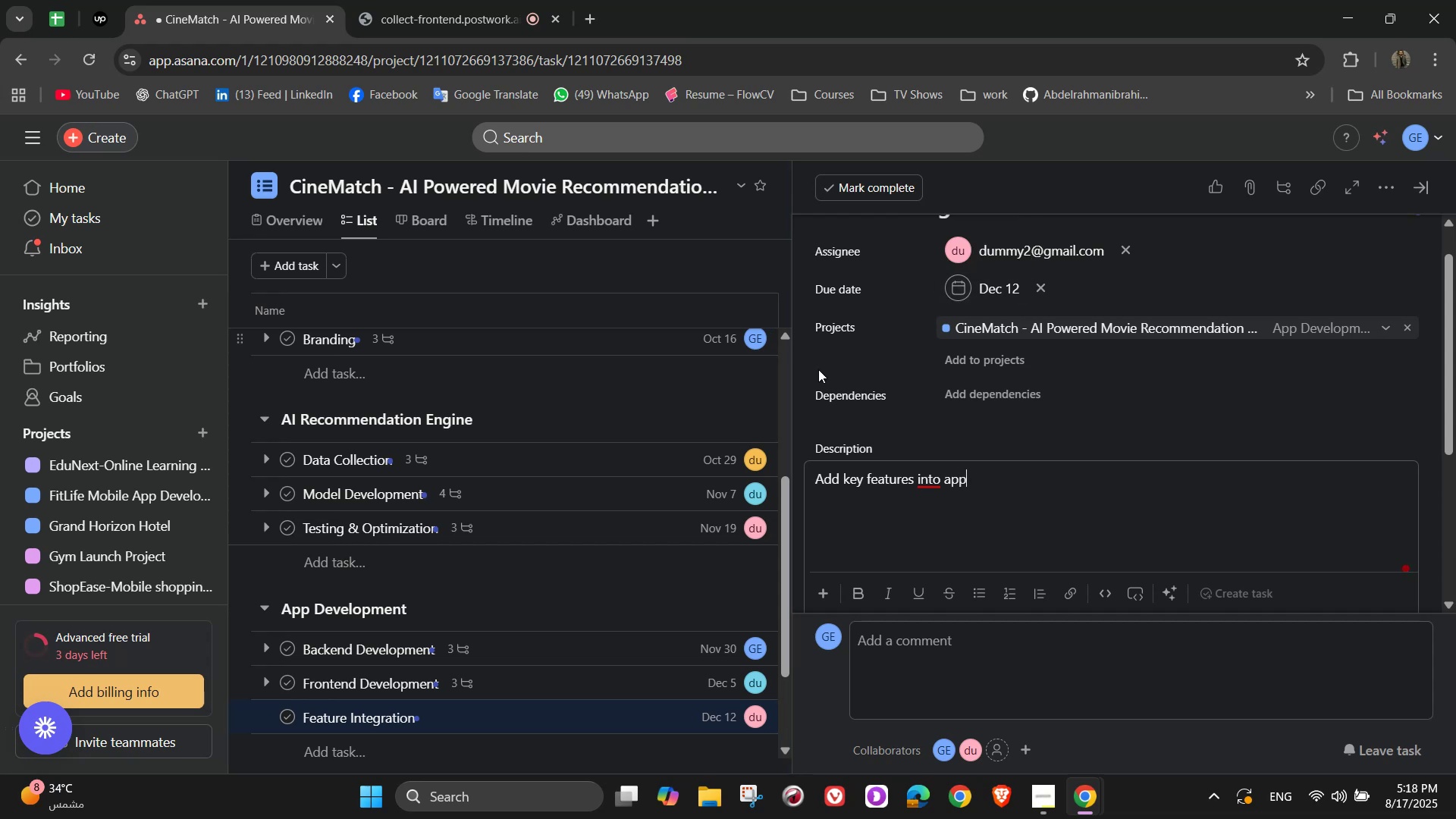 
scroll: coordinate [905, 460], scroll_direction: down, amount: 1.0
 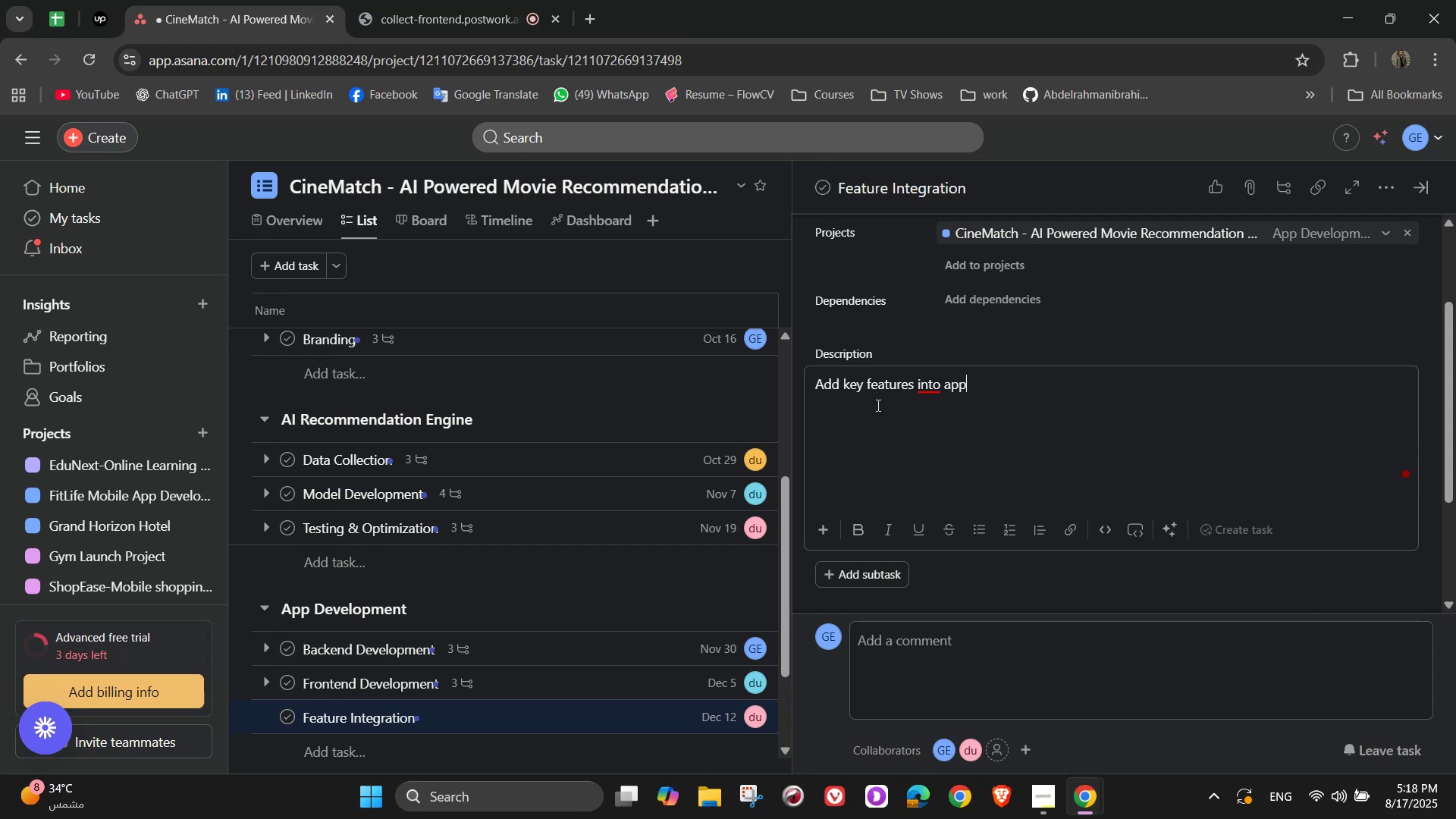 
wait(13.58)
 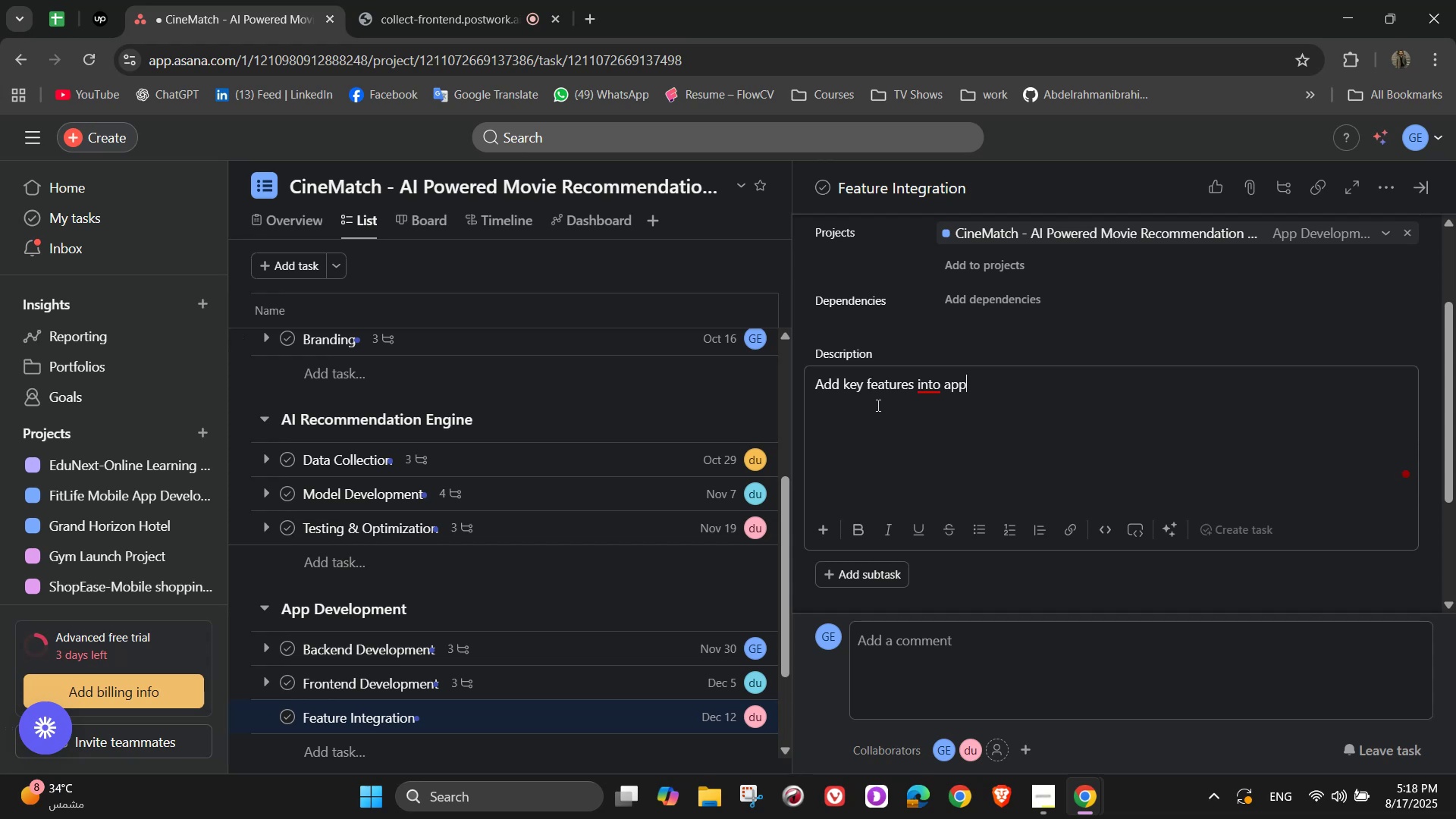 
left_click([977, 406])
 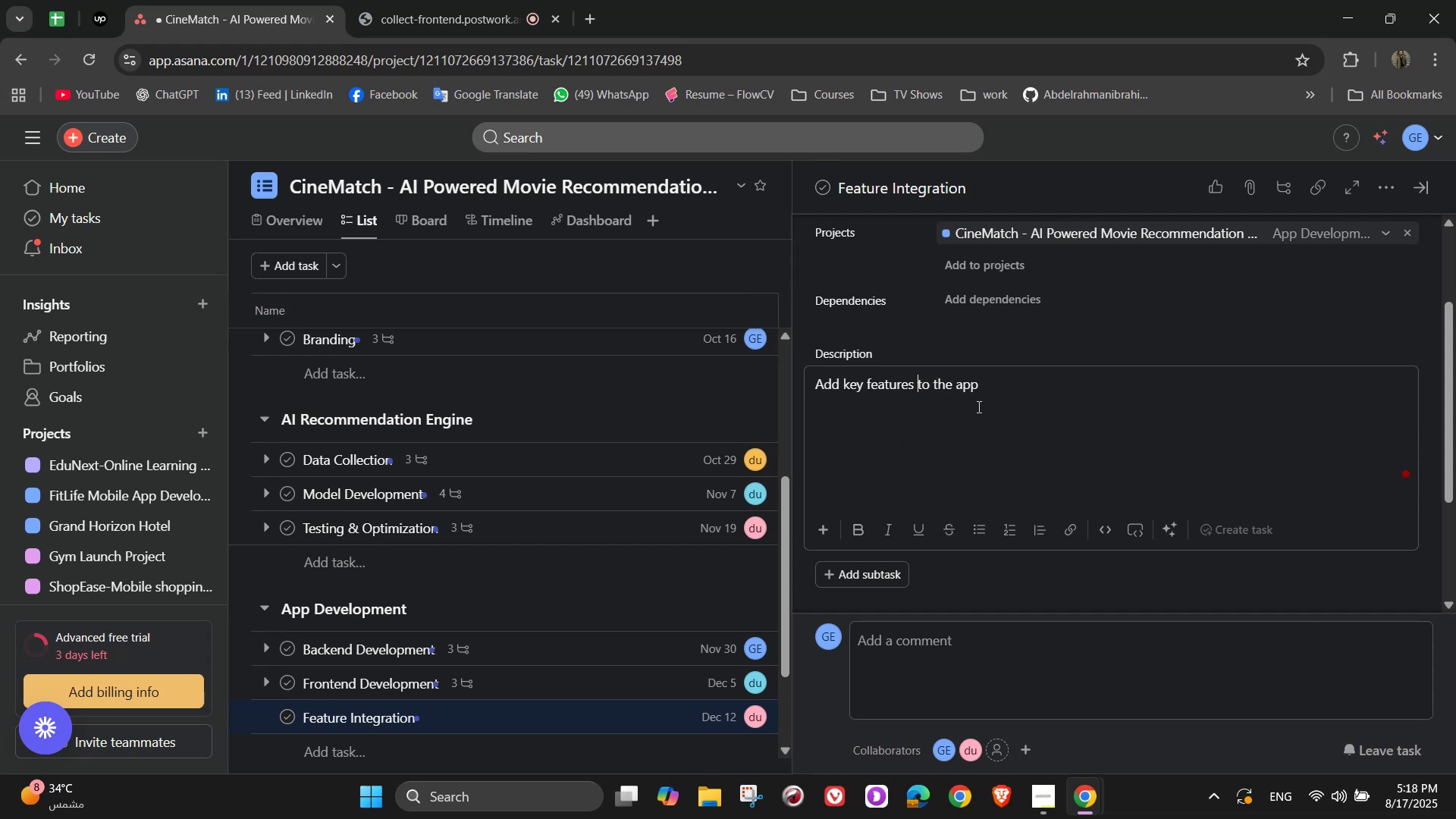 
scroll: coordinate [977, 406], scroll_direction: down, amount: 1.0
 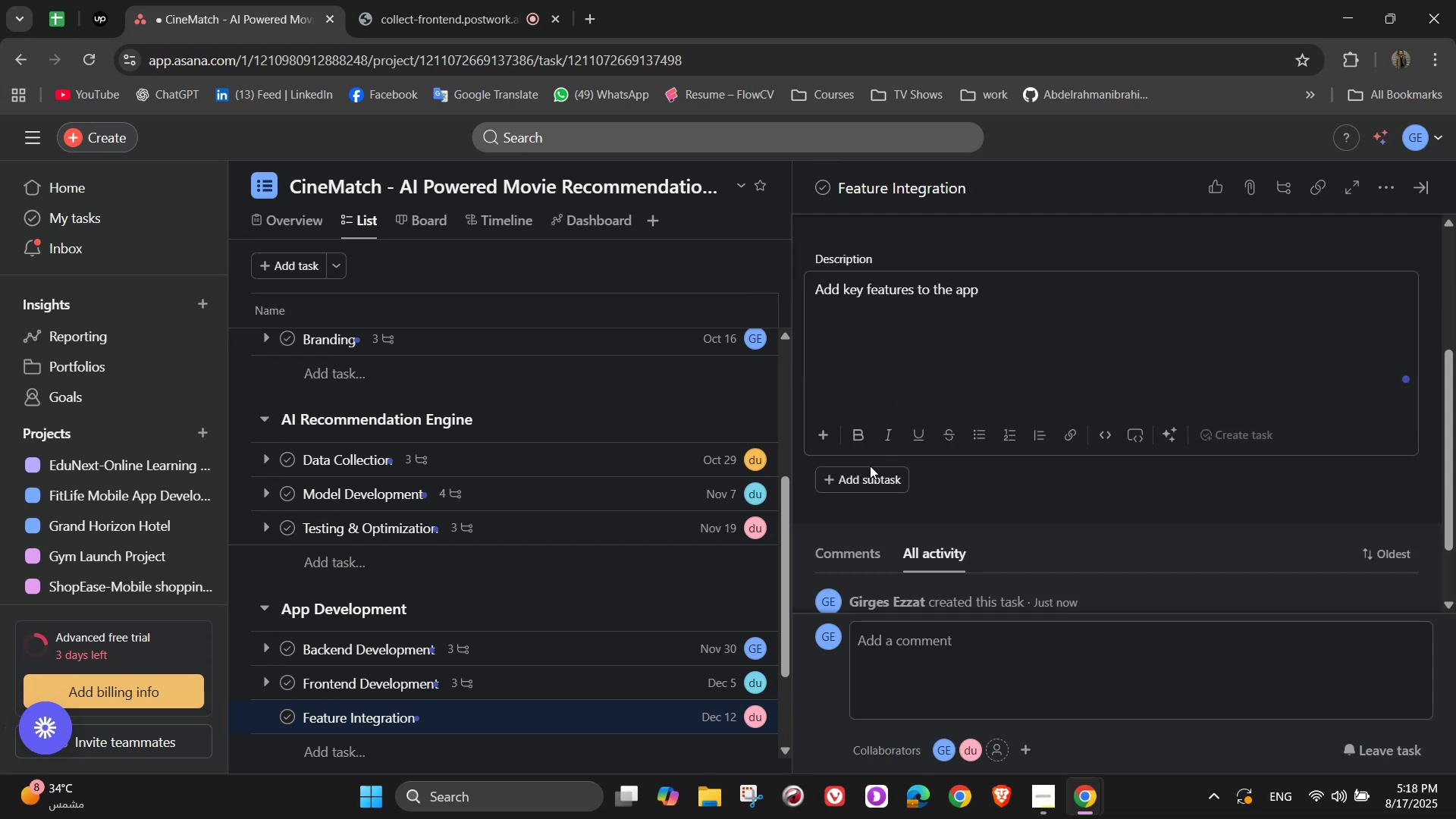 
left_click([873, 477])
 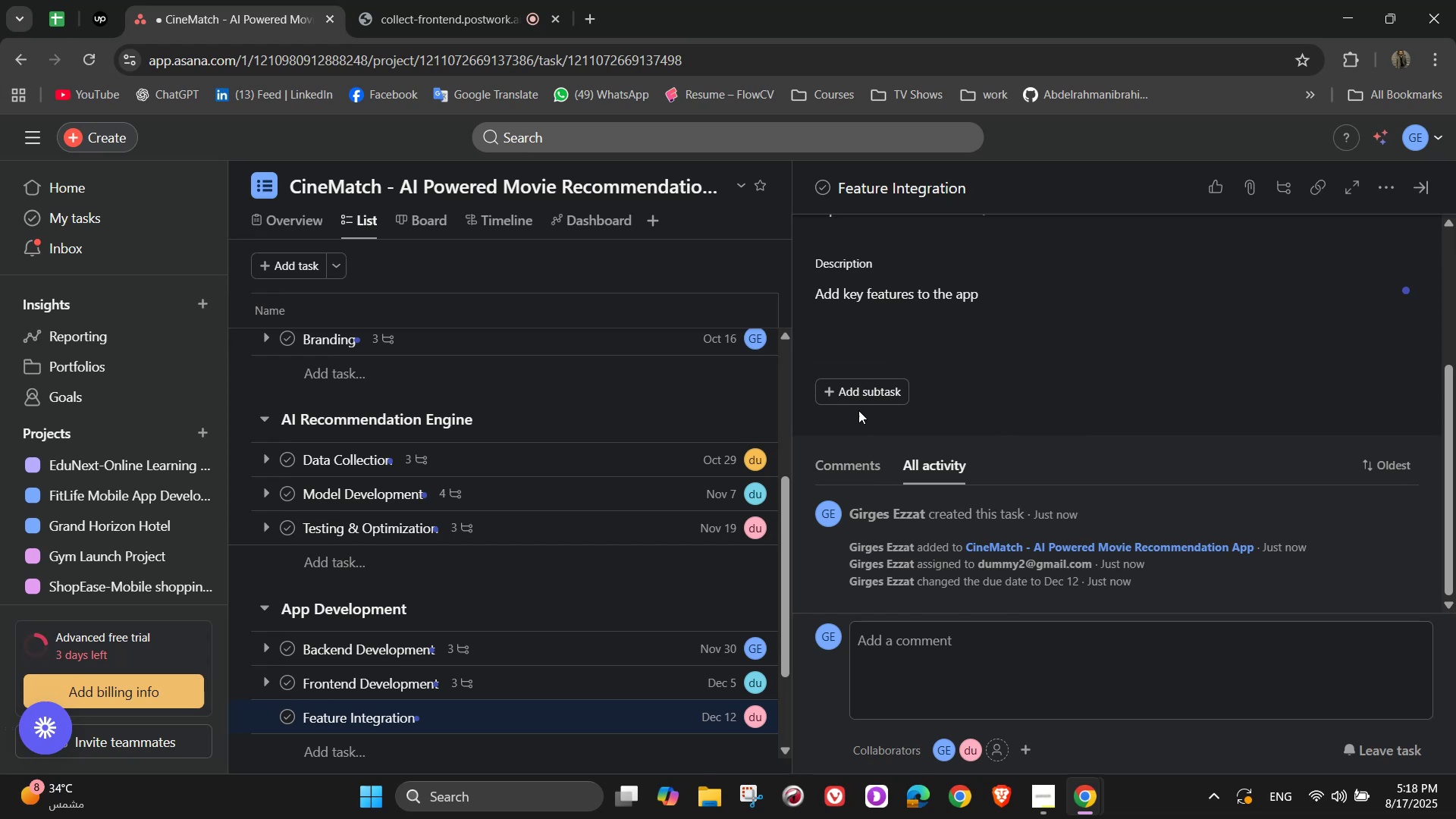 
double_click([860, 397])
 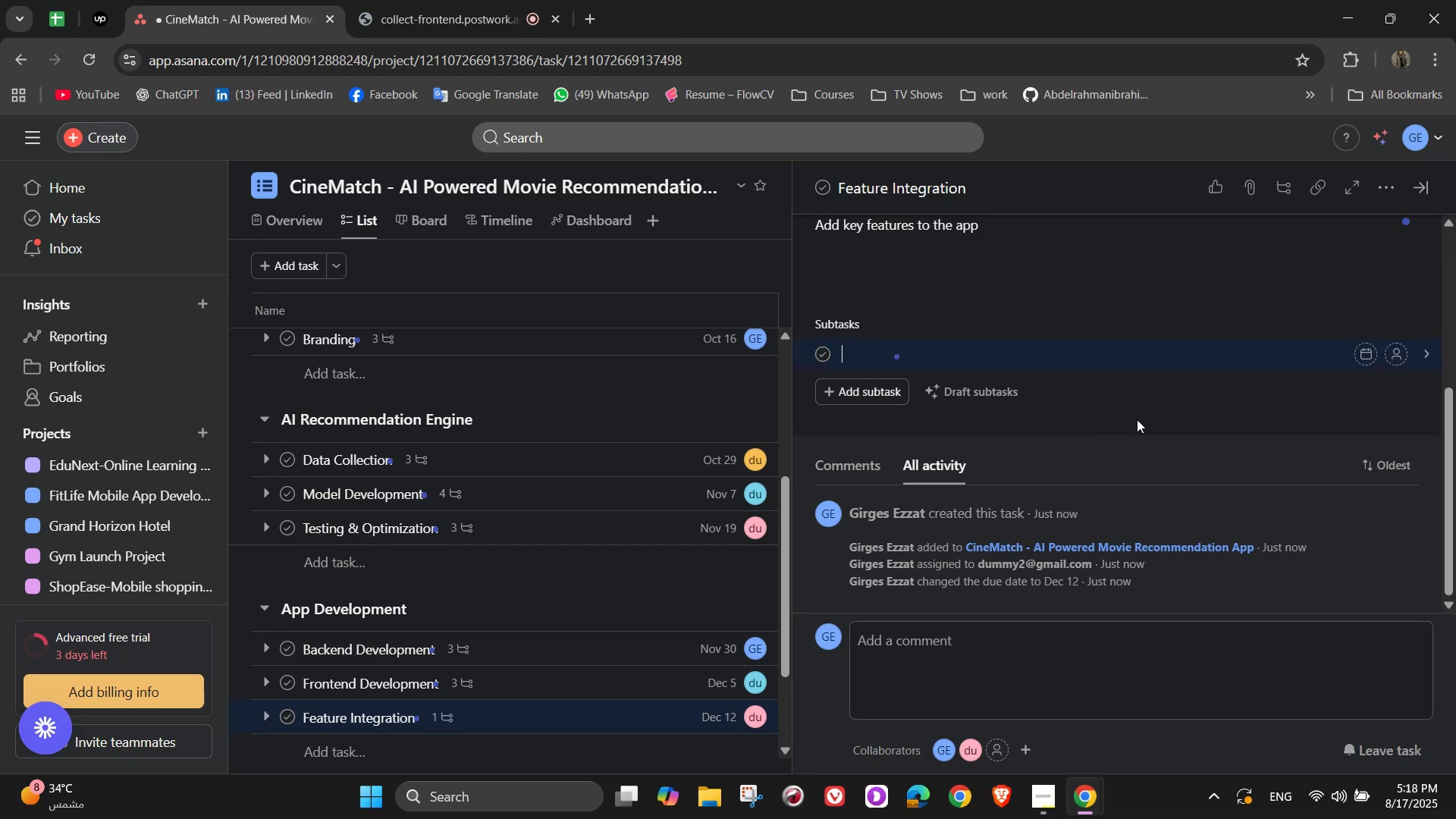 
hold_key(key=ShiftLeft, duration=0.36)
 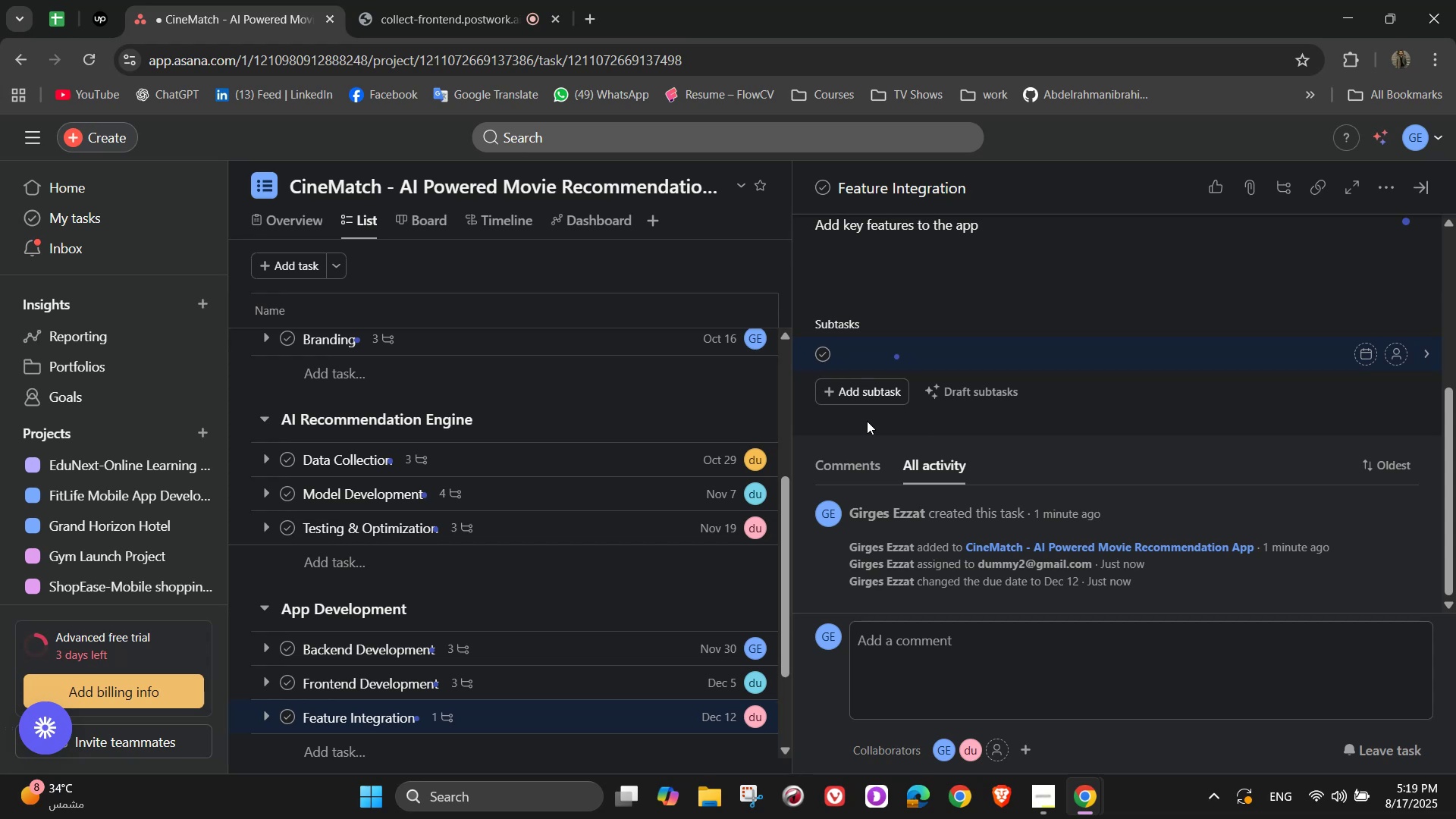 
wait(48.53)
 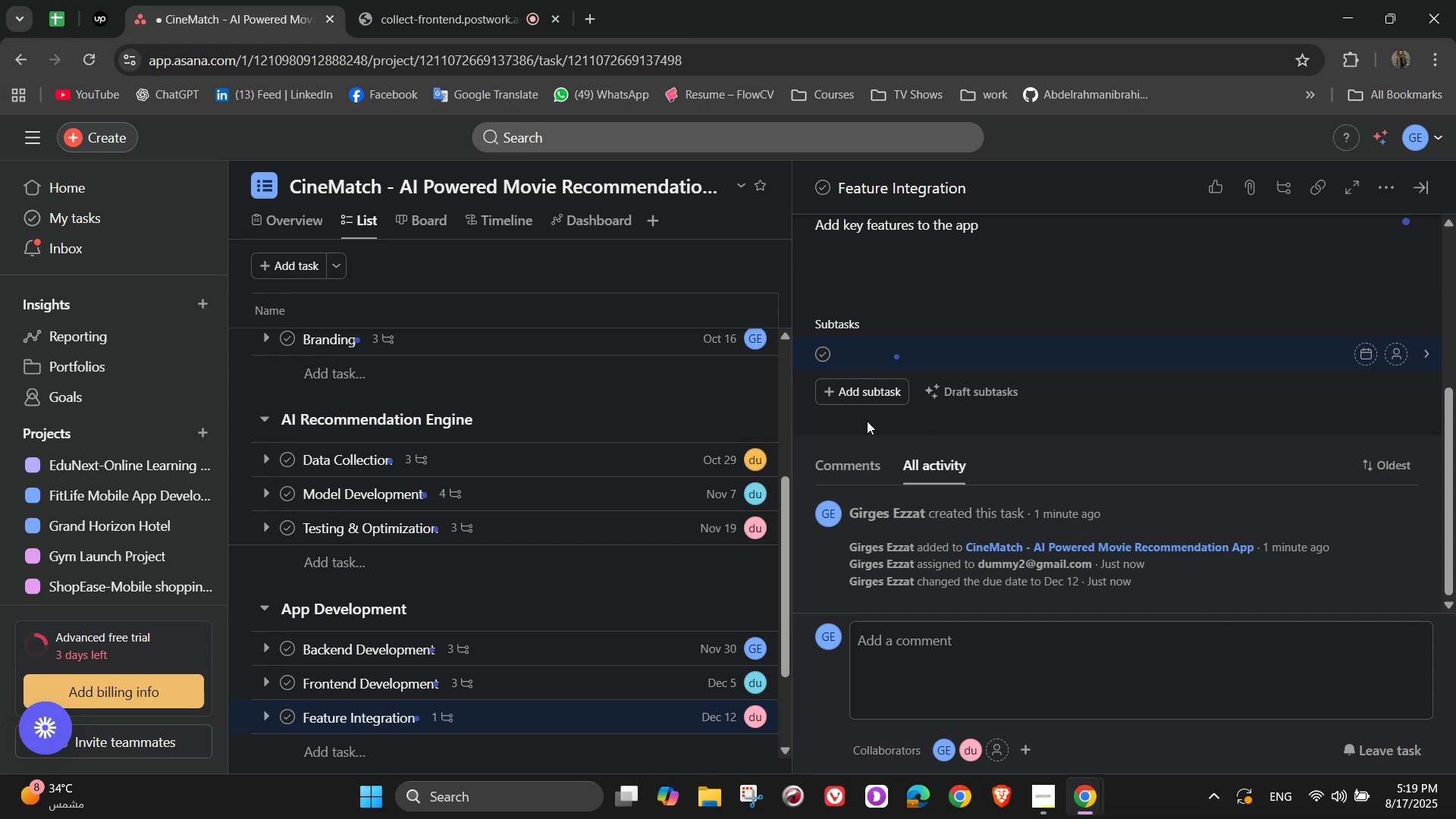 
type(Personalized home feed)
 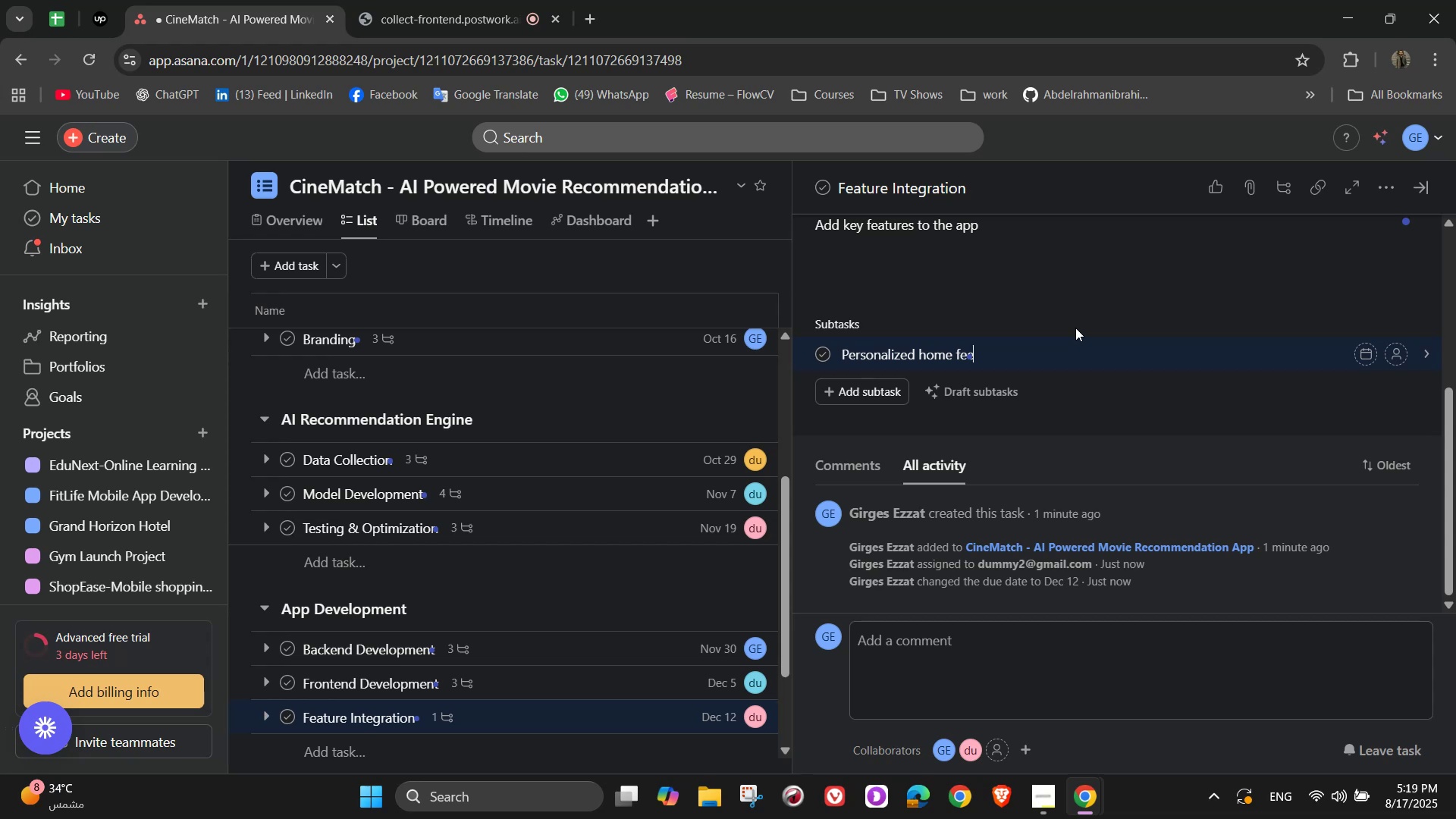 
key(Enter)
 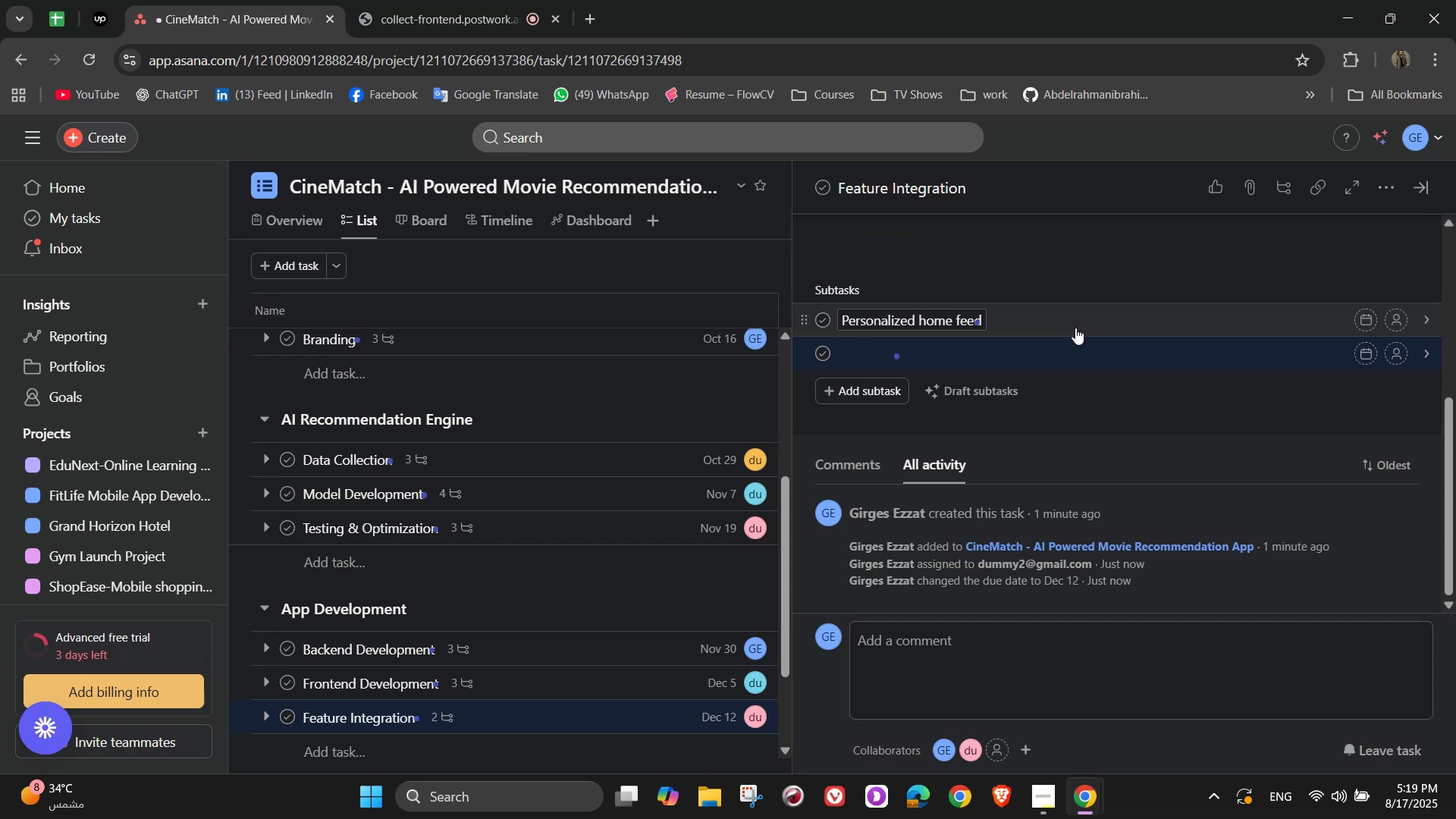 
type(Smart search with filters)
 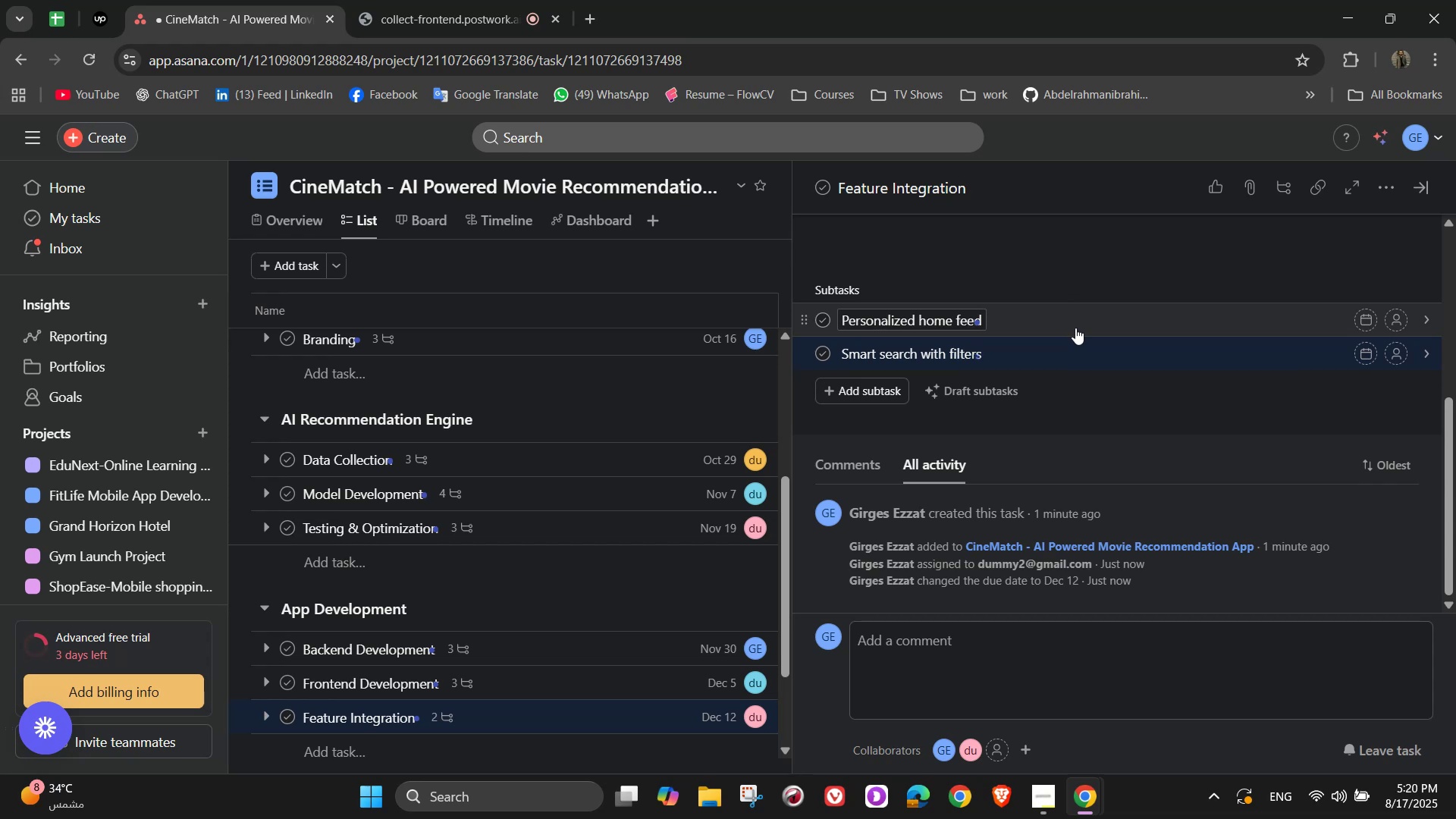 
key(Enter)
 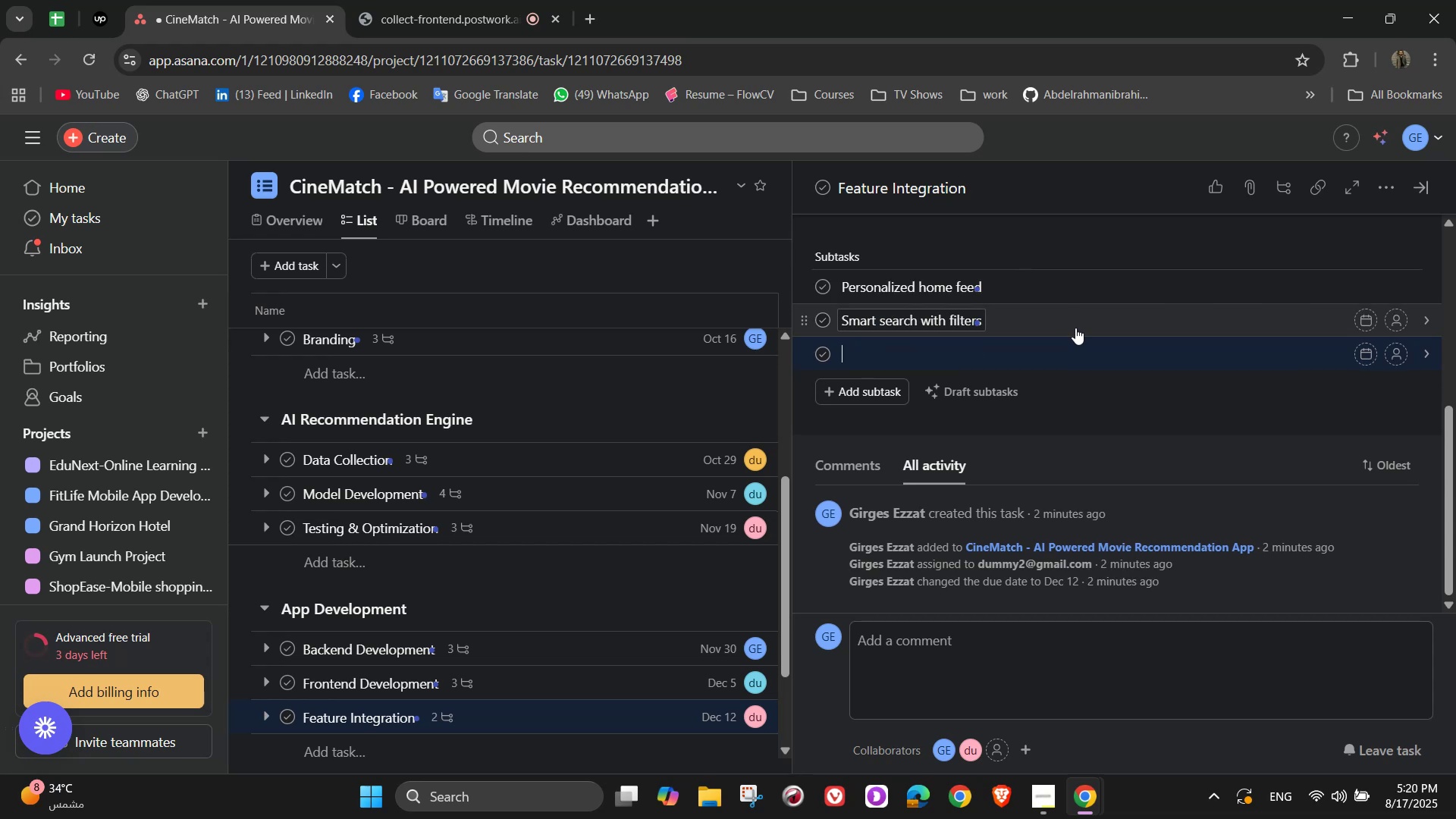 
type(Useer )
key(Backspace)
key(Backspace)
key(Backspace)
type(r reviews & re)
key(Backspace)
type(atings)
 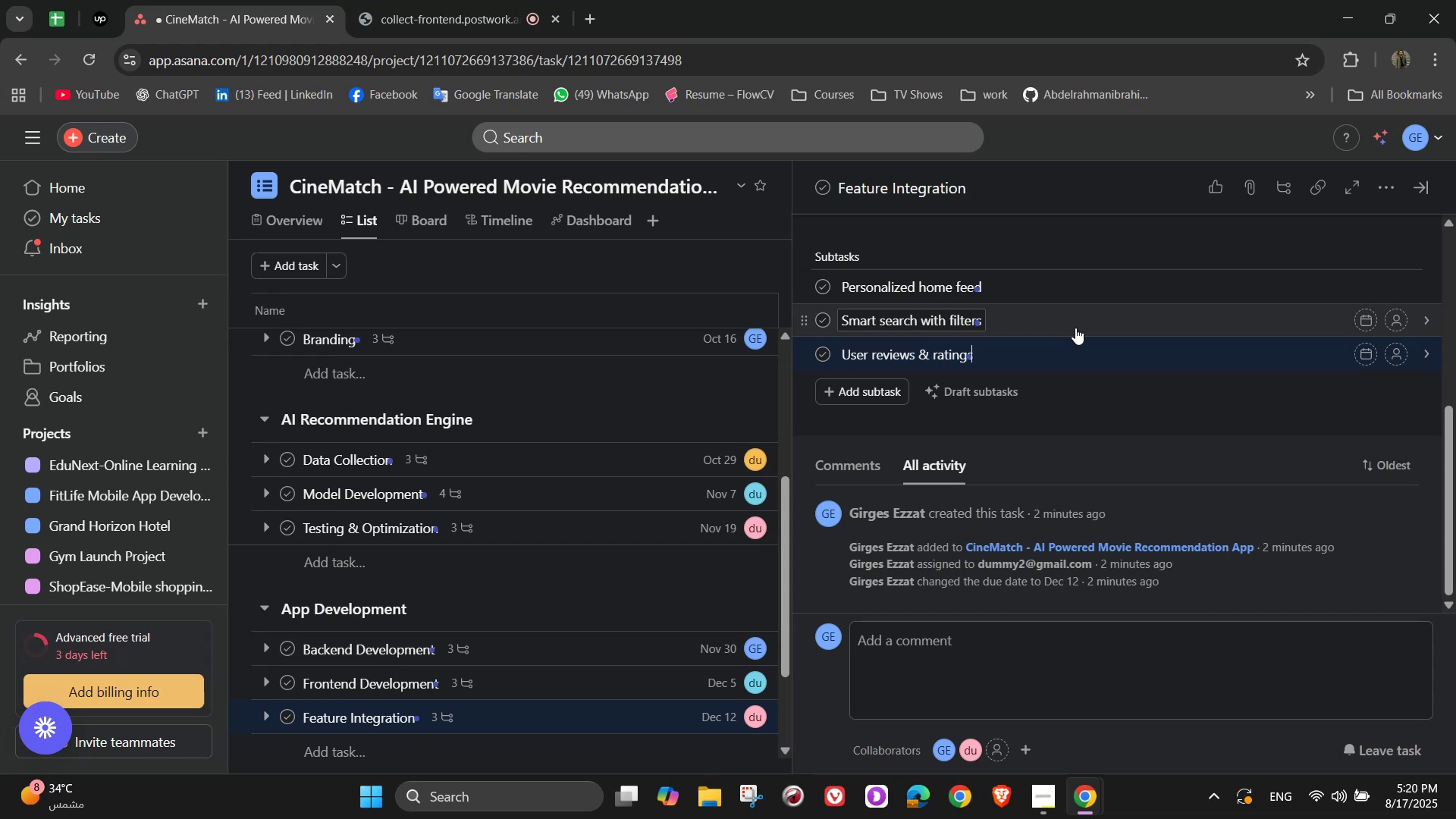 
key(Enter)
 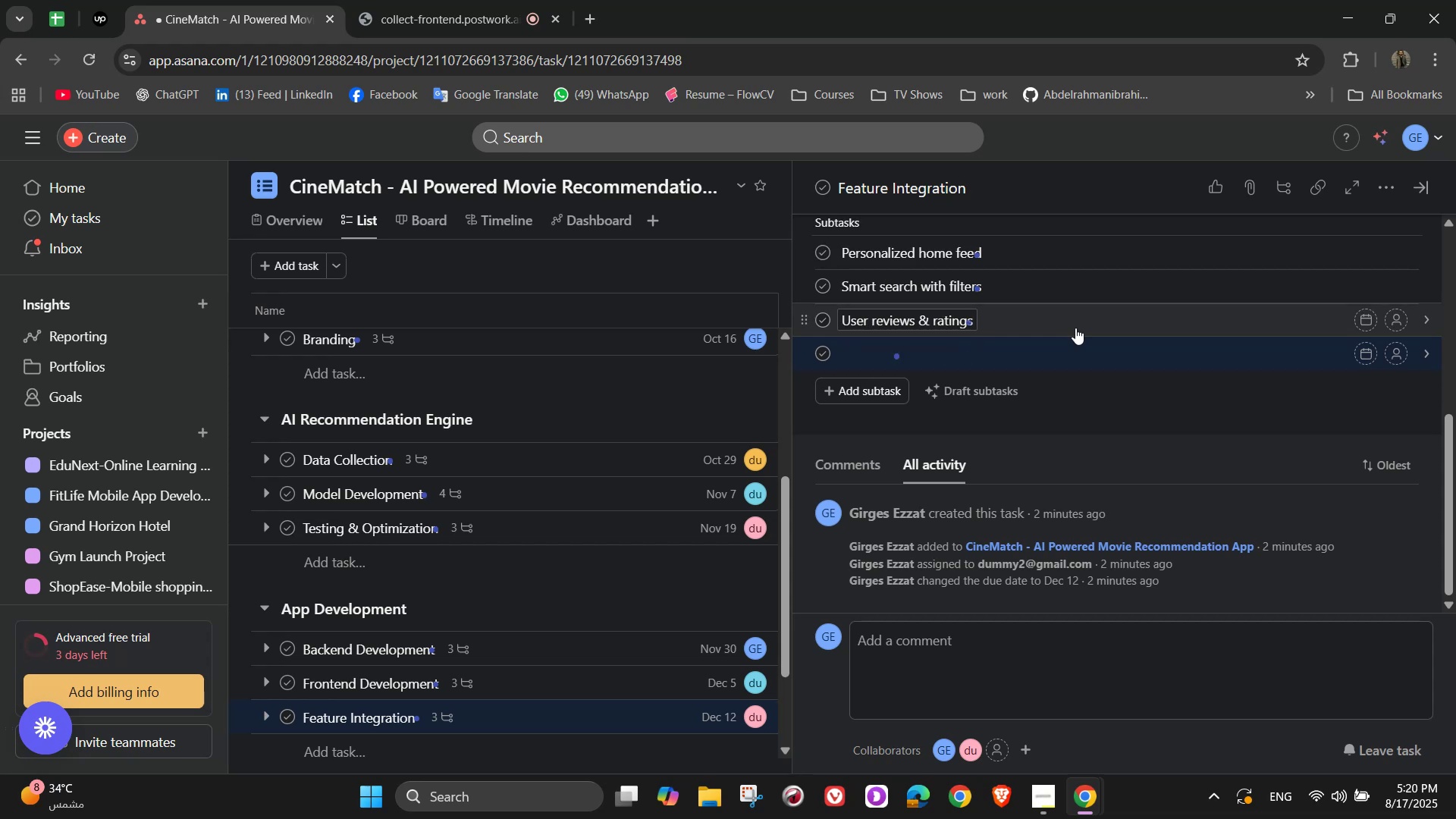 
type(Puc)
key(Backspace)
type(sh notifications for new releases)
 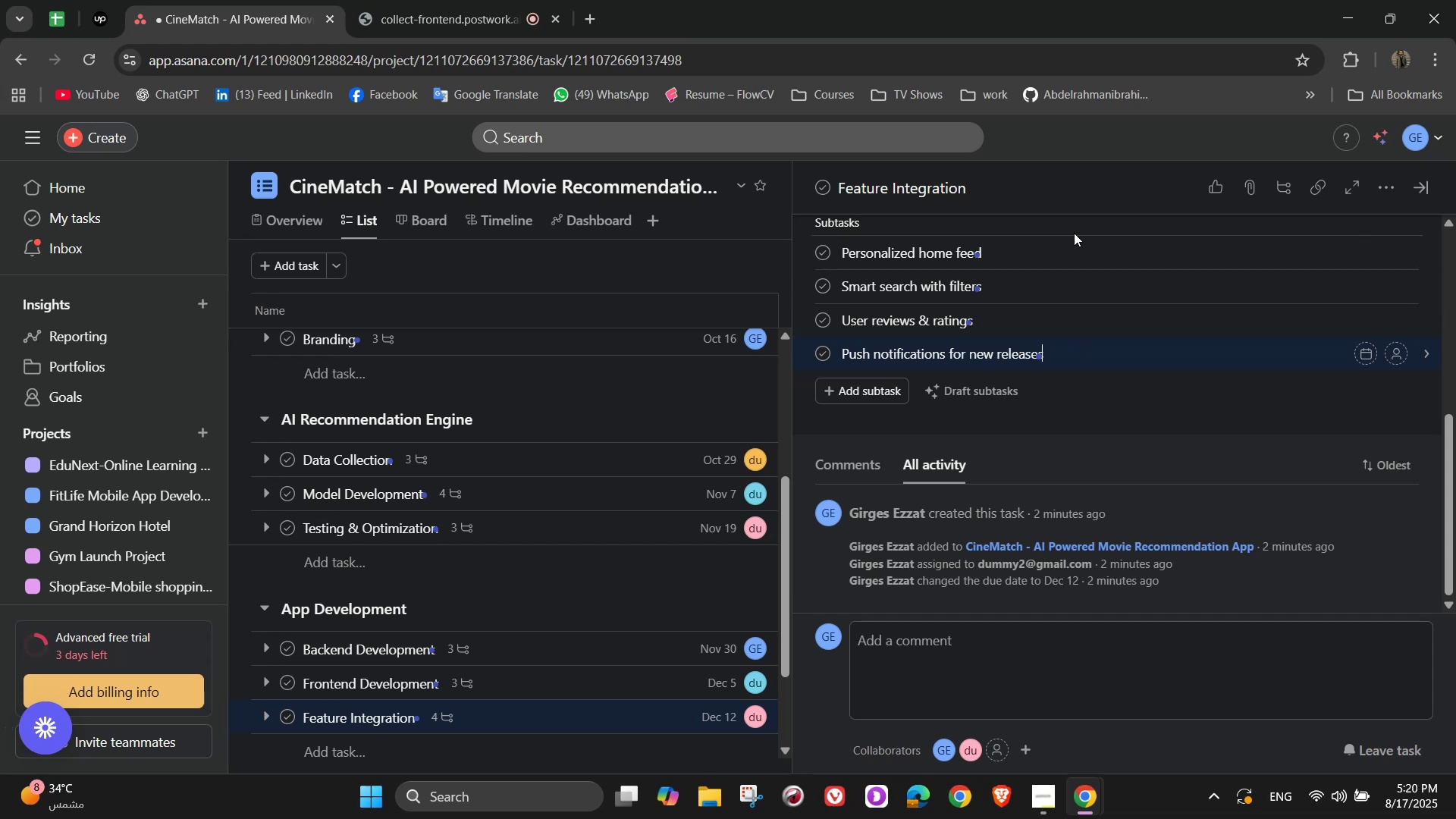 
wait(11.93)
 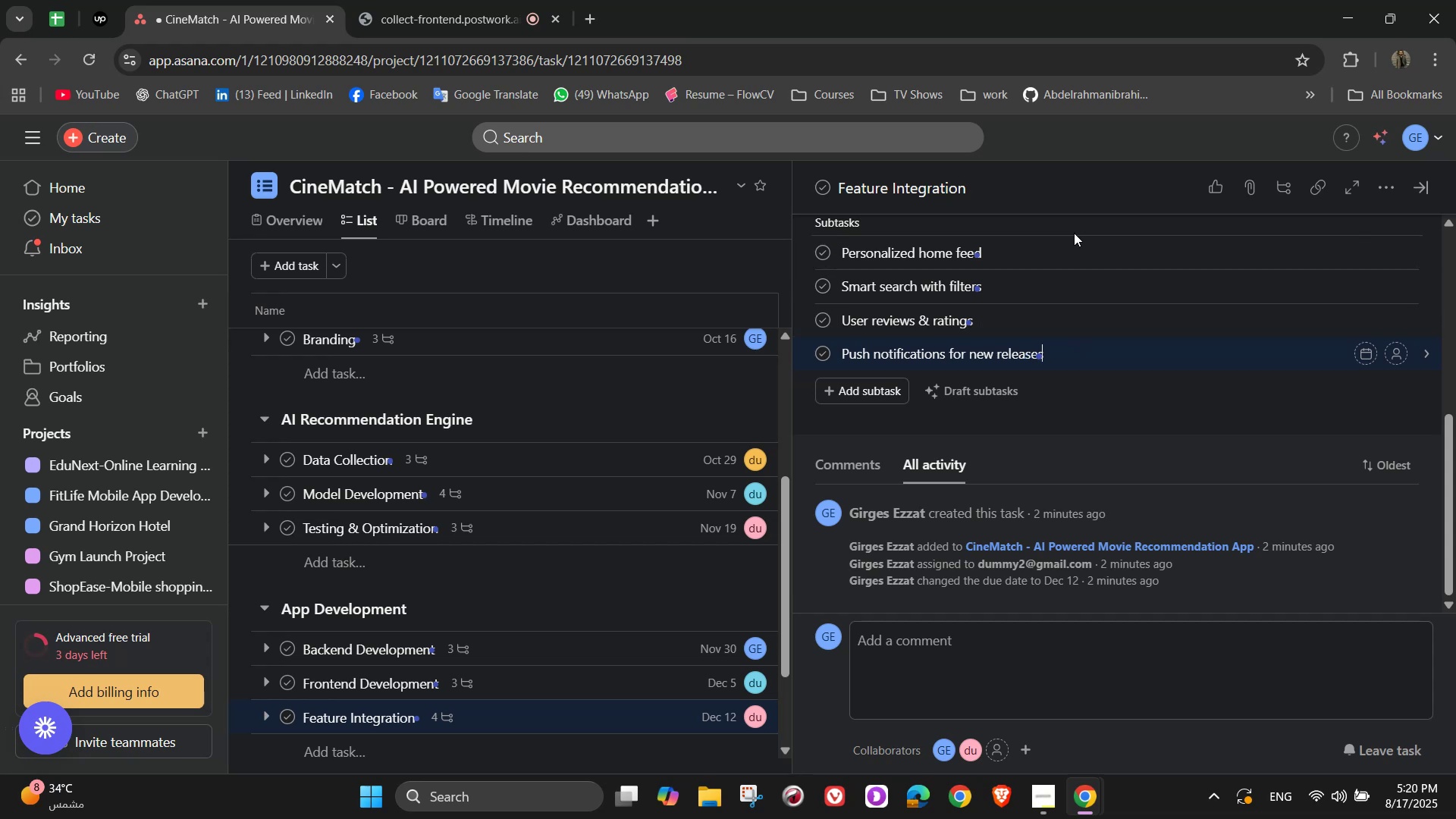 
left_click([1389, 255])
 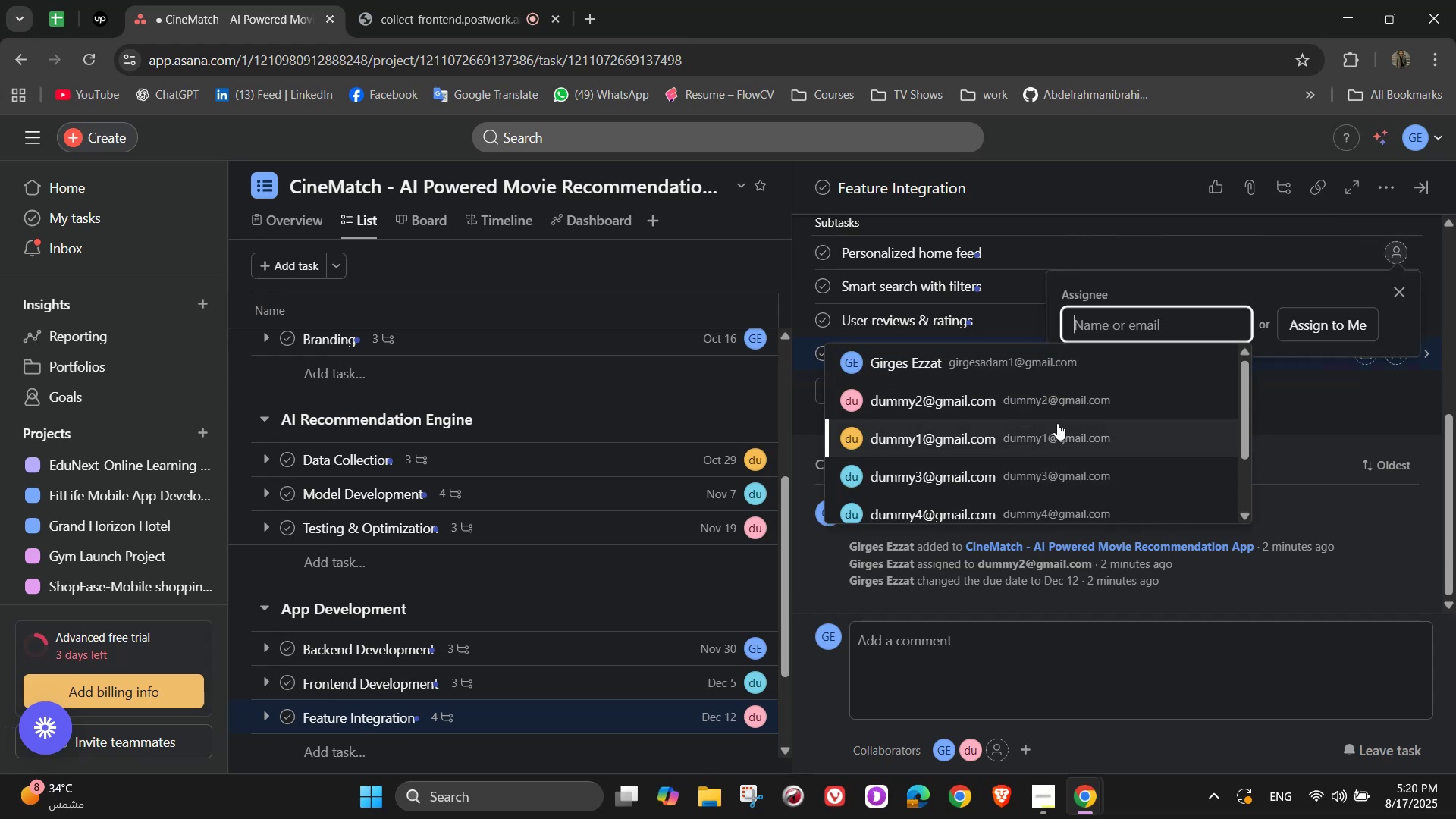 
left_click([1057, 411])
 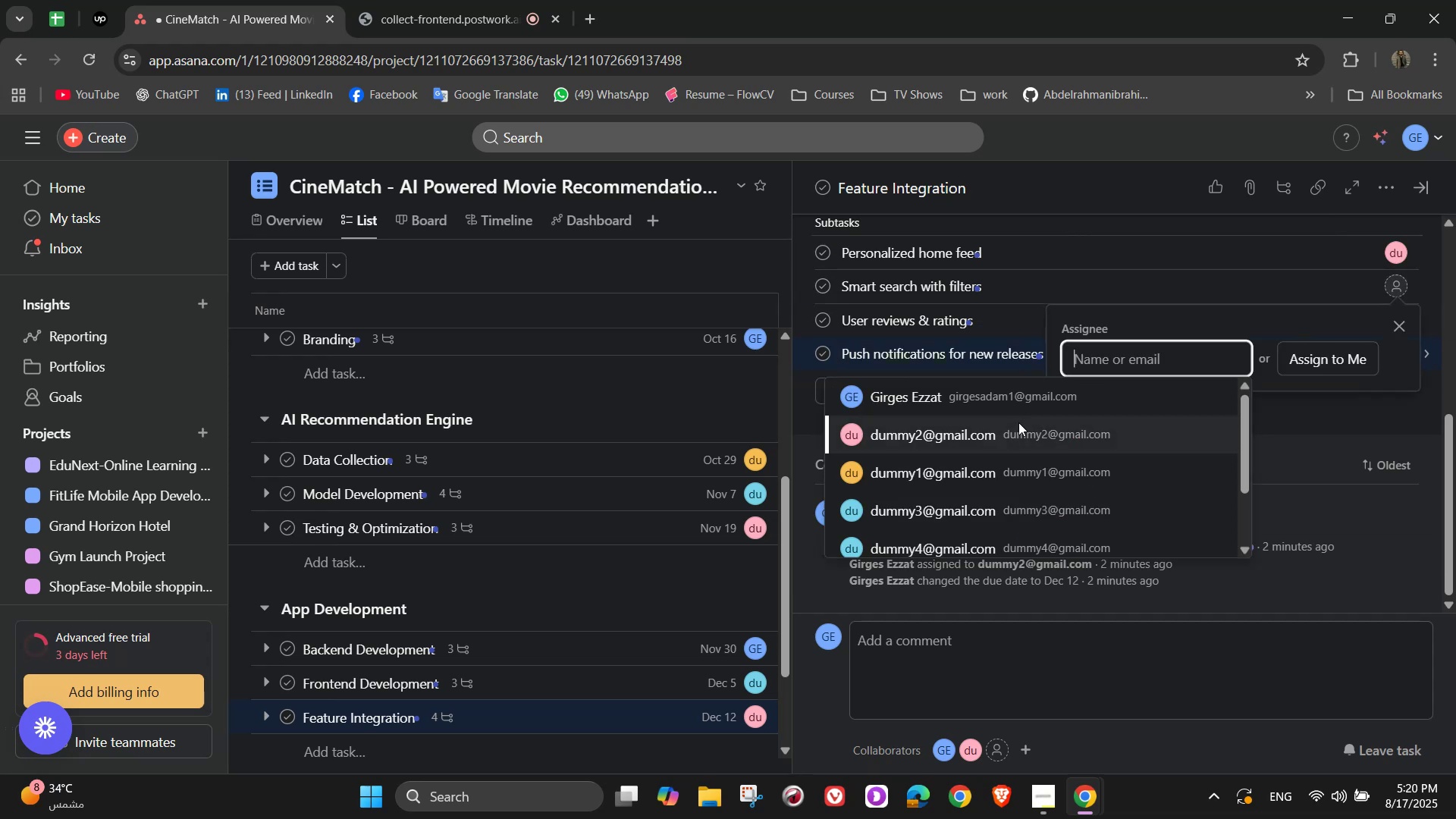 
left_click([1036, 388])
 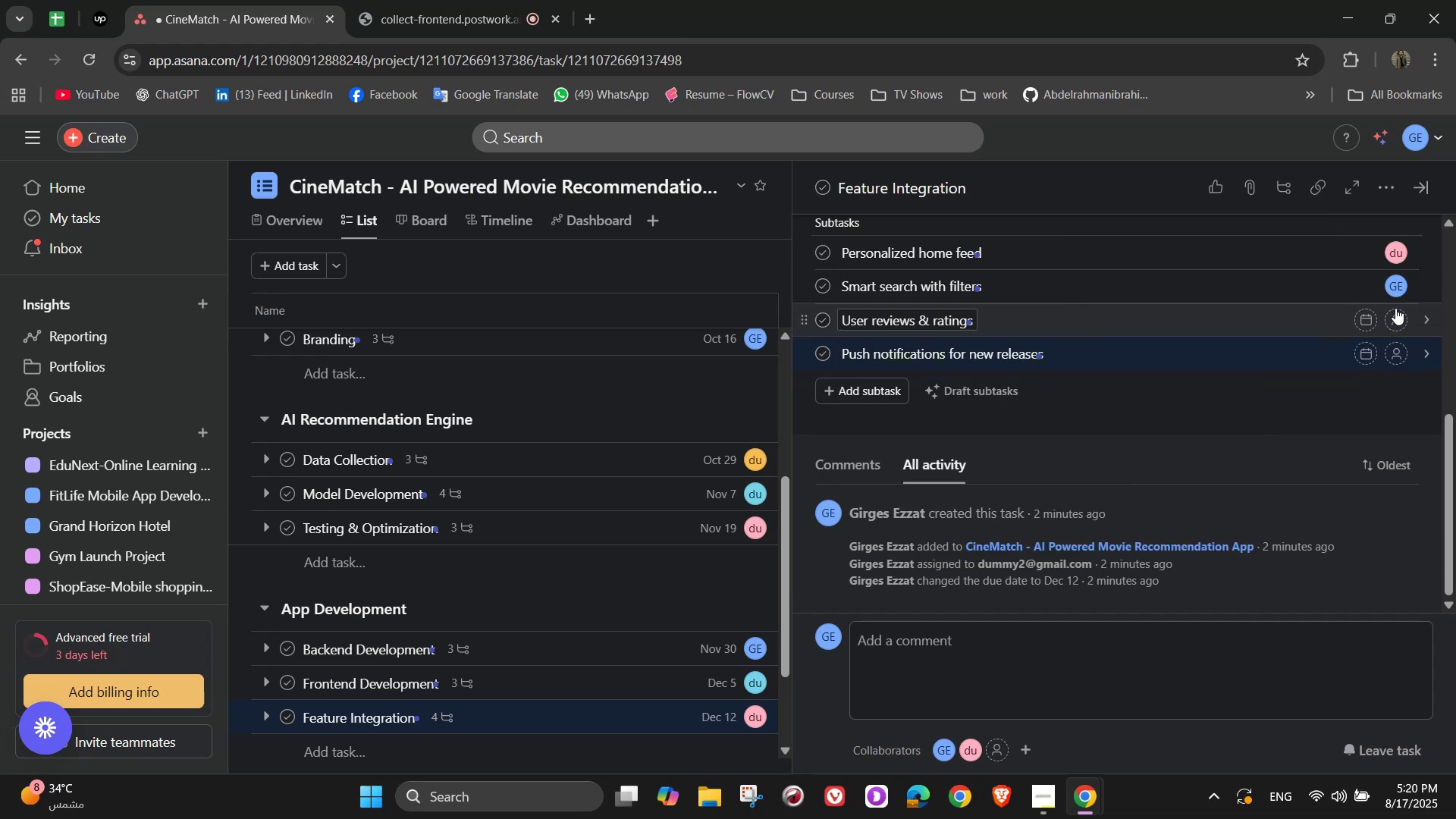 
left_click([1397, 326])
 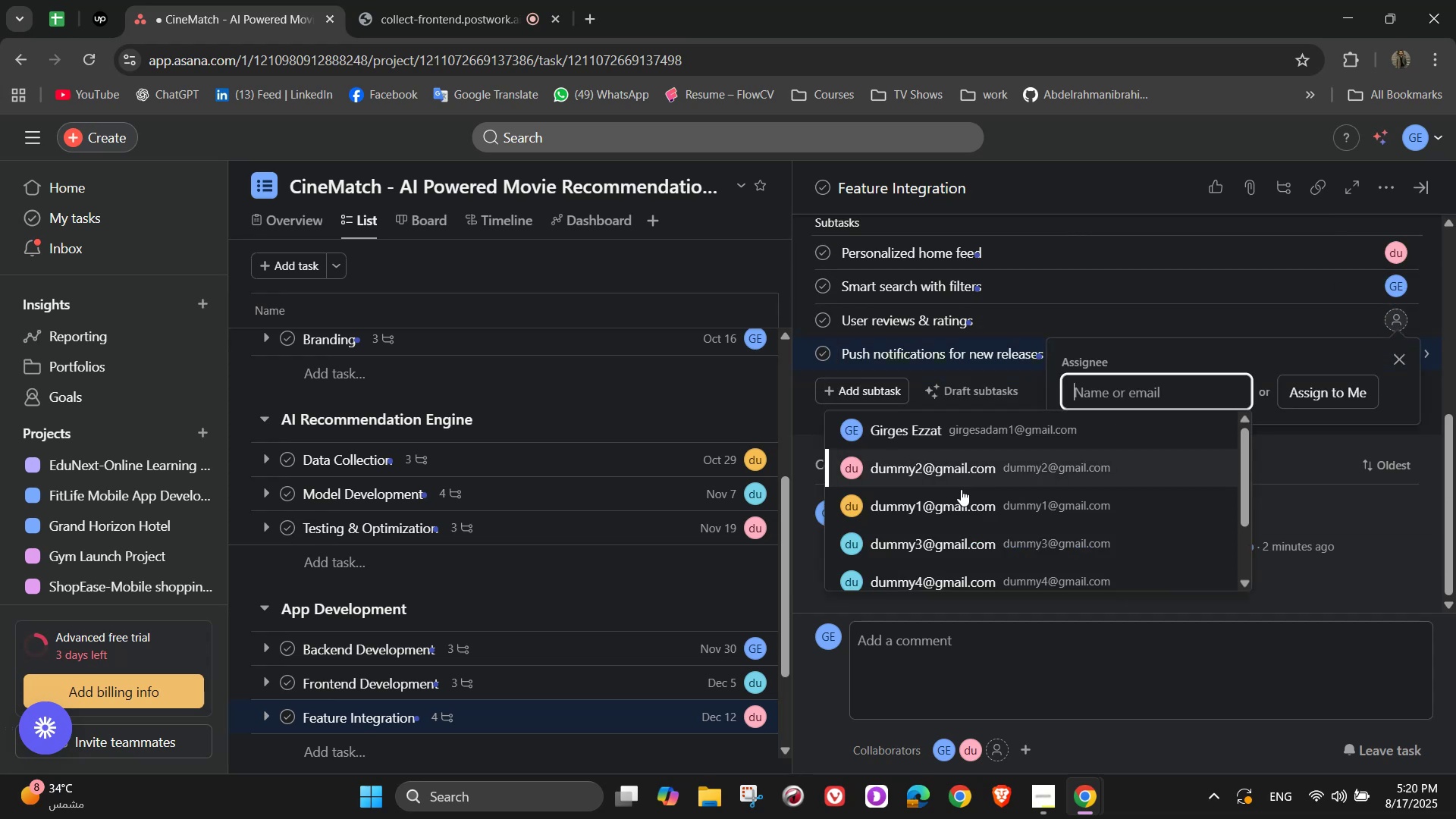 
left_click([955, 507])
 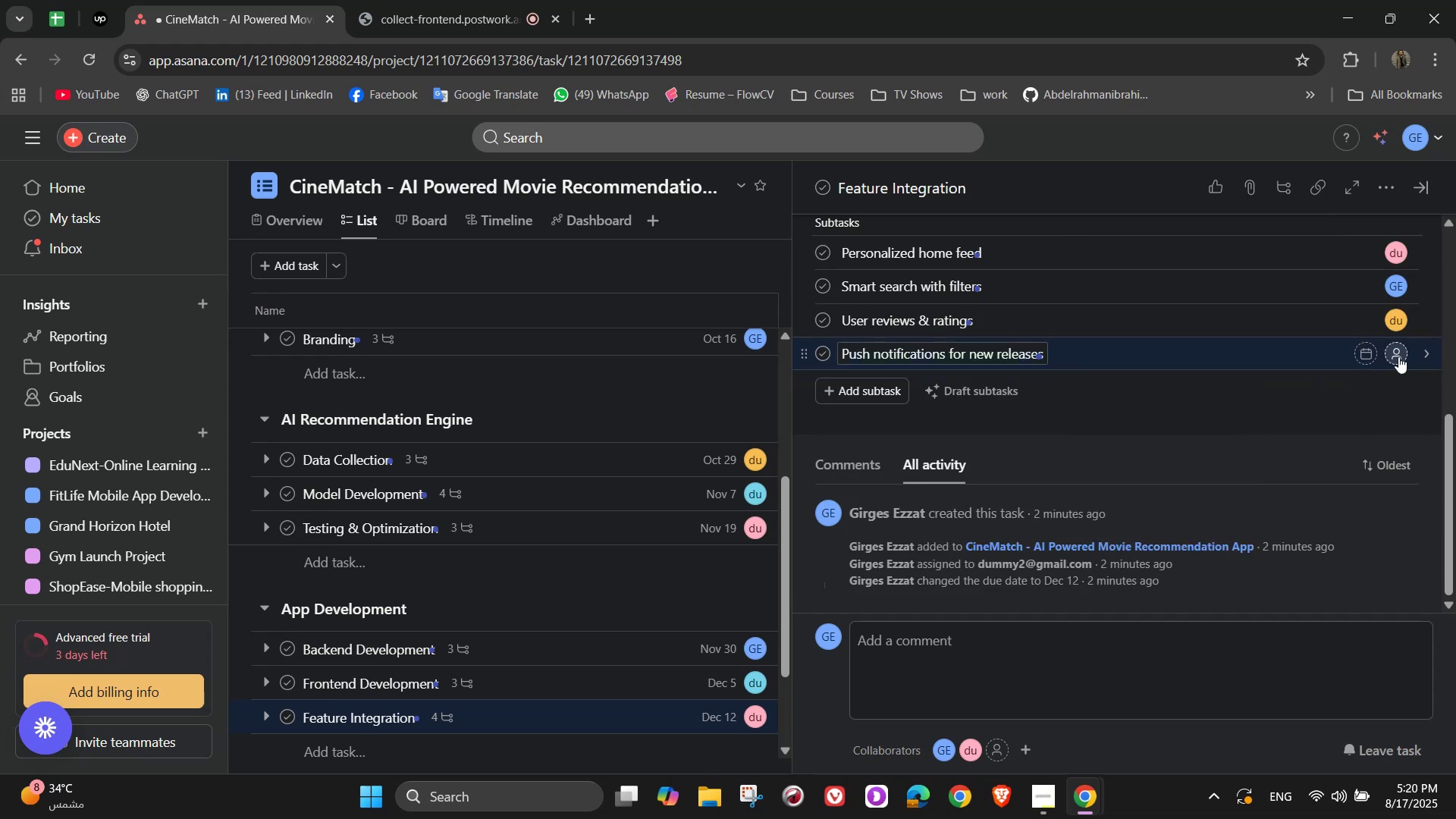 
left_click([1397, 354])
 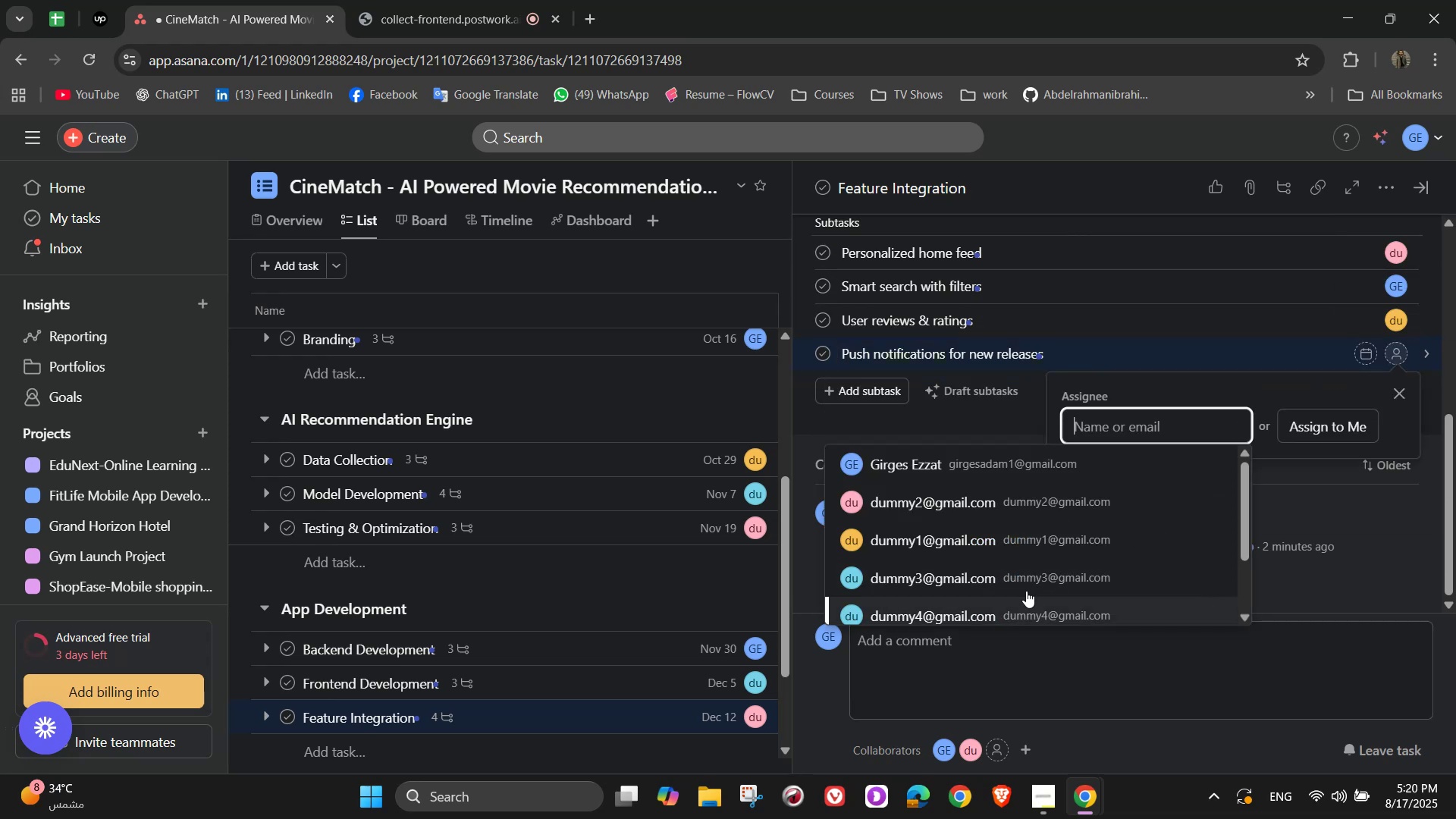 
left_click([1027, 589])
 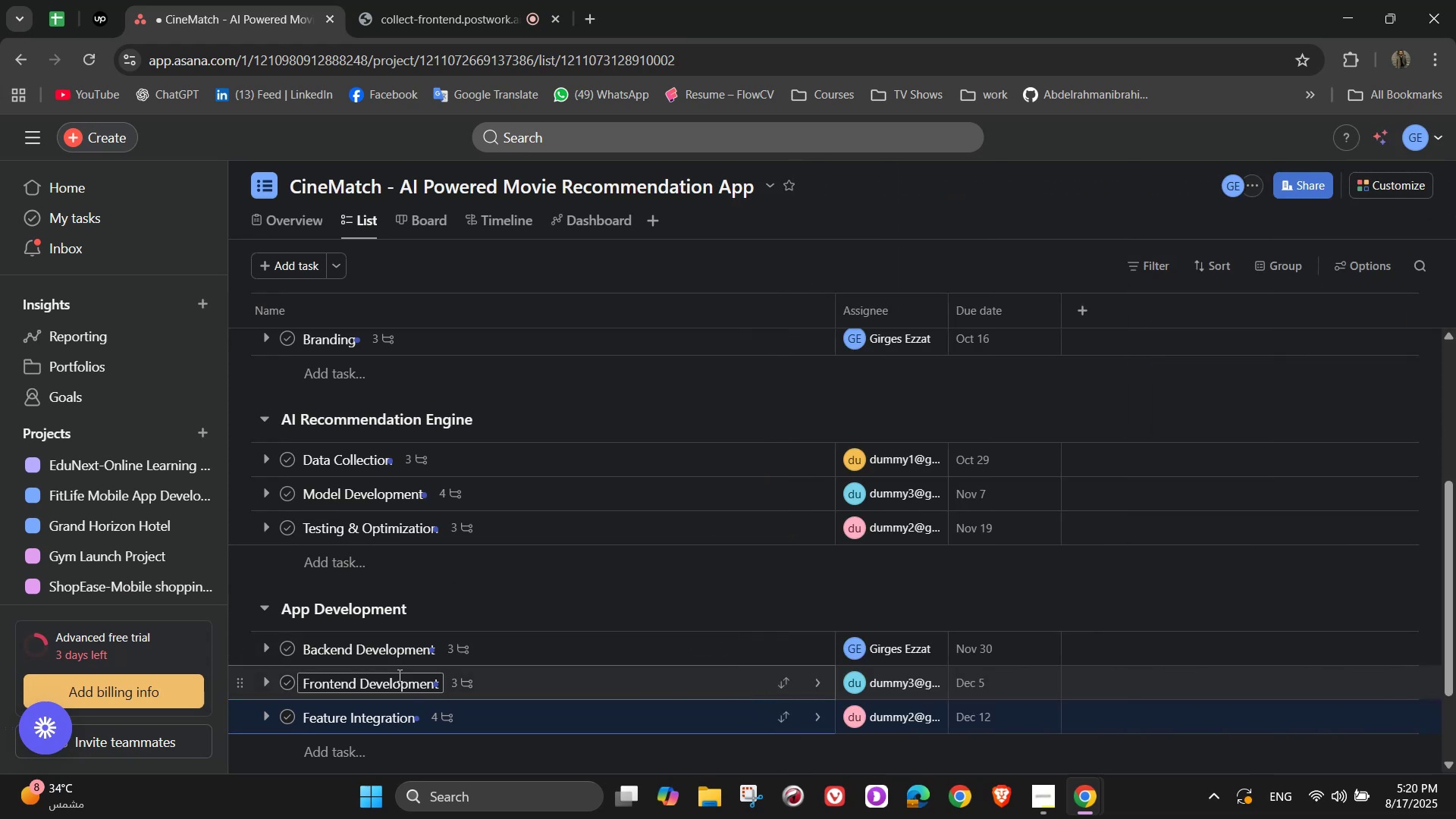 
wait(5.55)
 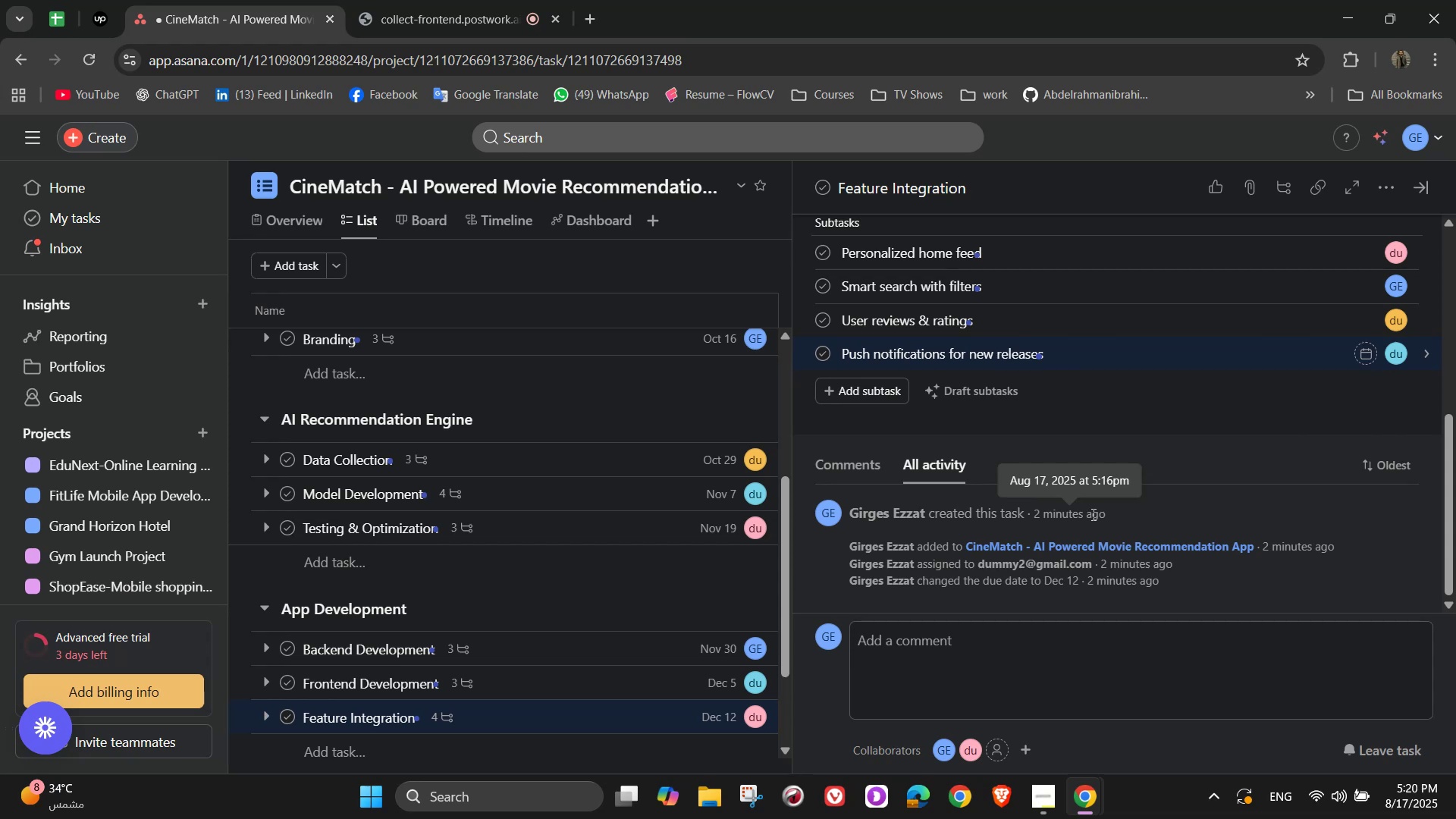 
scroll: coordinate [309, 719], scroll_direction: down, amount: 4.0
 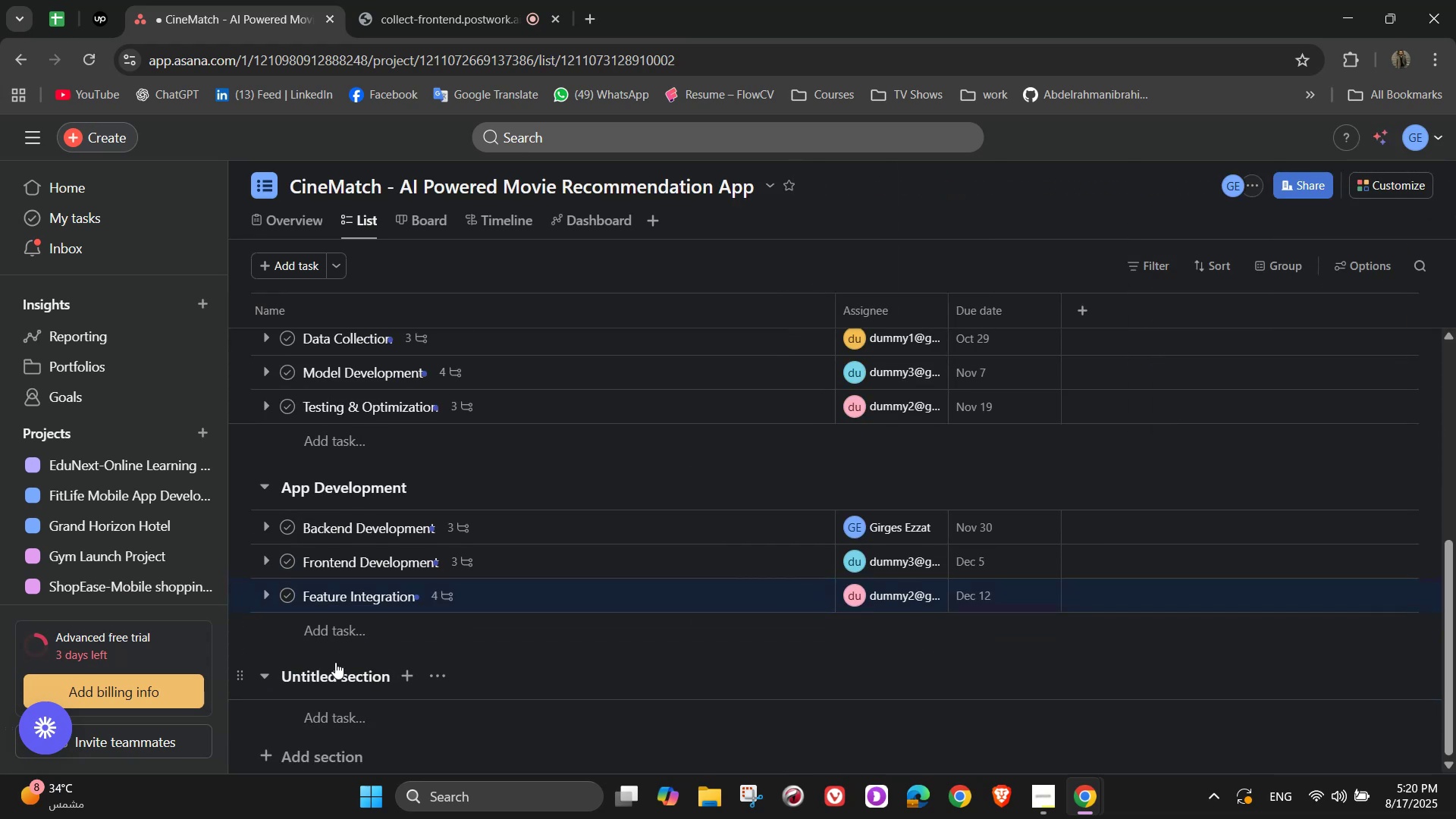 
double_click([335, 662])
 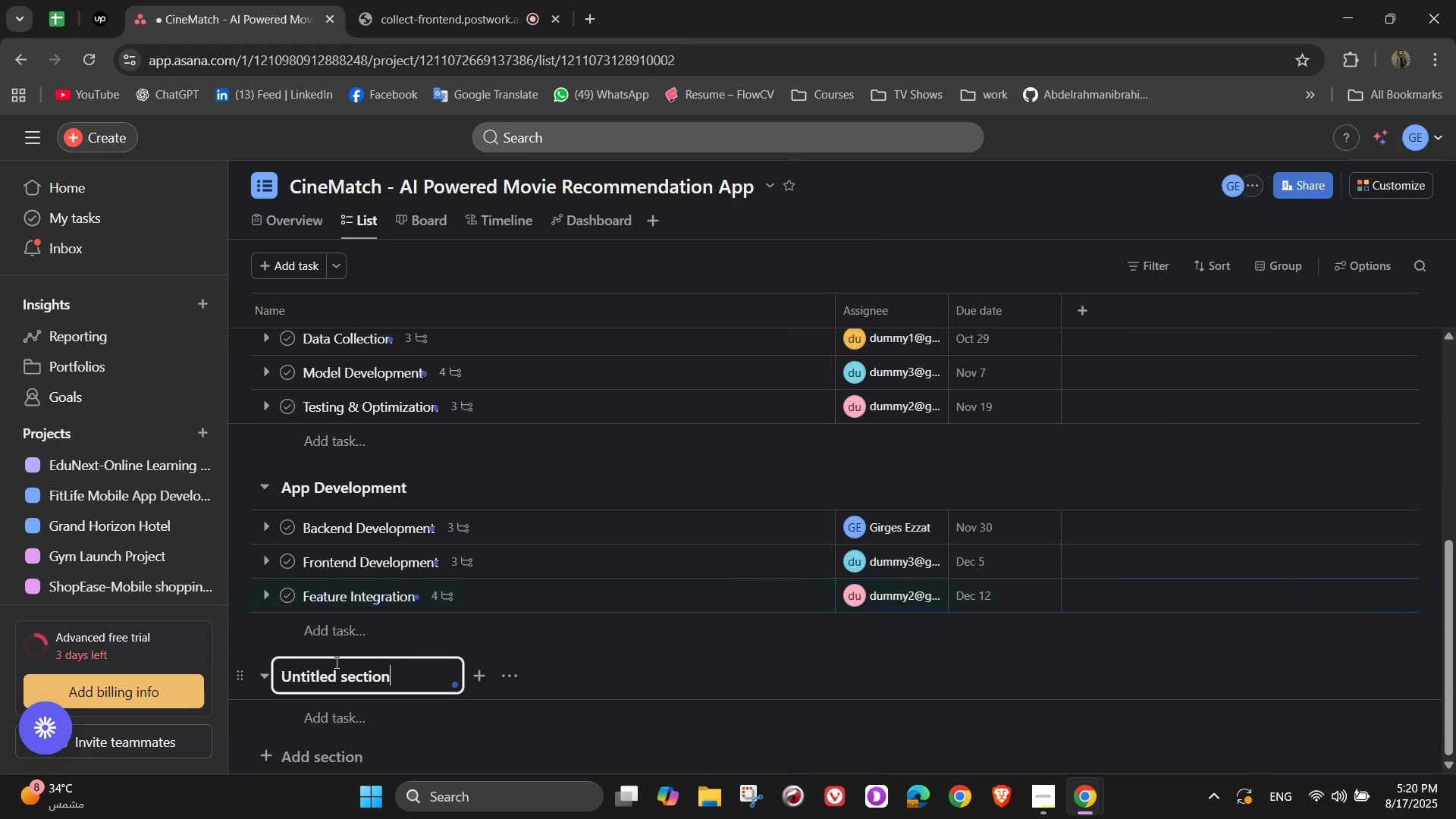 
triple_click([335, 662])
 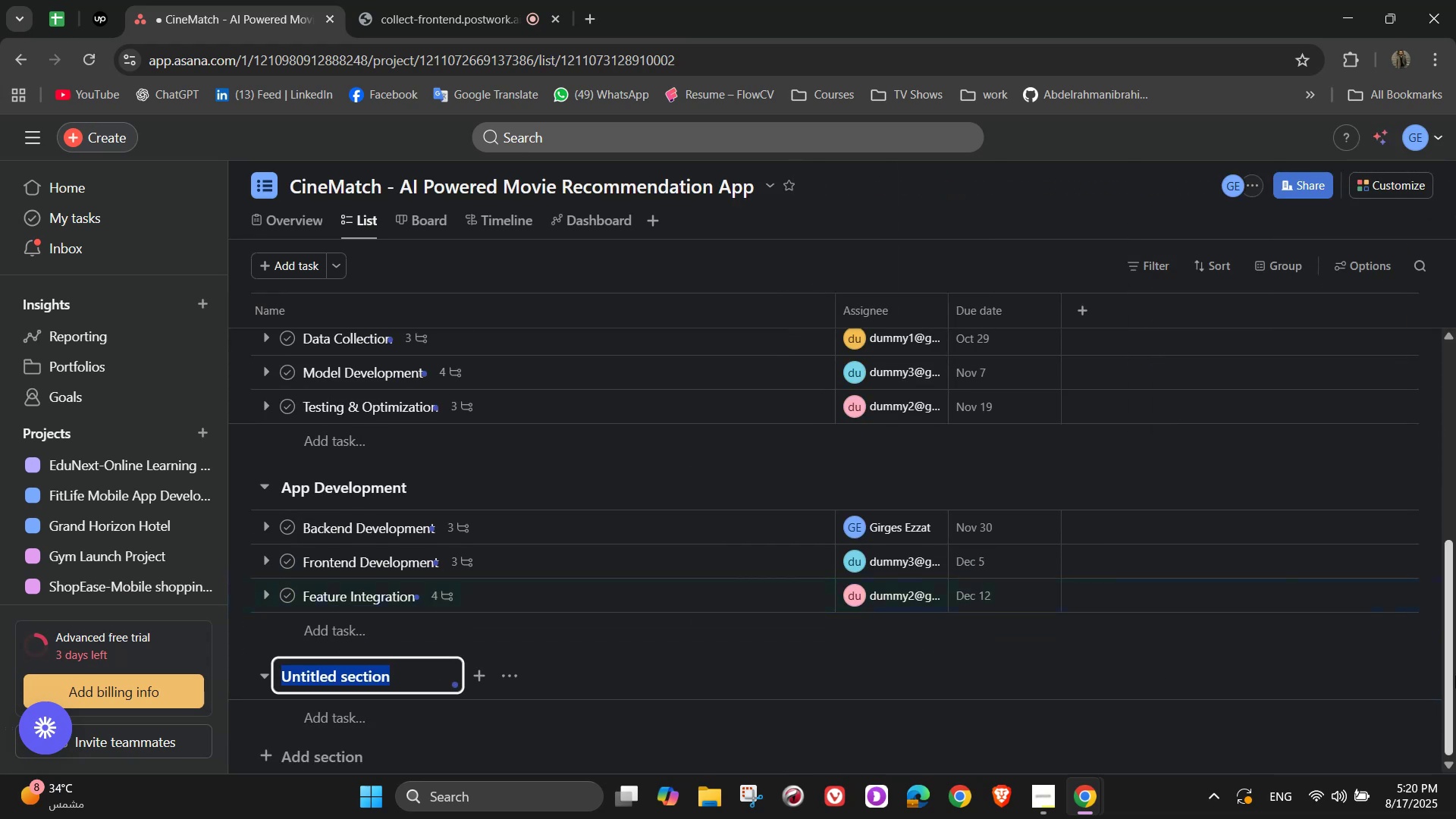 
type(Partnerships & Licensing)
 